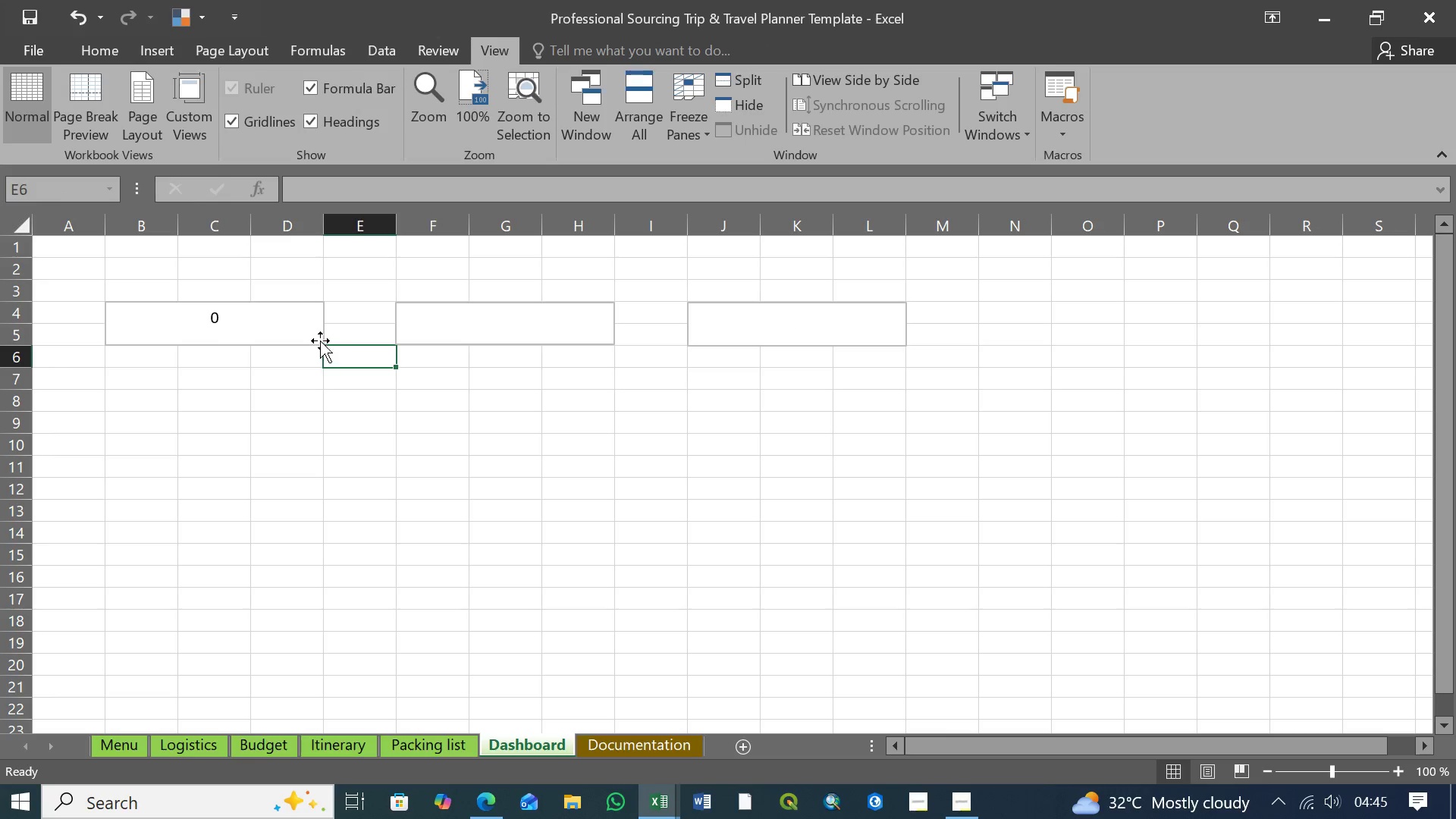 
left_click([320, 340])
 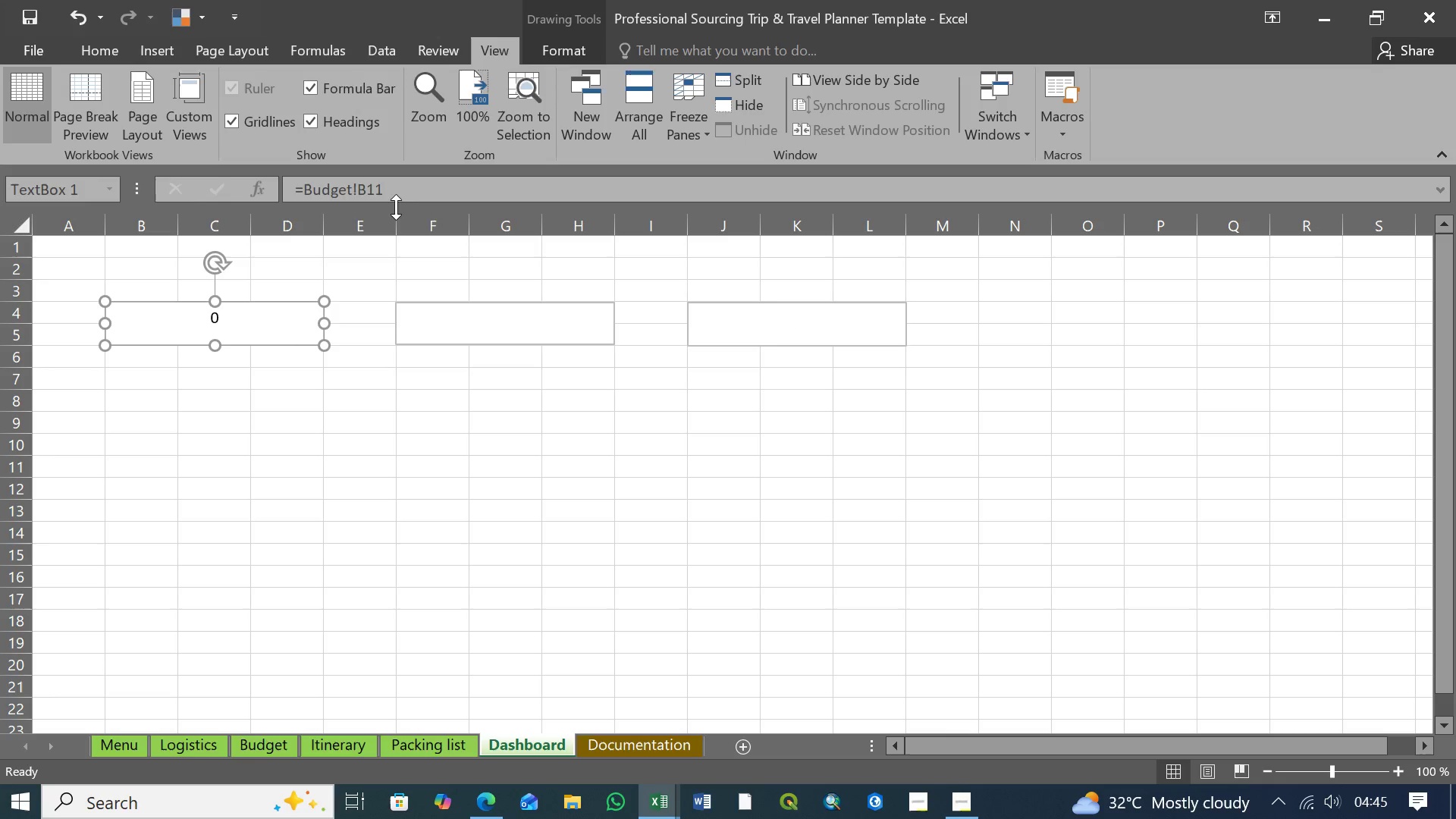 
mouse_move([380, 193])
 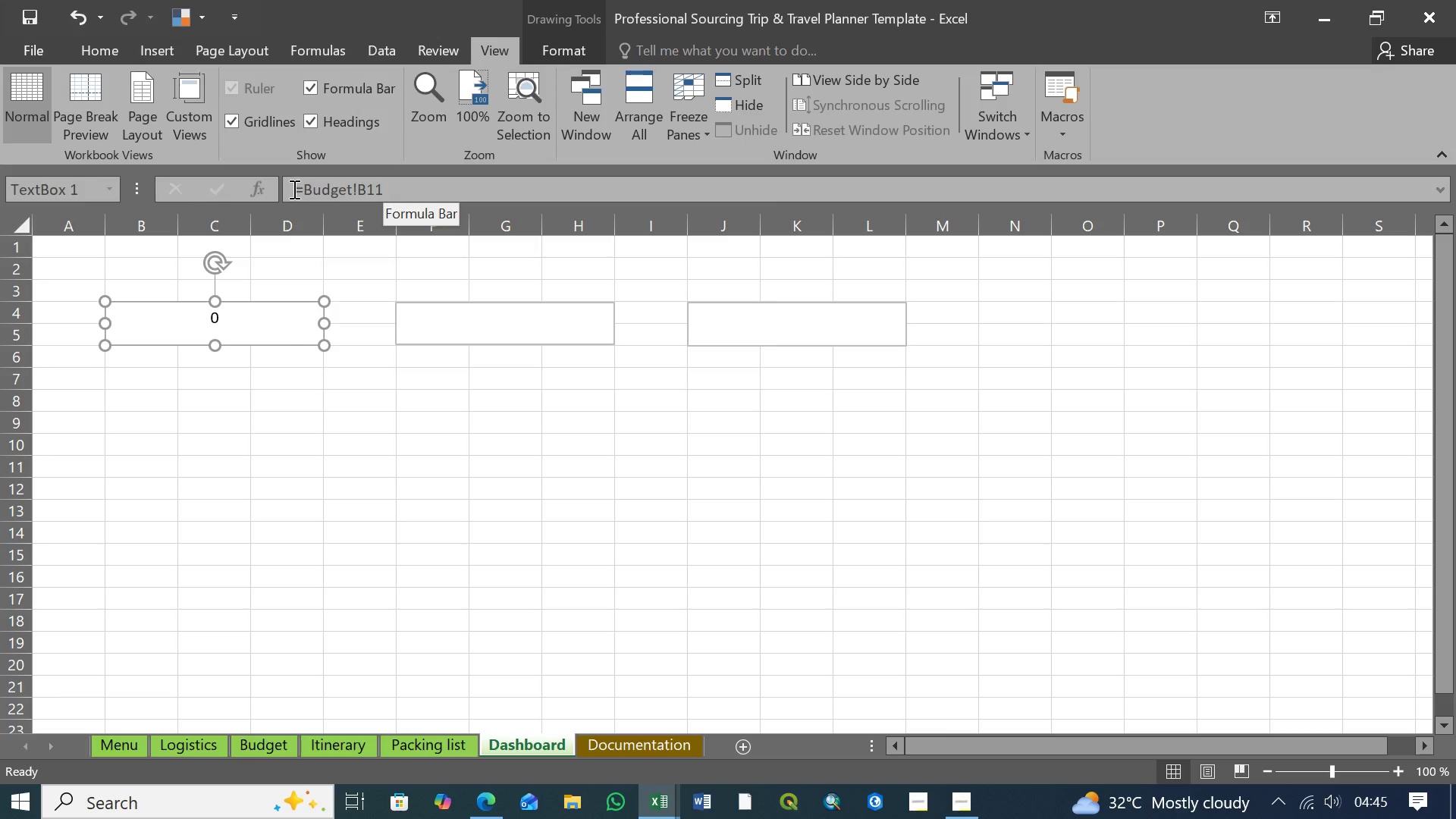 
left_click_drag(start_coordinate=[293, 190], to_coordinate=[356, 192])
 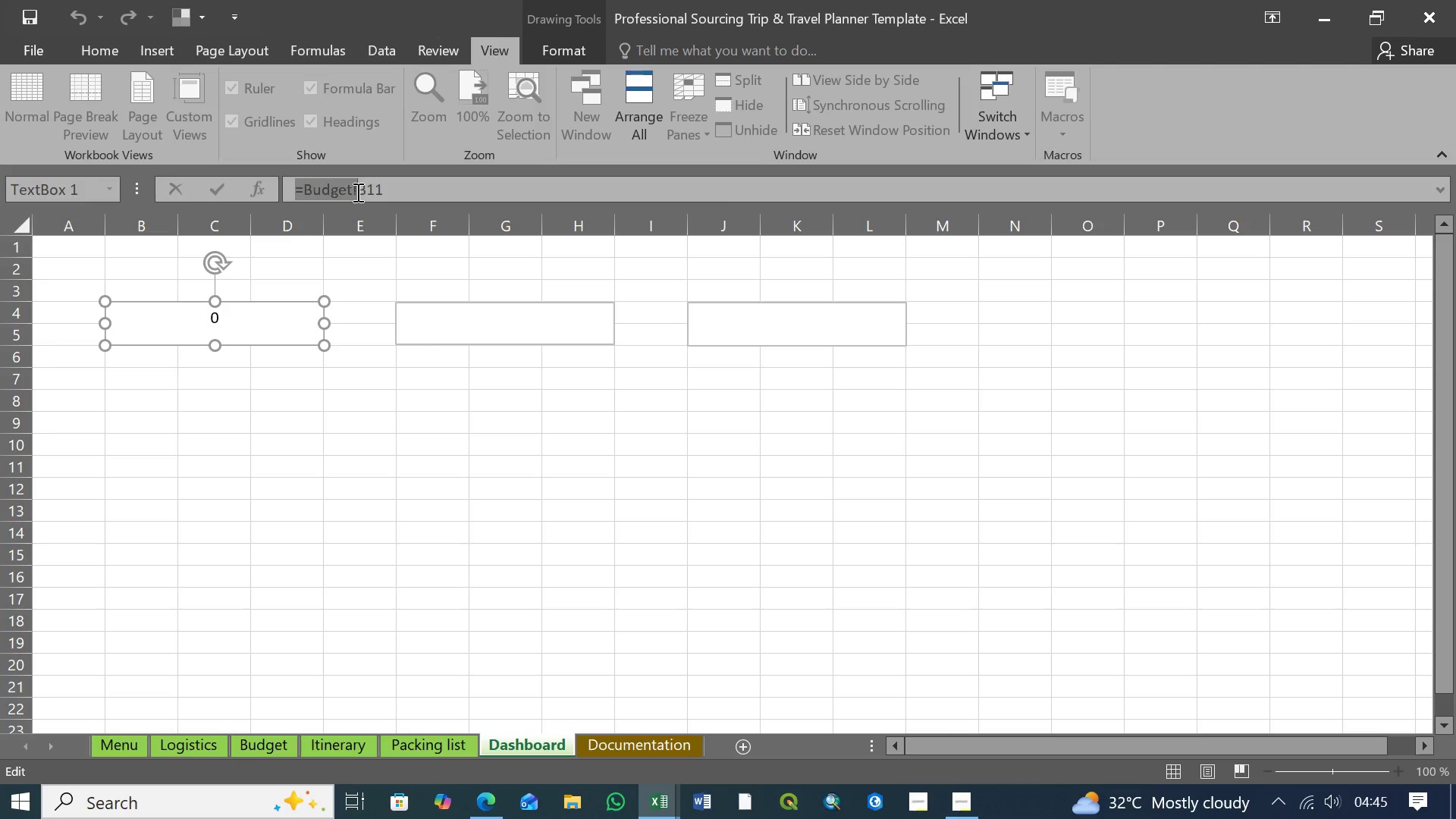 
key(Control+C)
 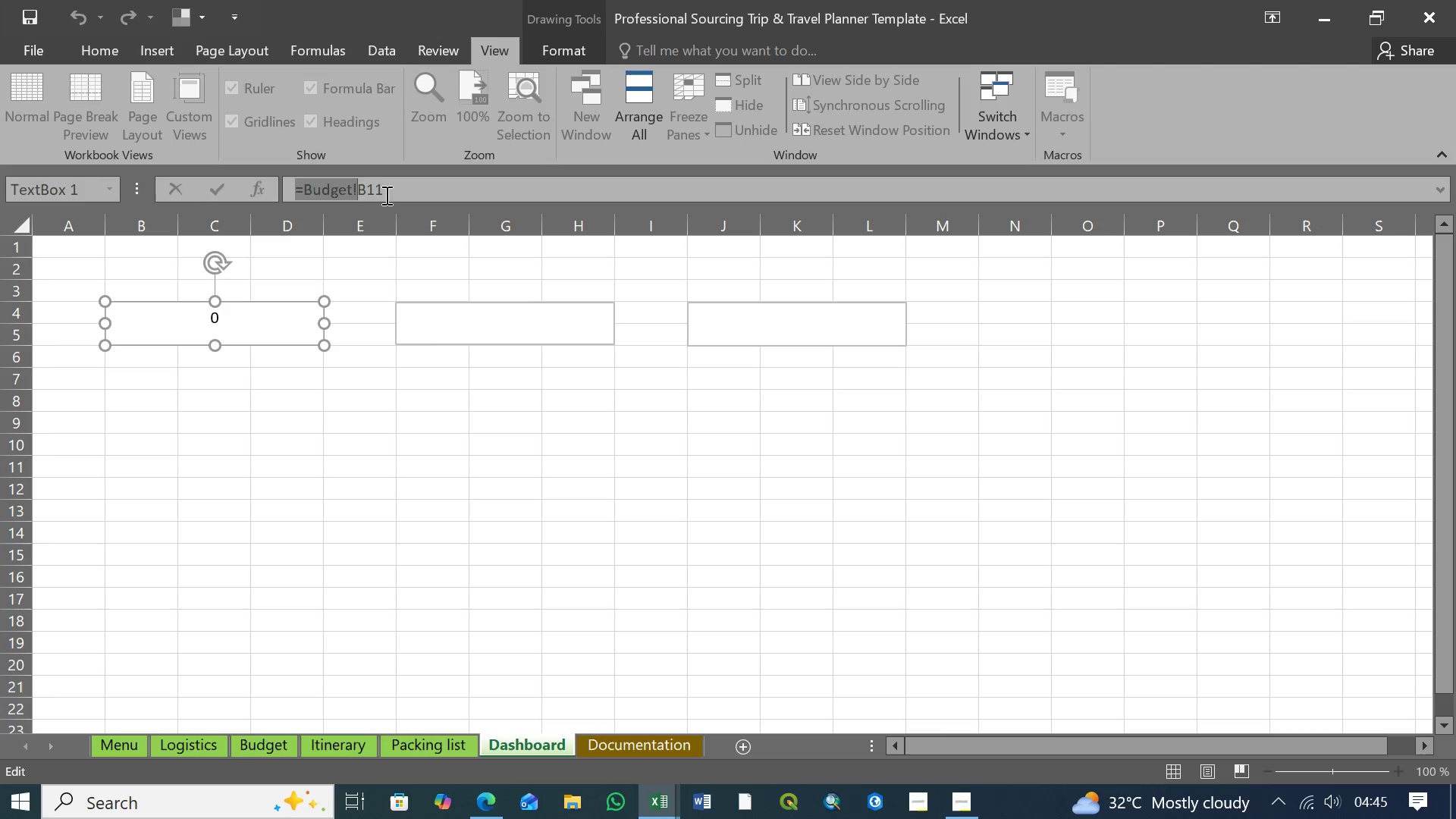 
left_click_drag(start_coordinate=[392, 190], to_coordinate=[271, 189])
 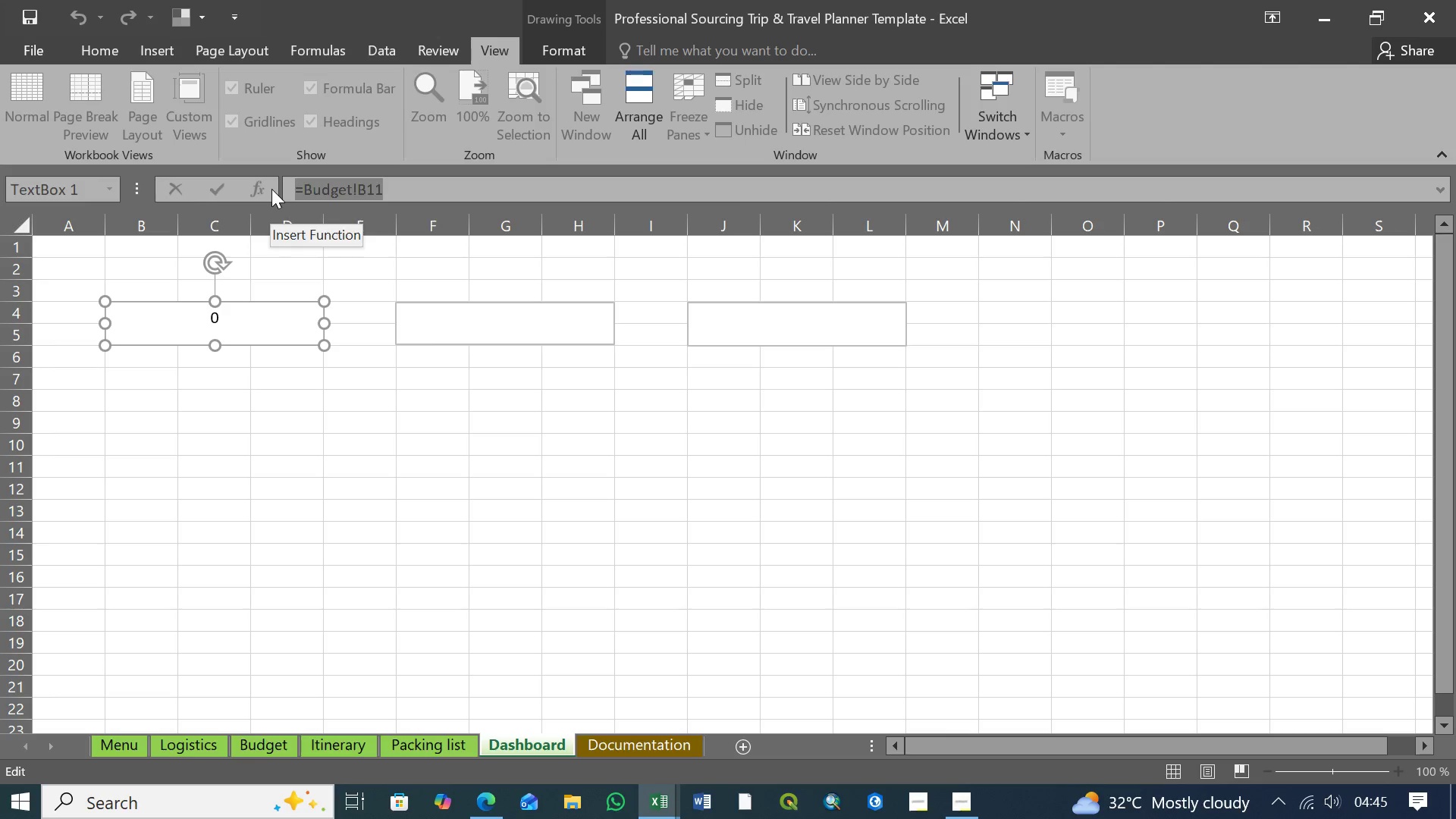 
key(Control+C)
 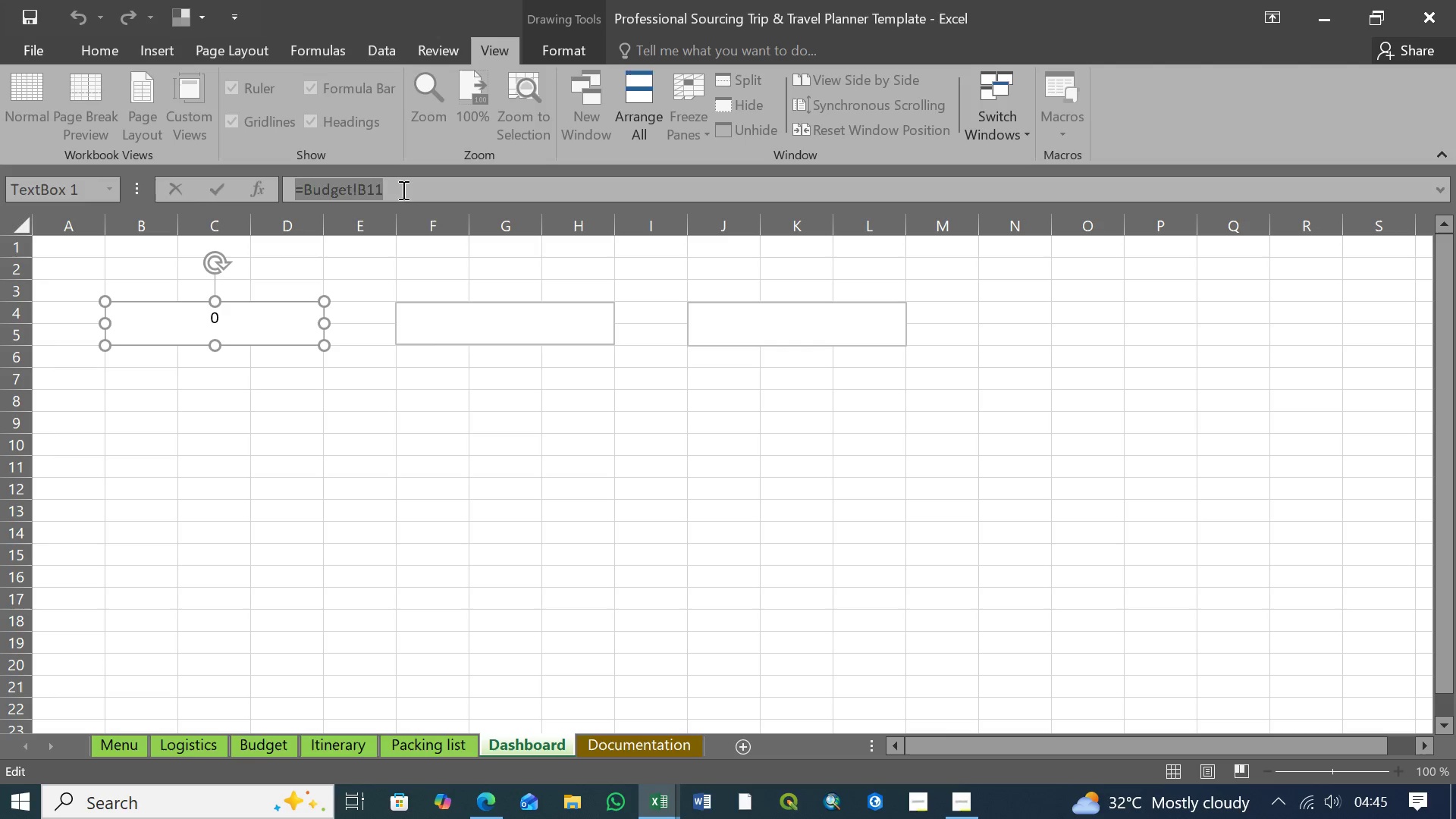 
left_click([402, 190])
 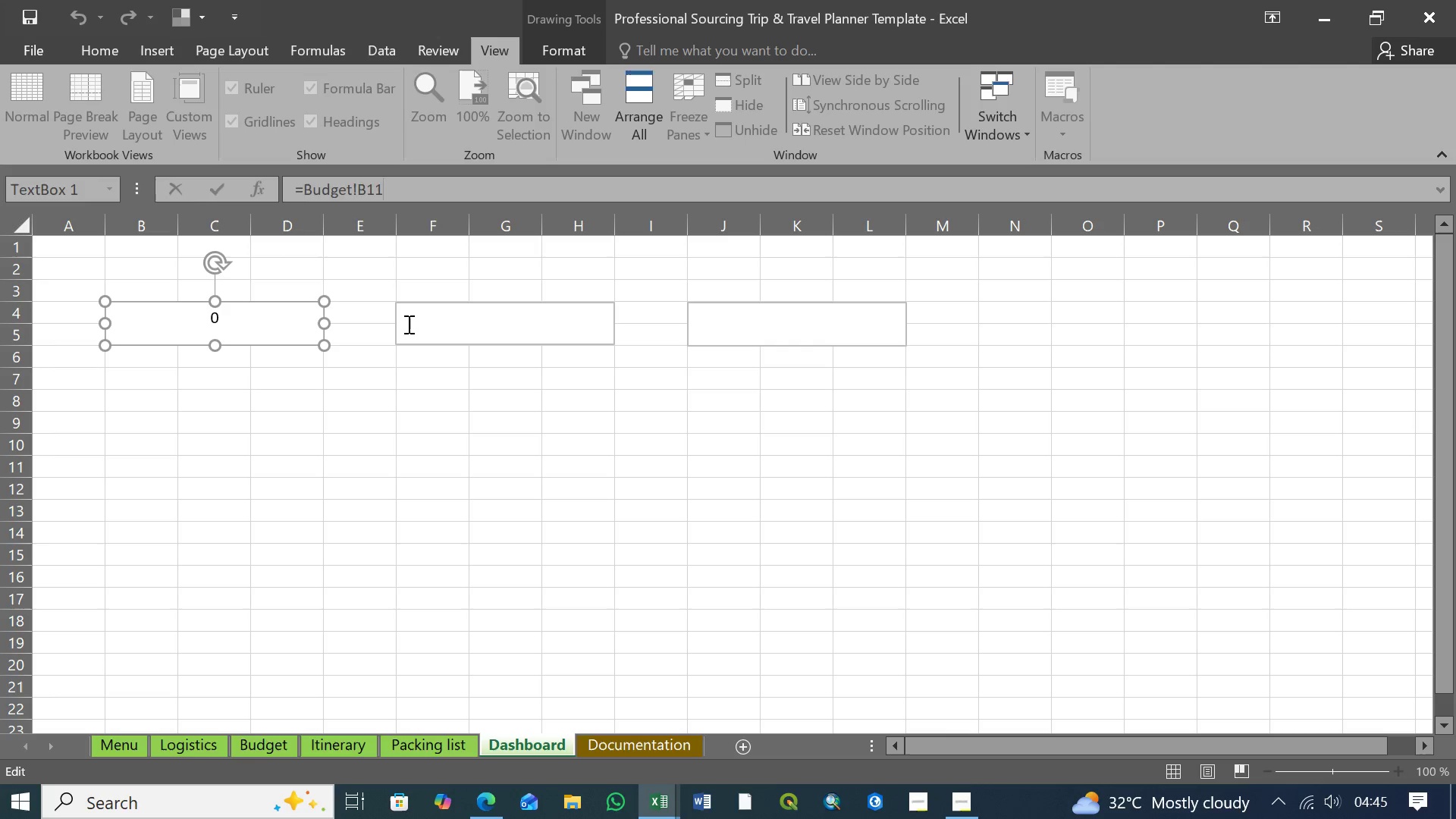 
left_click([407, 323])
 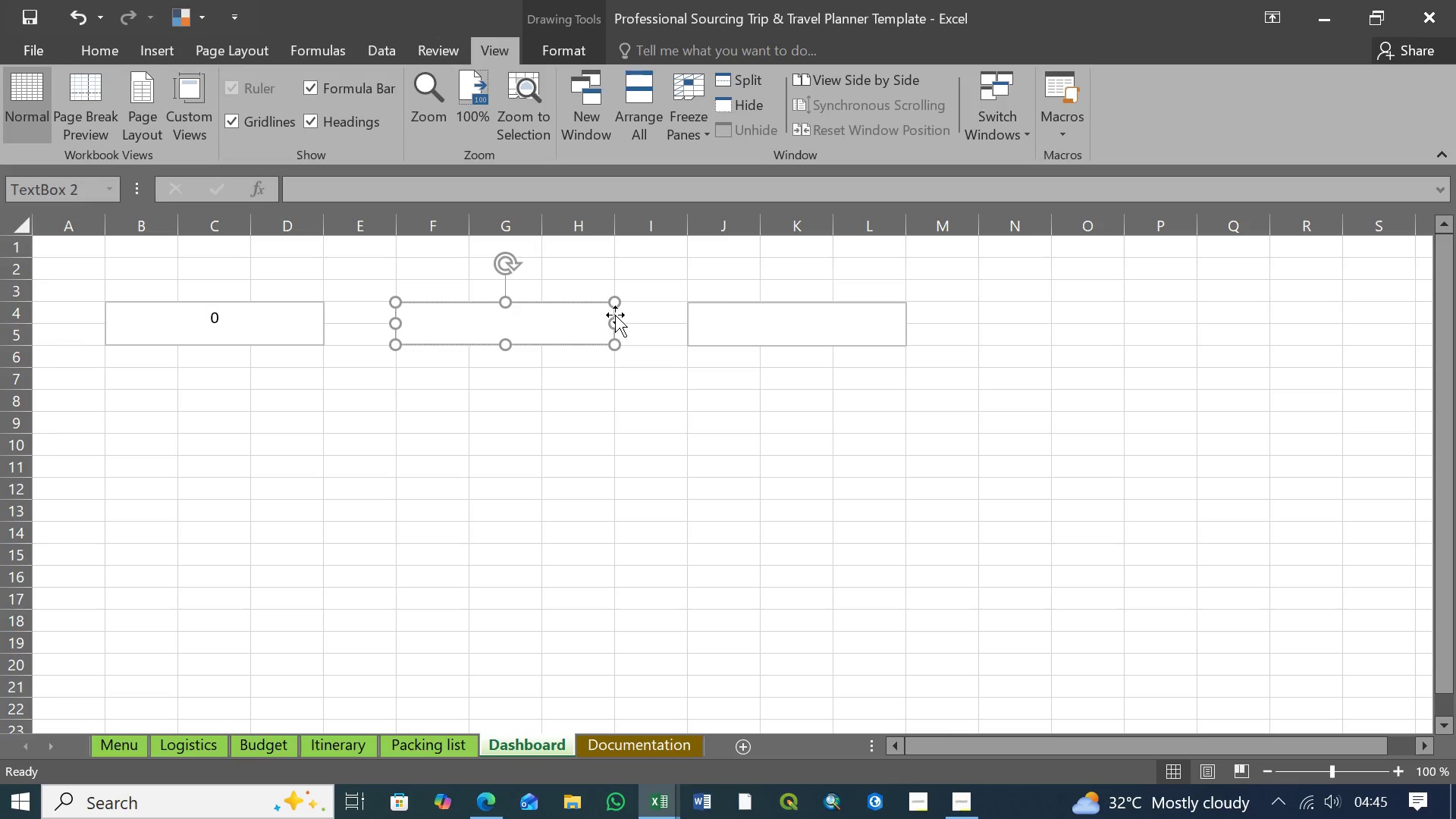 
left_click([615, 313])
 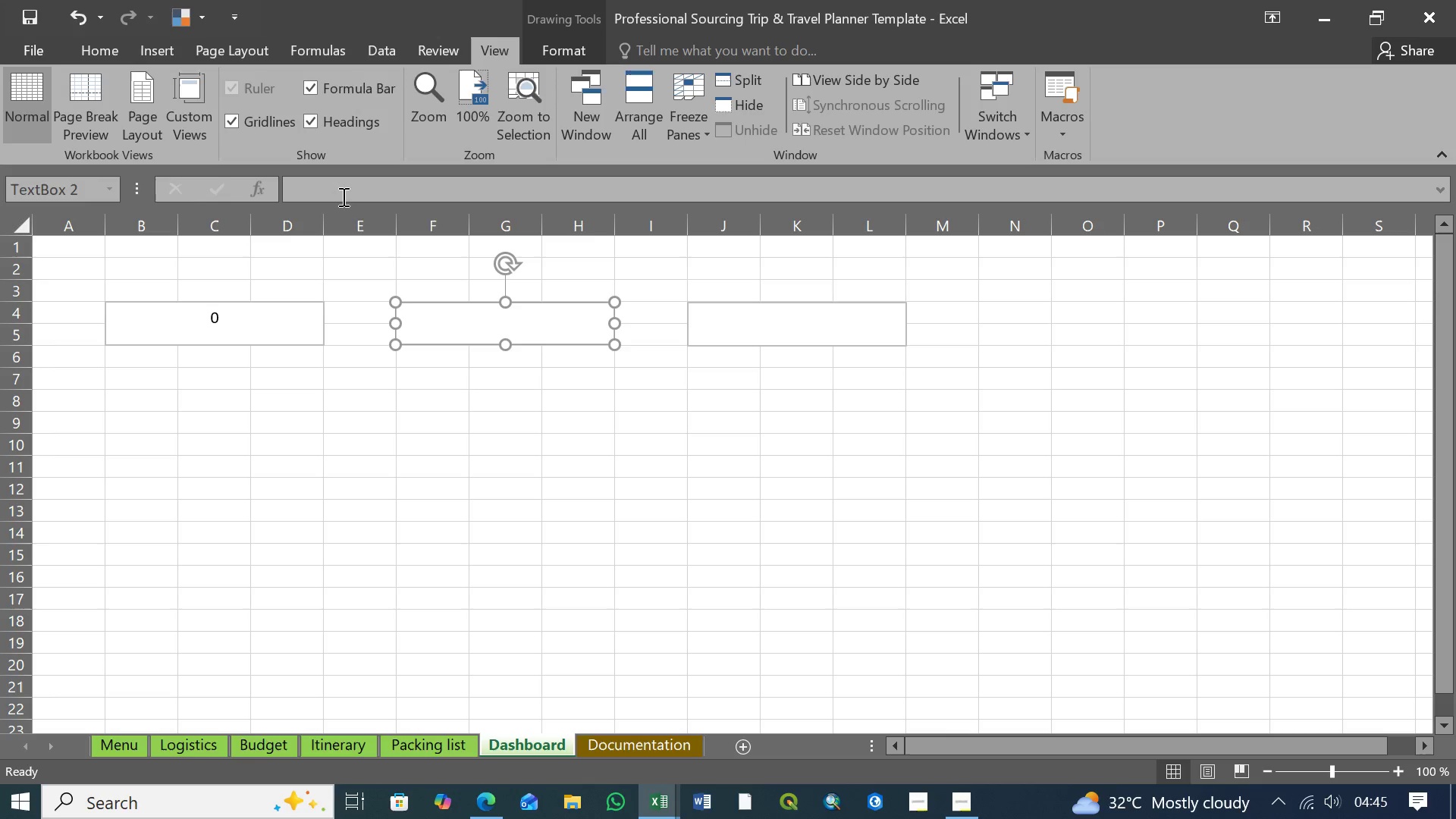 
left_click([328, 193])
 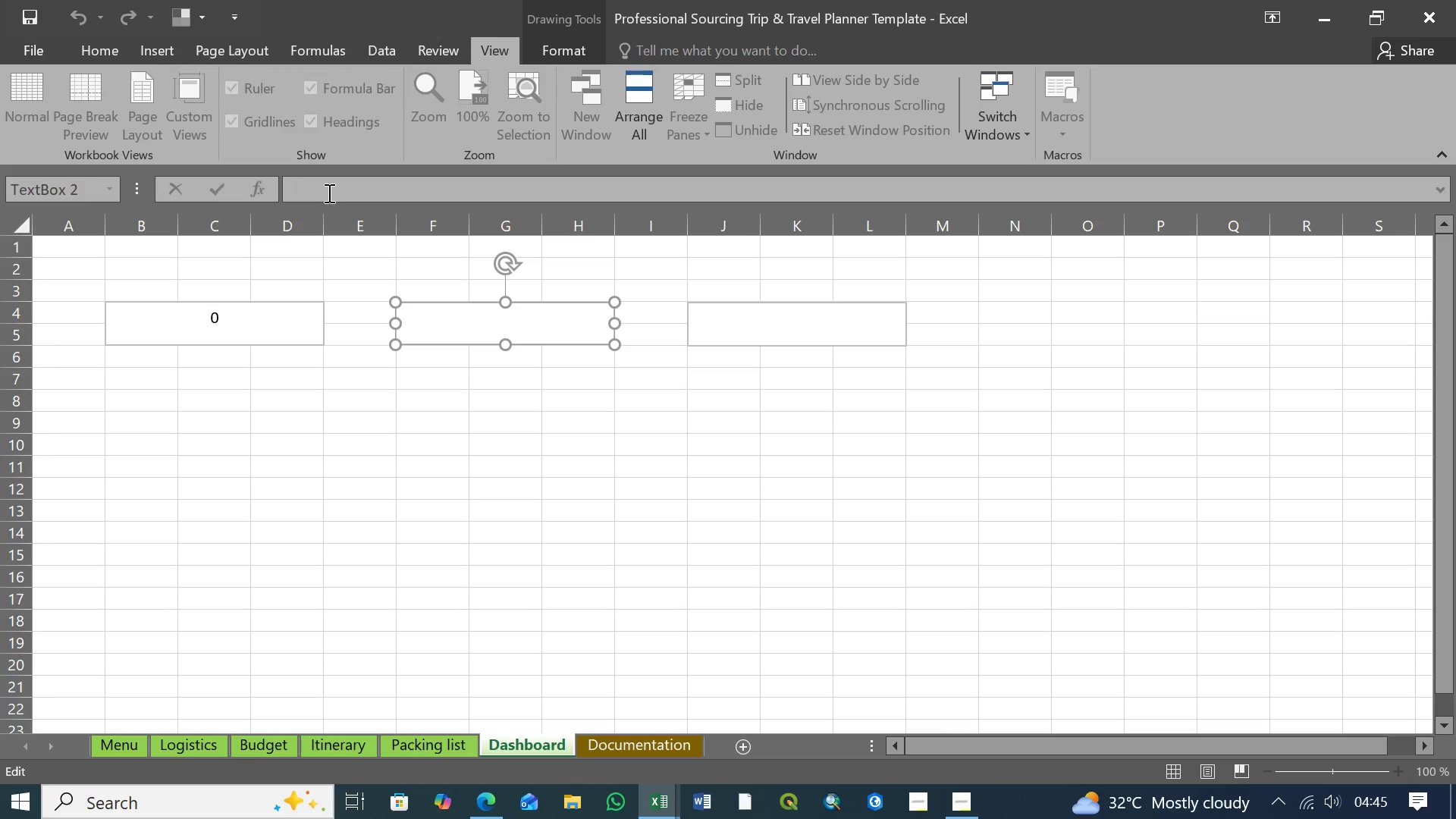 
key(Control+V)
 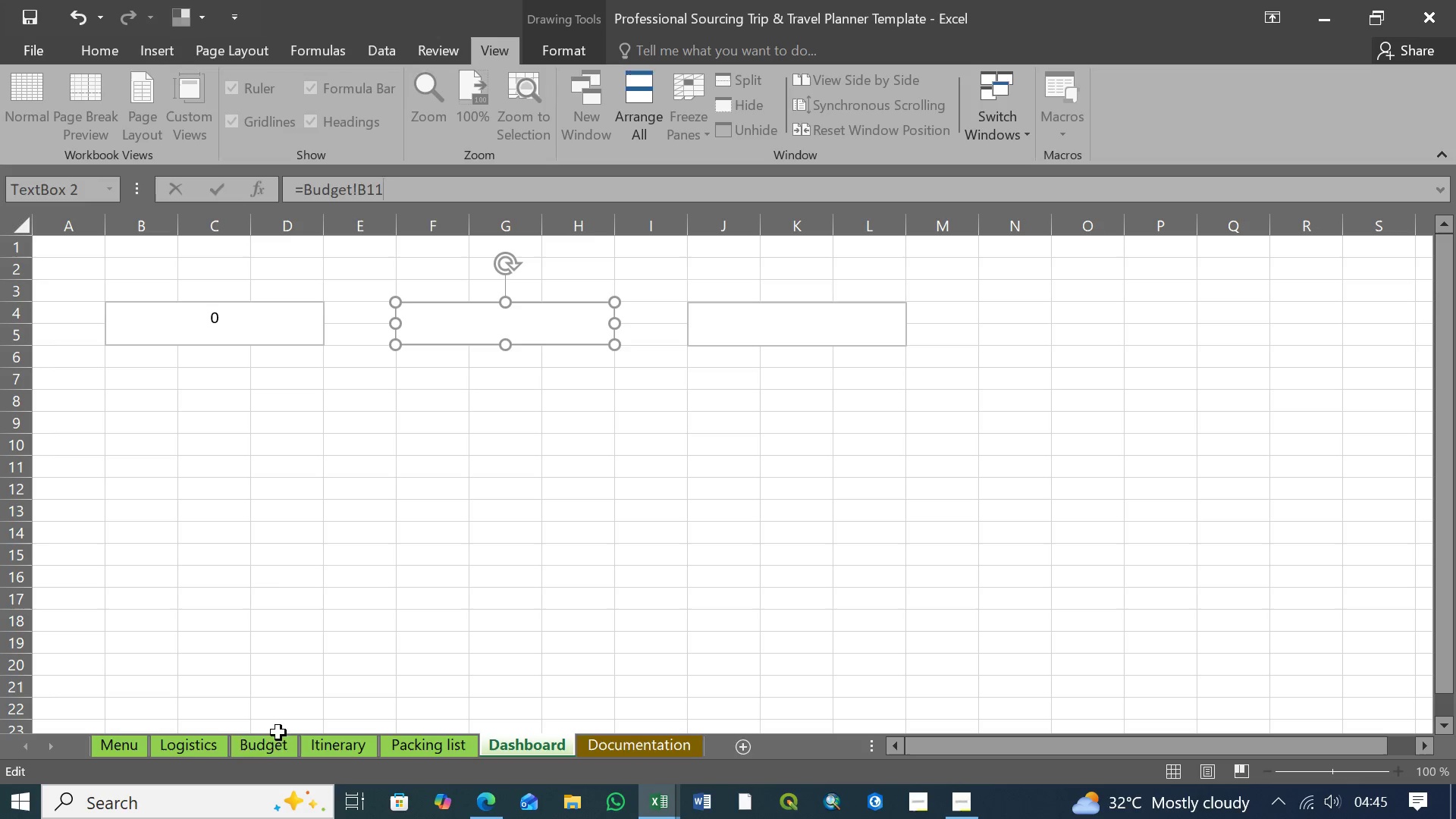 
left_click([270, 743])
 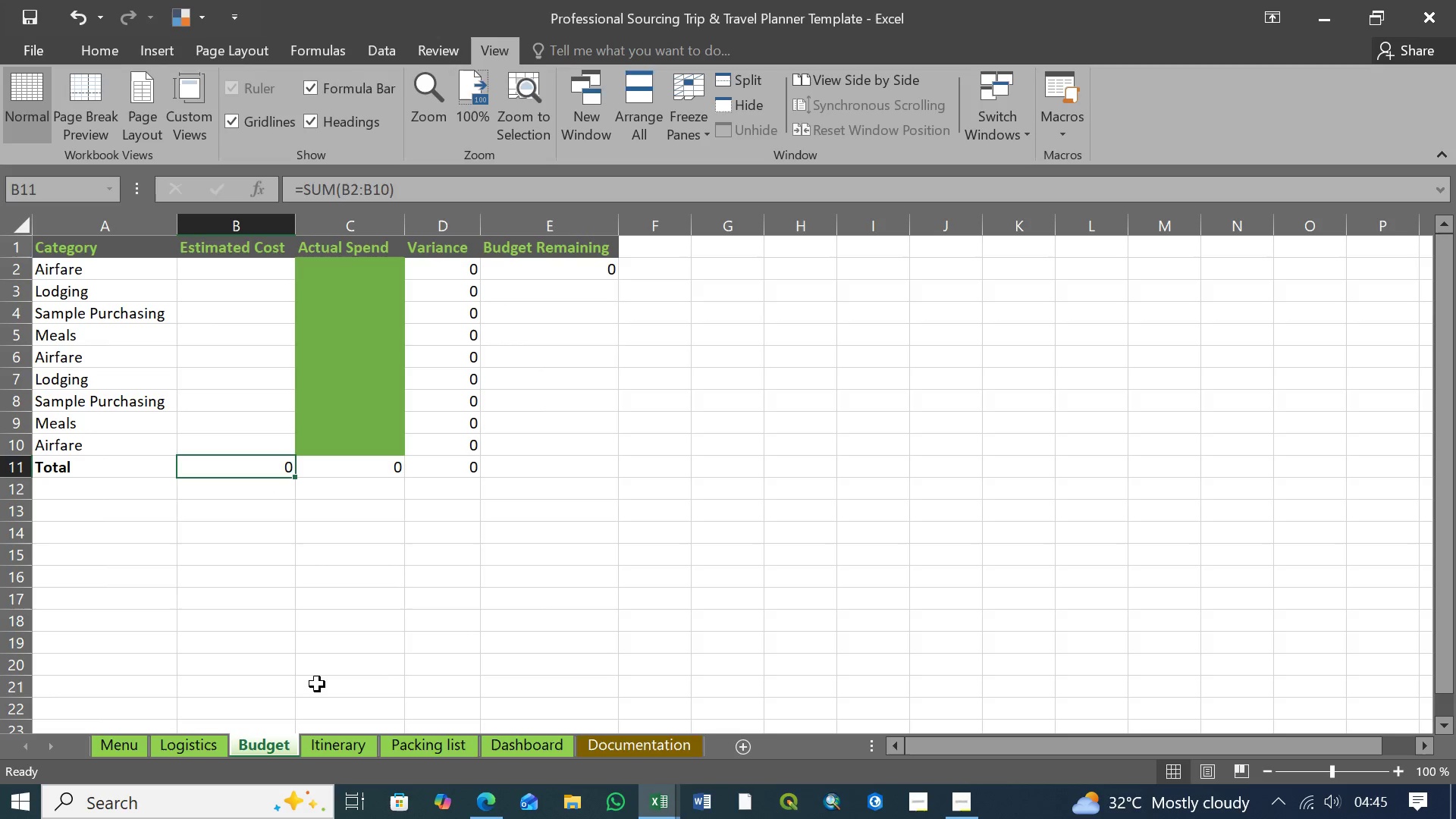 
left_click([531, 742])
 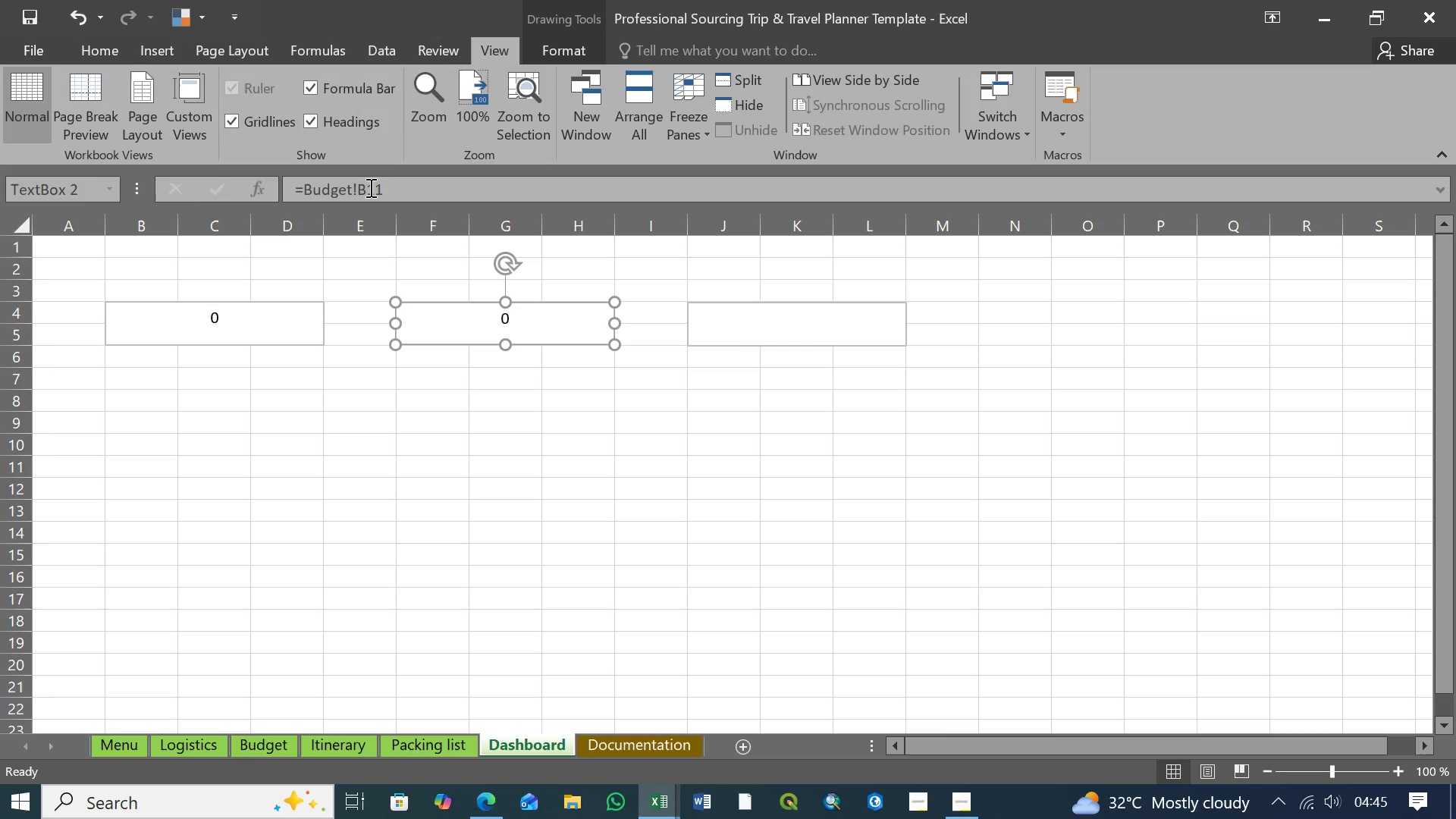 
left_click([369, 187])
 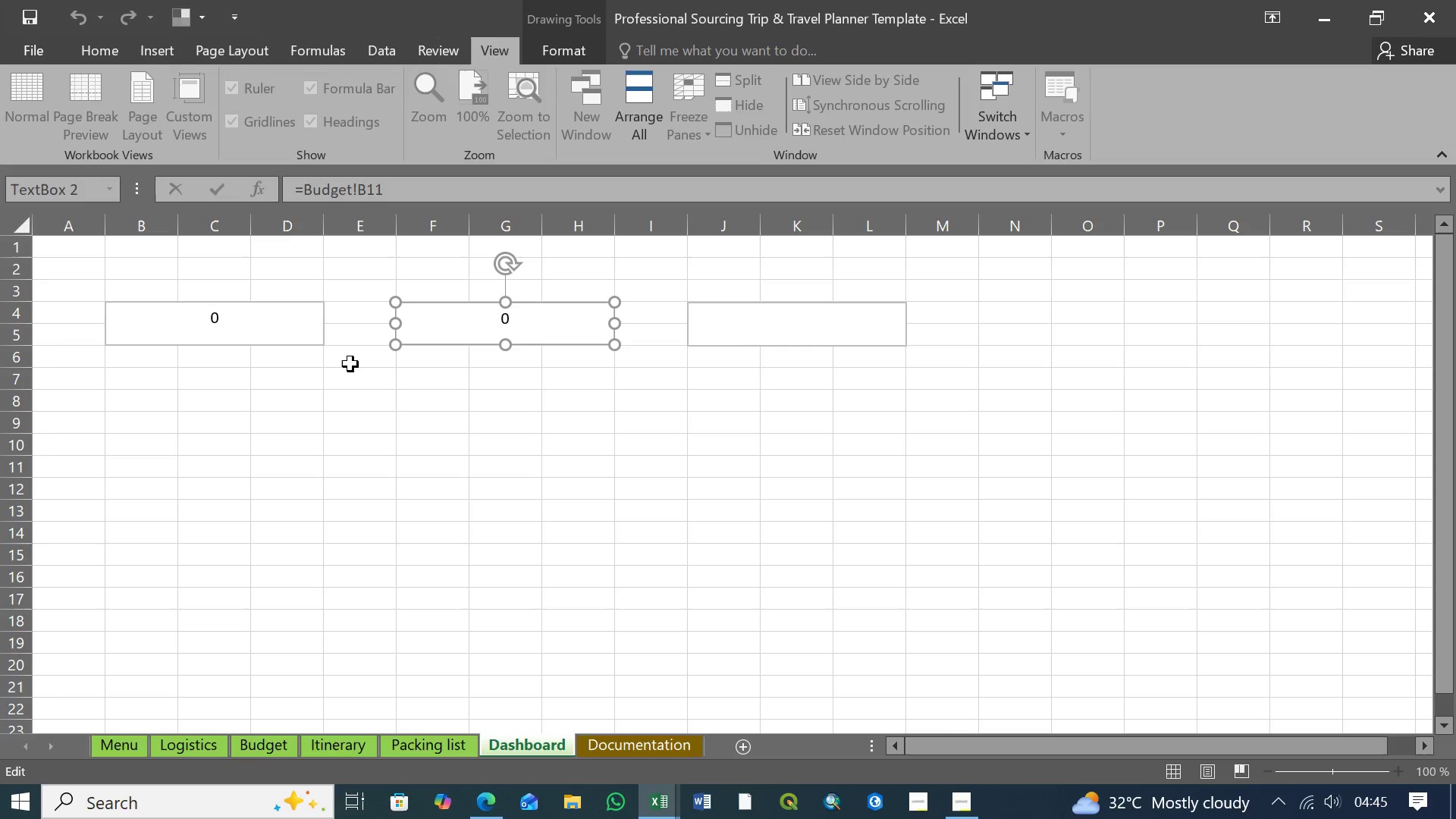 
key(Backspace)
 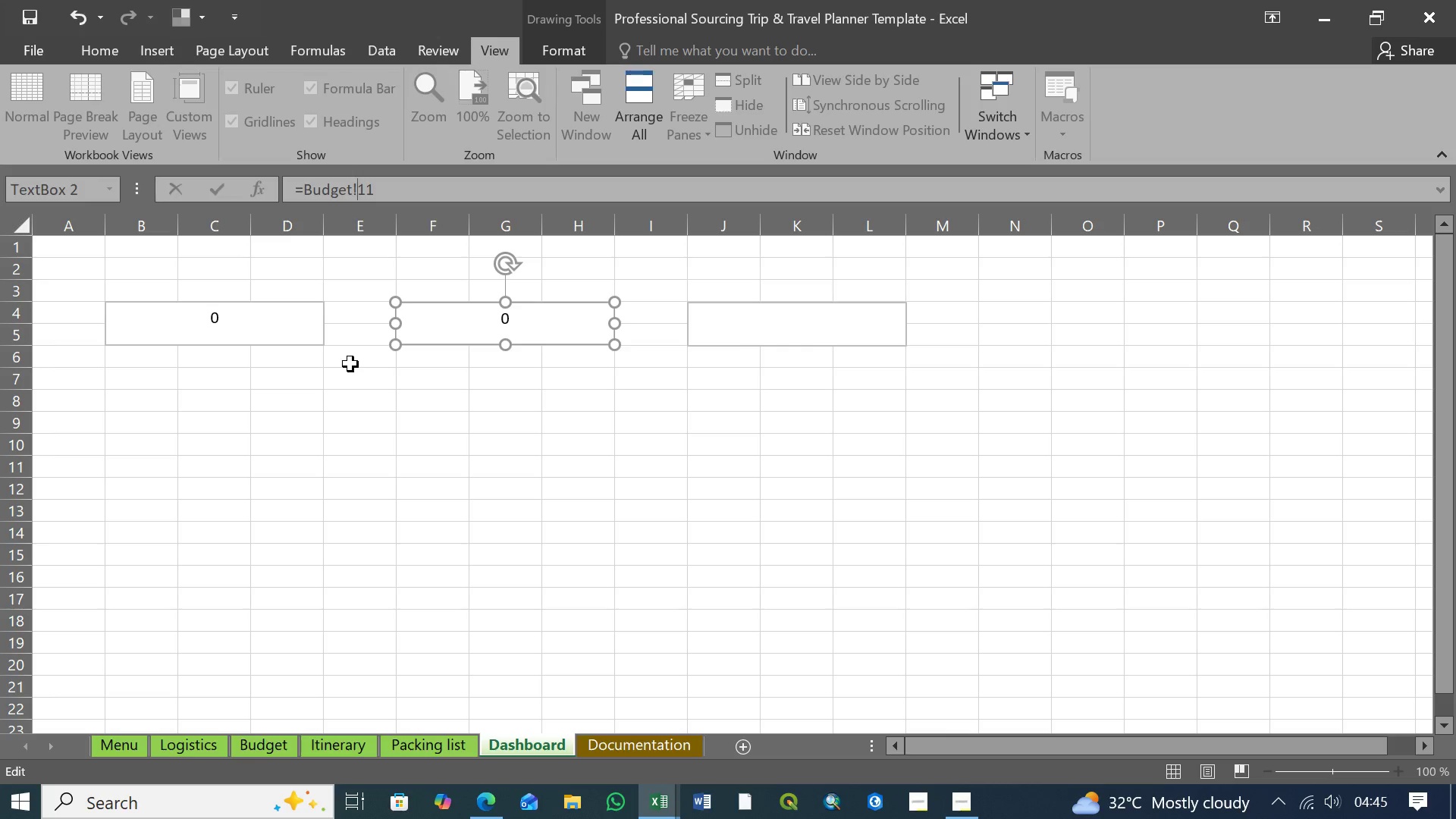 
key(Shift+C)
 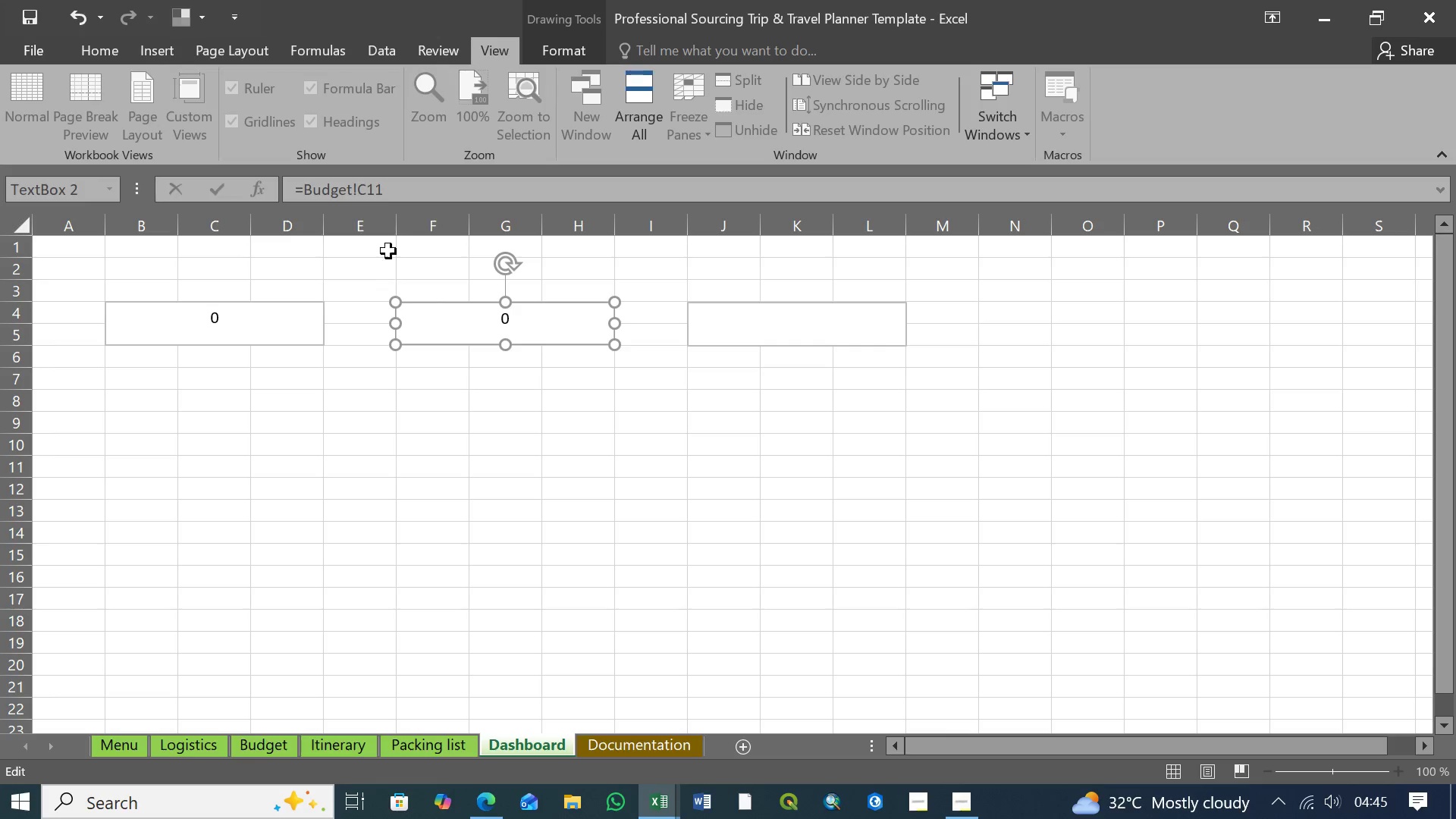 
left_click([394, 182])
 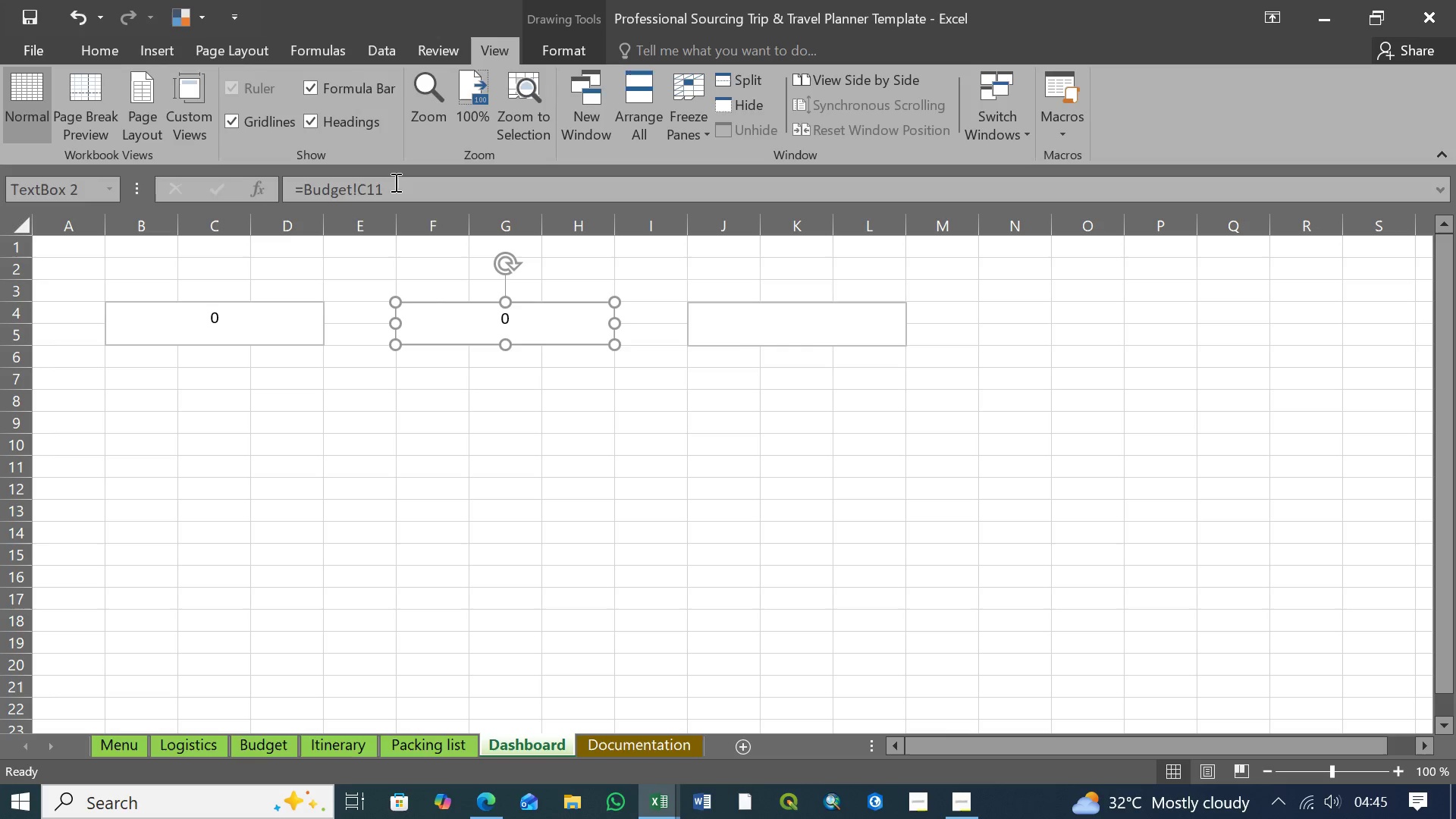 
key(Enter)
 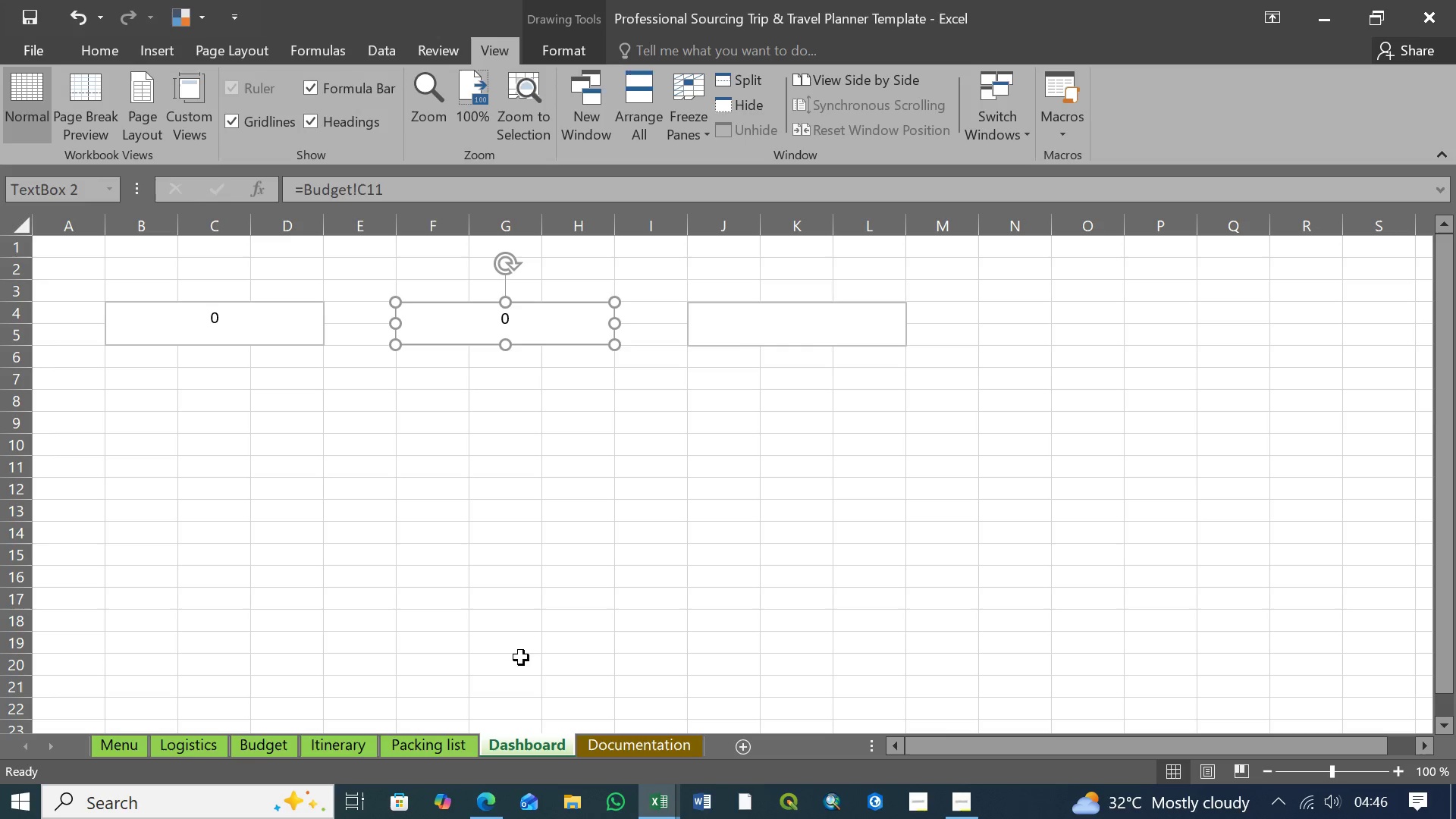 
wait(6.53)
 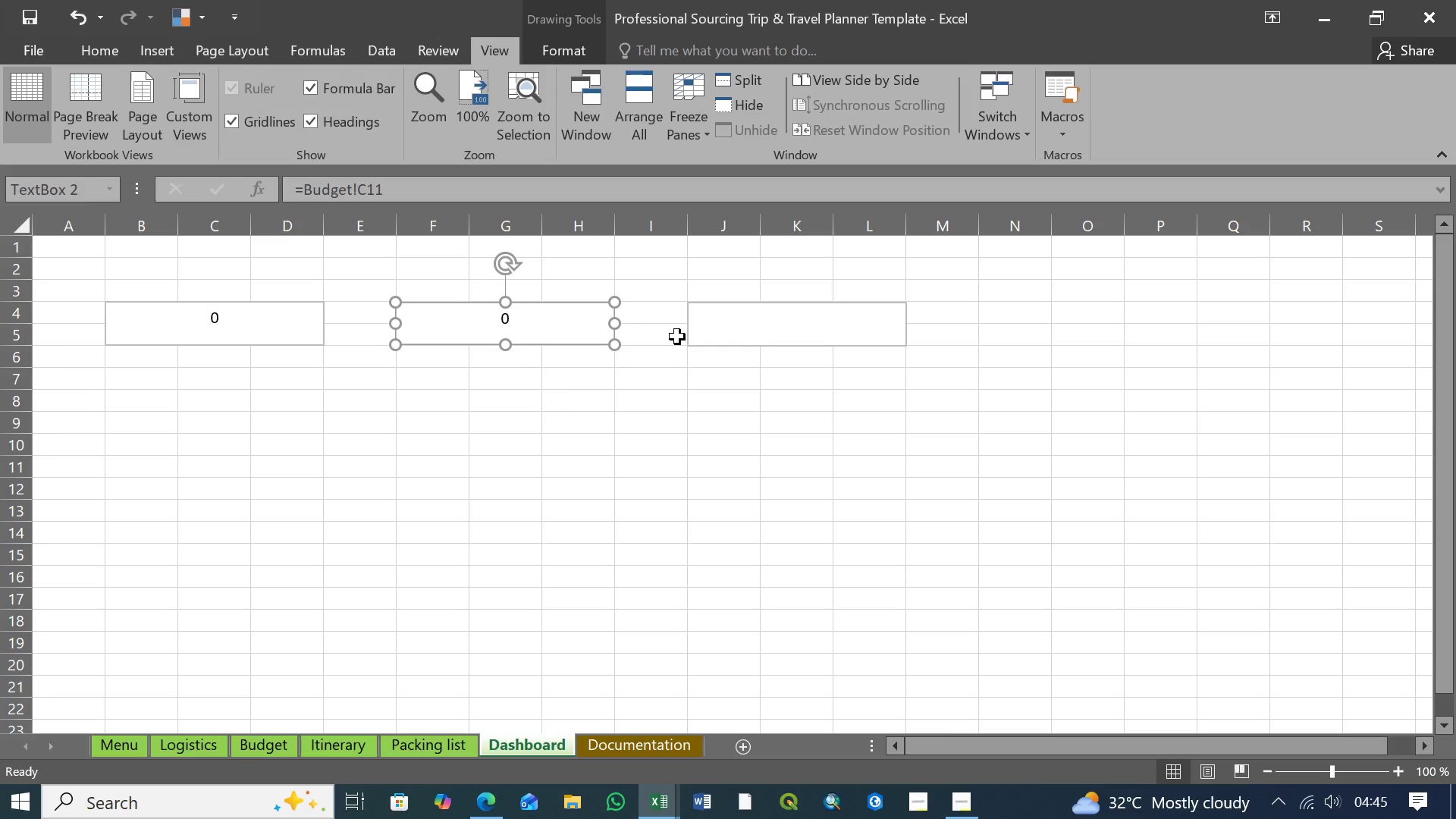 
left_click([285, 746])
 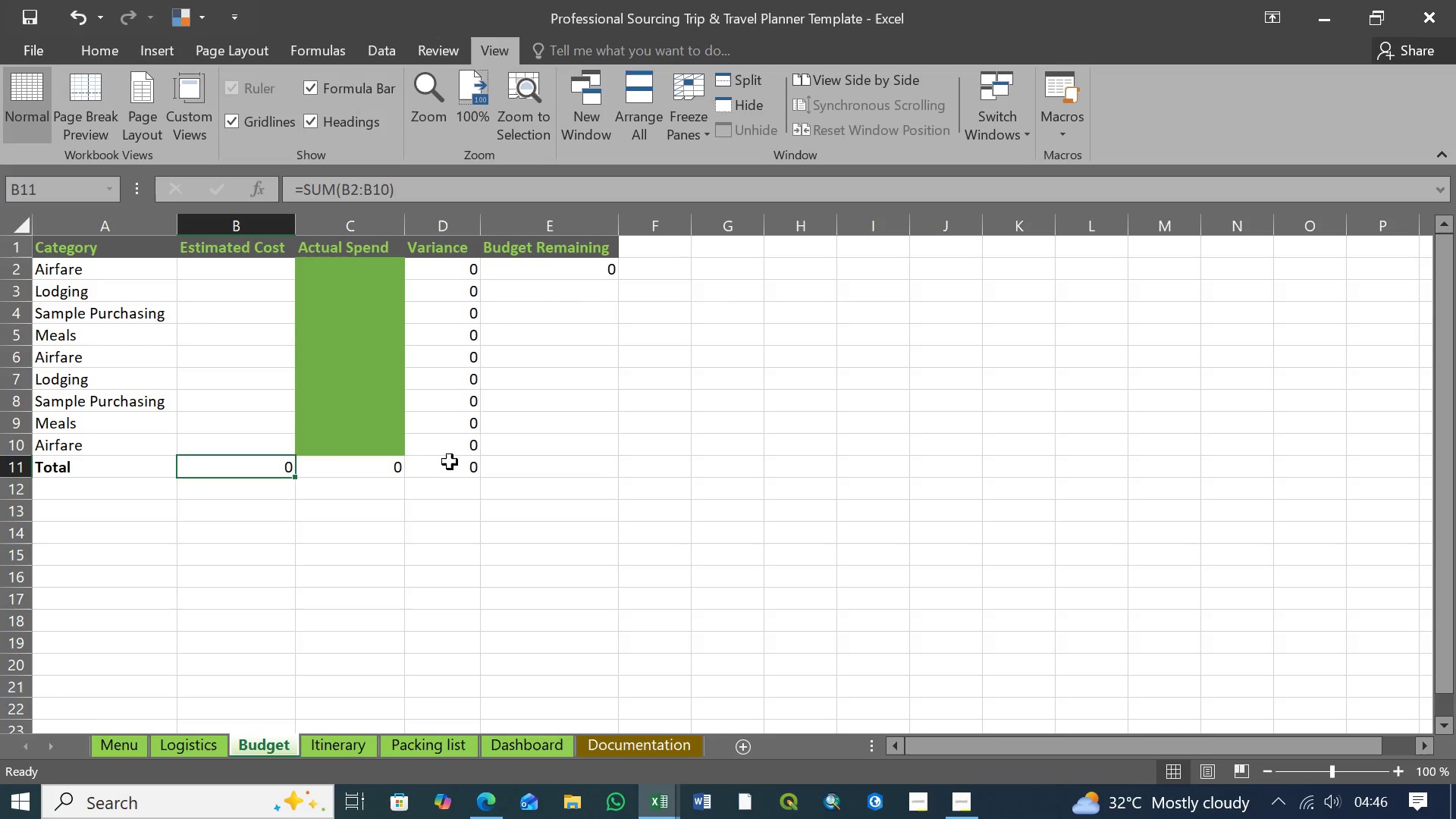 
left_click([453, 466])
 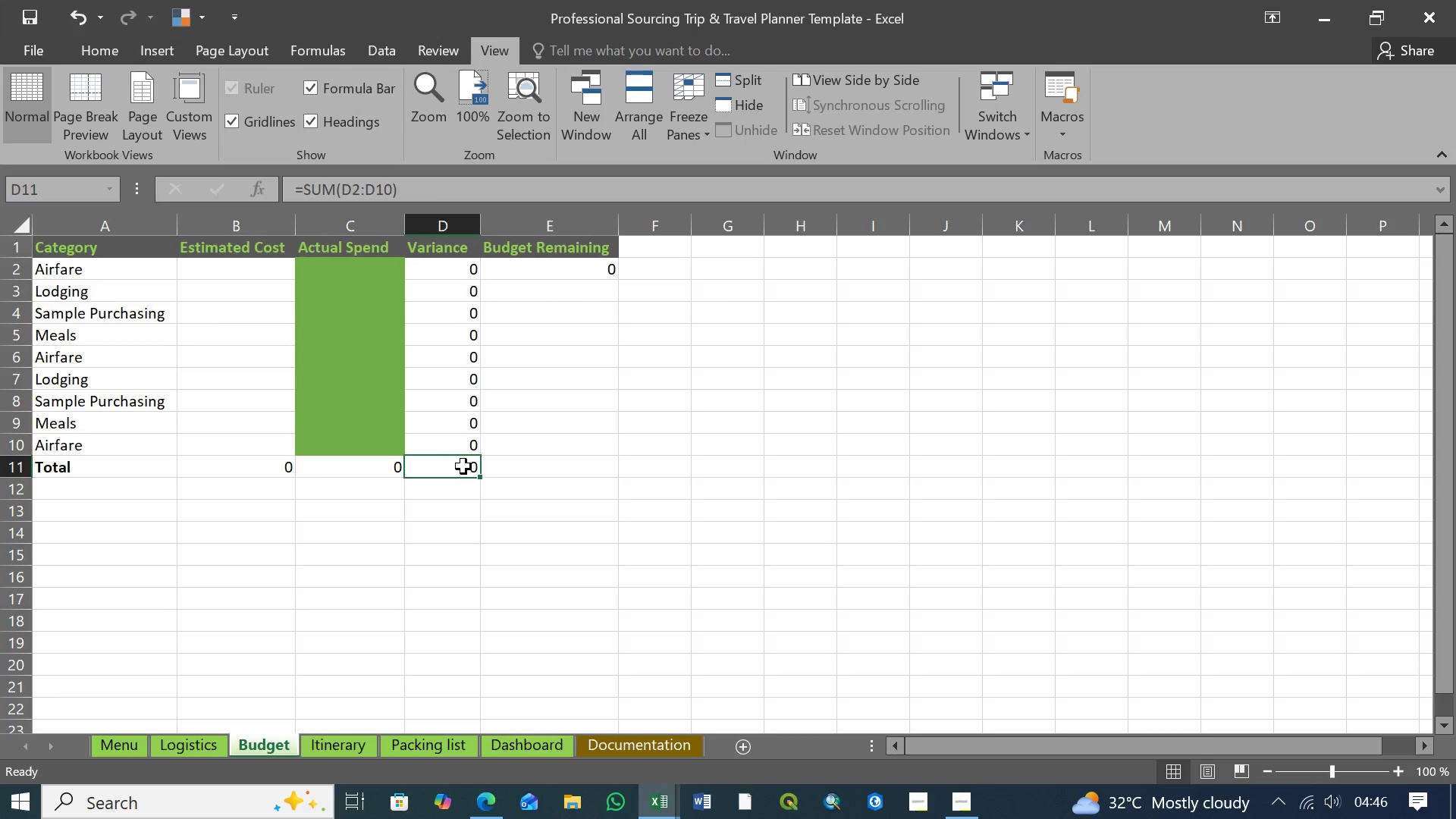 
left_click([579, 268])
 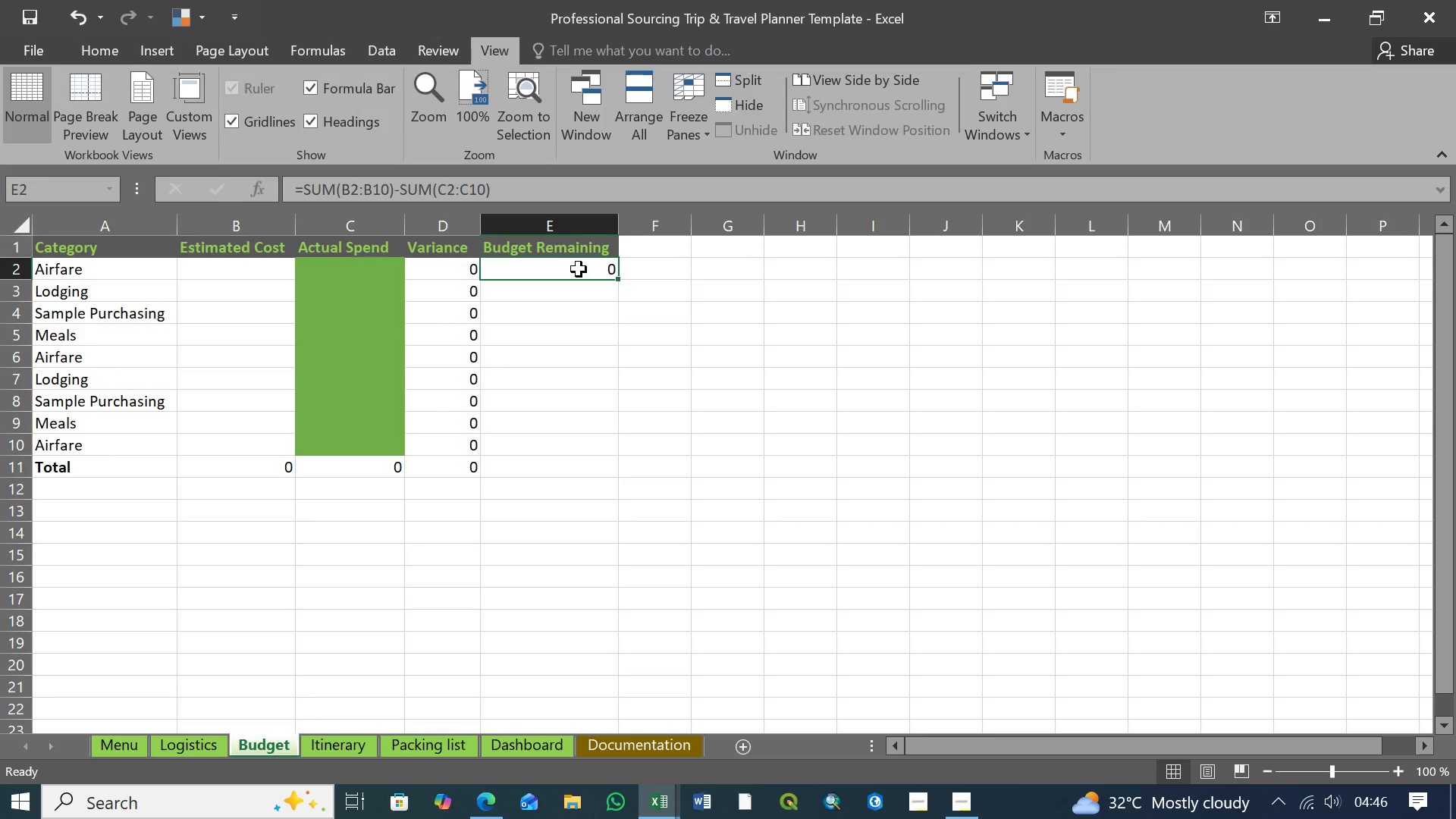 
wait(6.41)
 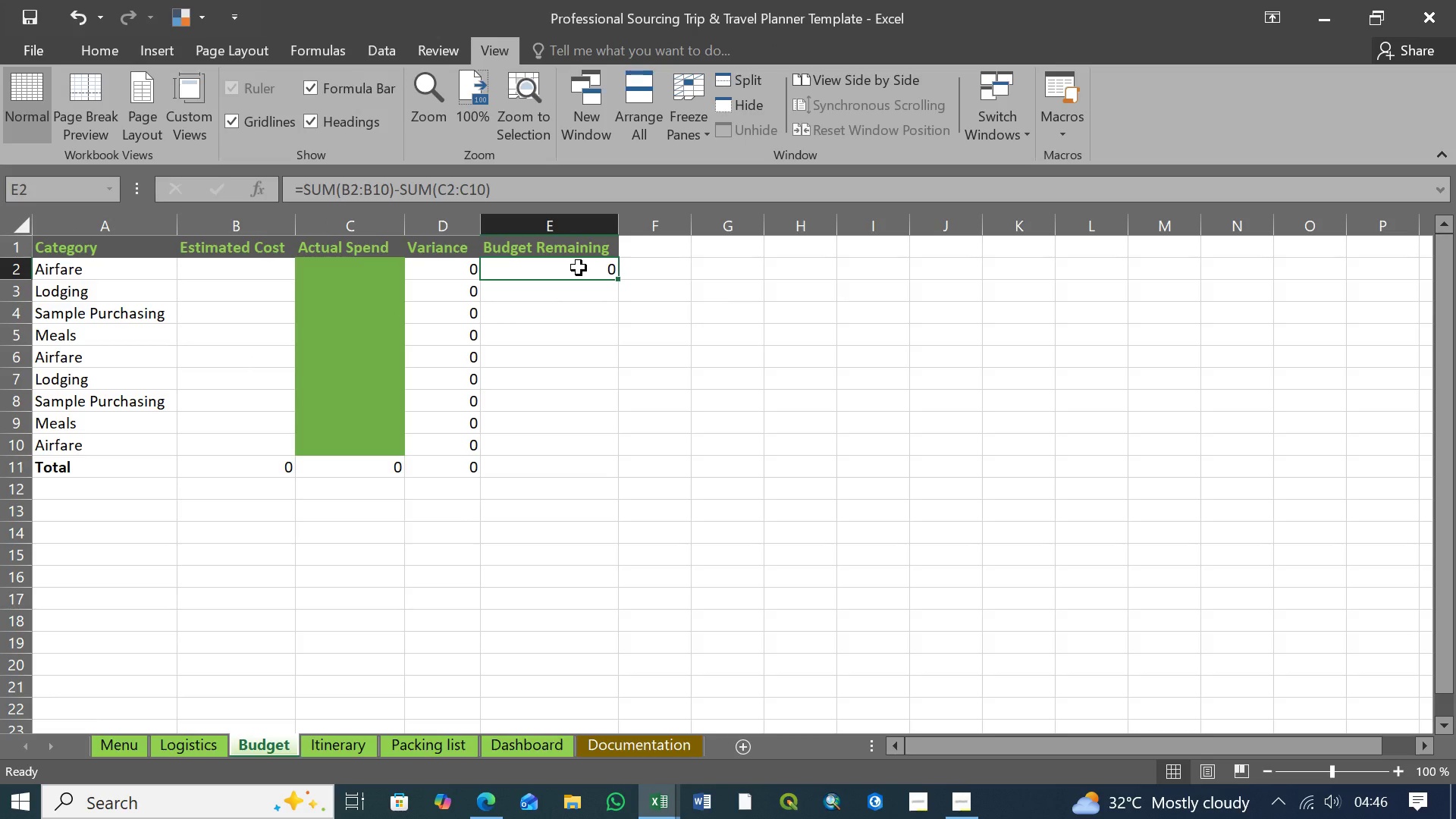 
left_click([541, 748])
 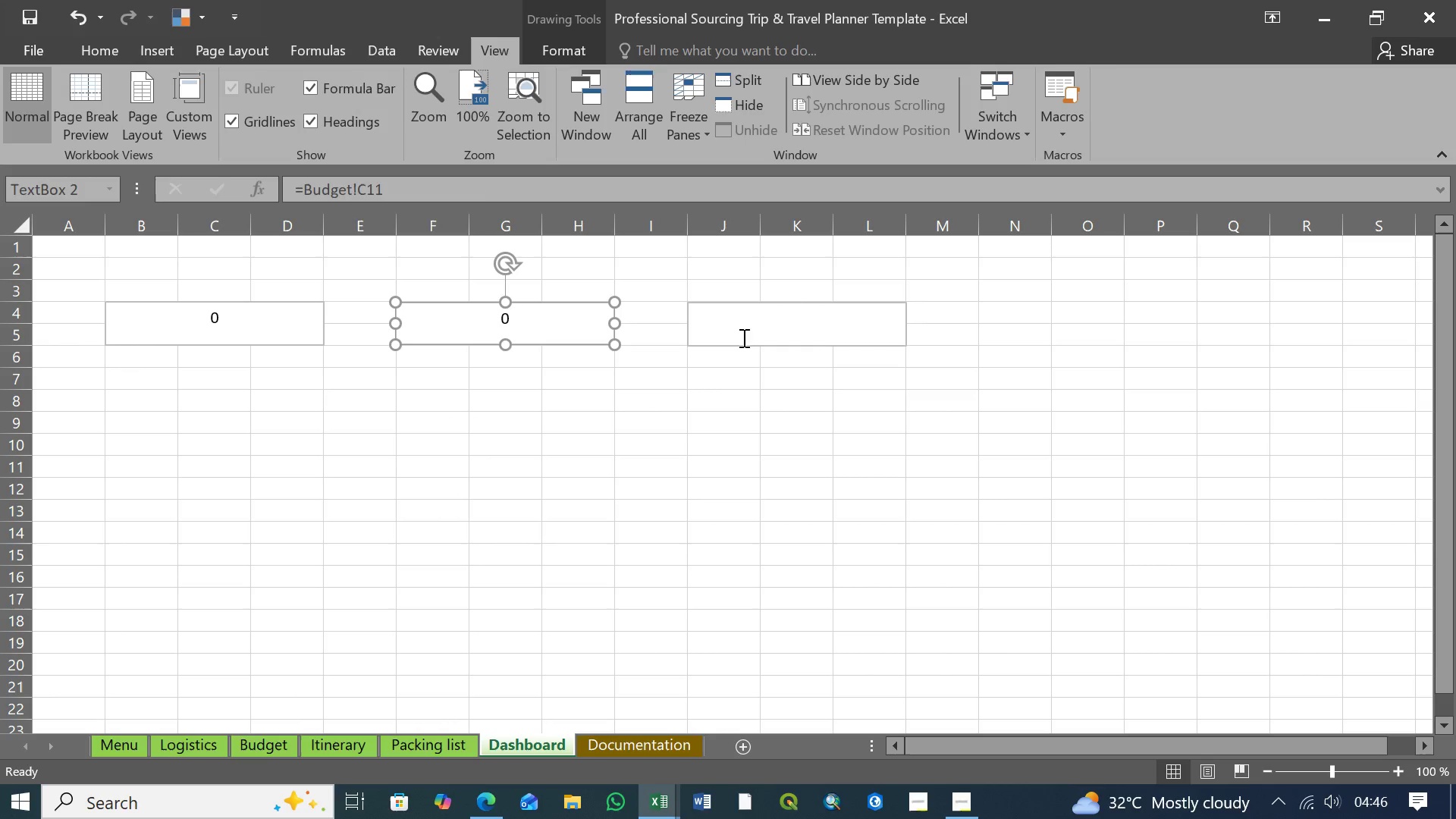 
left_click([750, 326])
 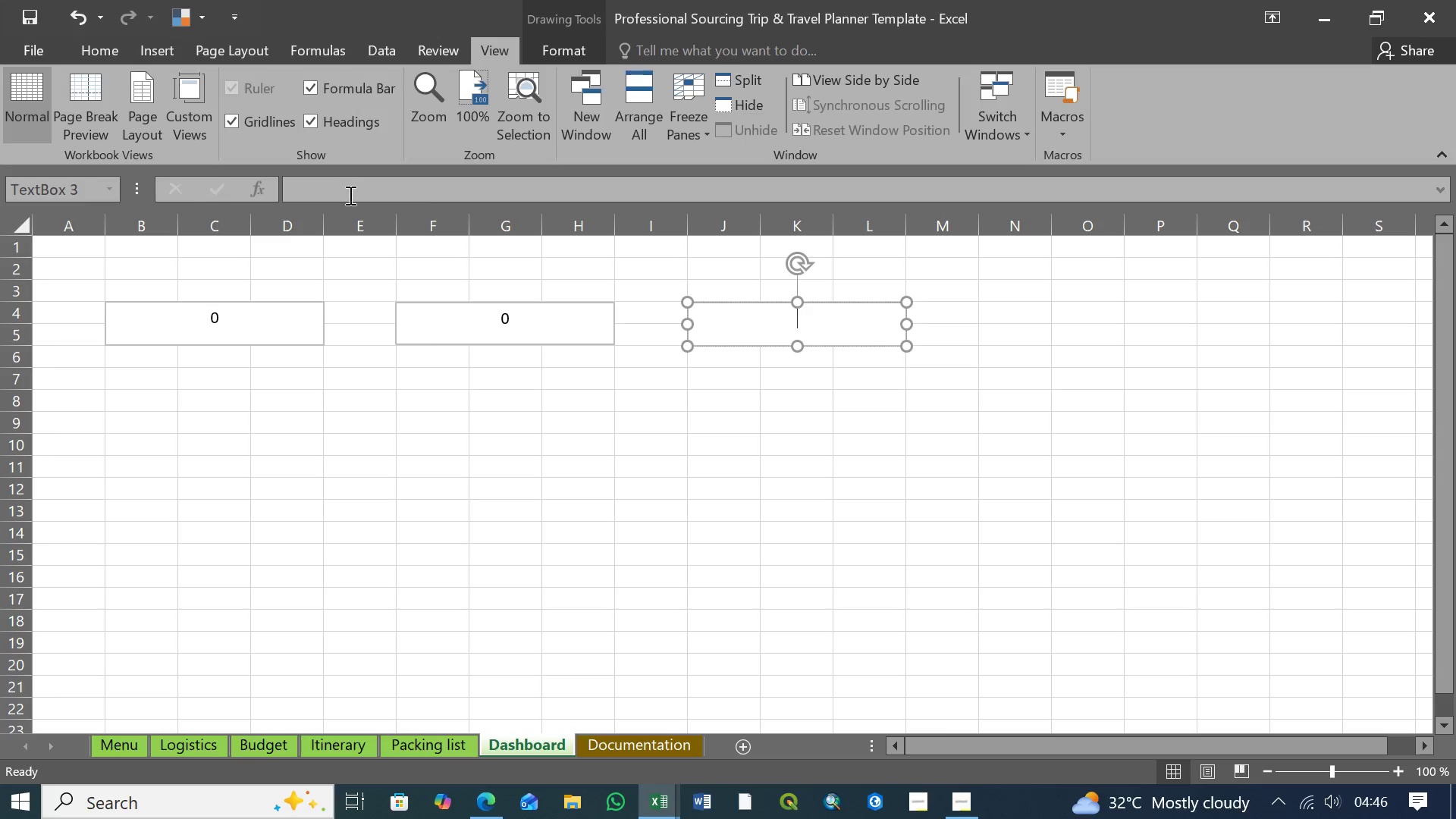 
wait(5.86)
 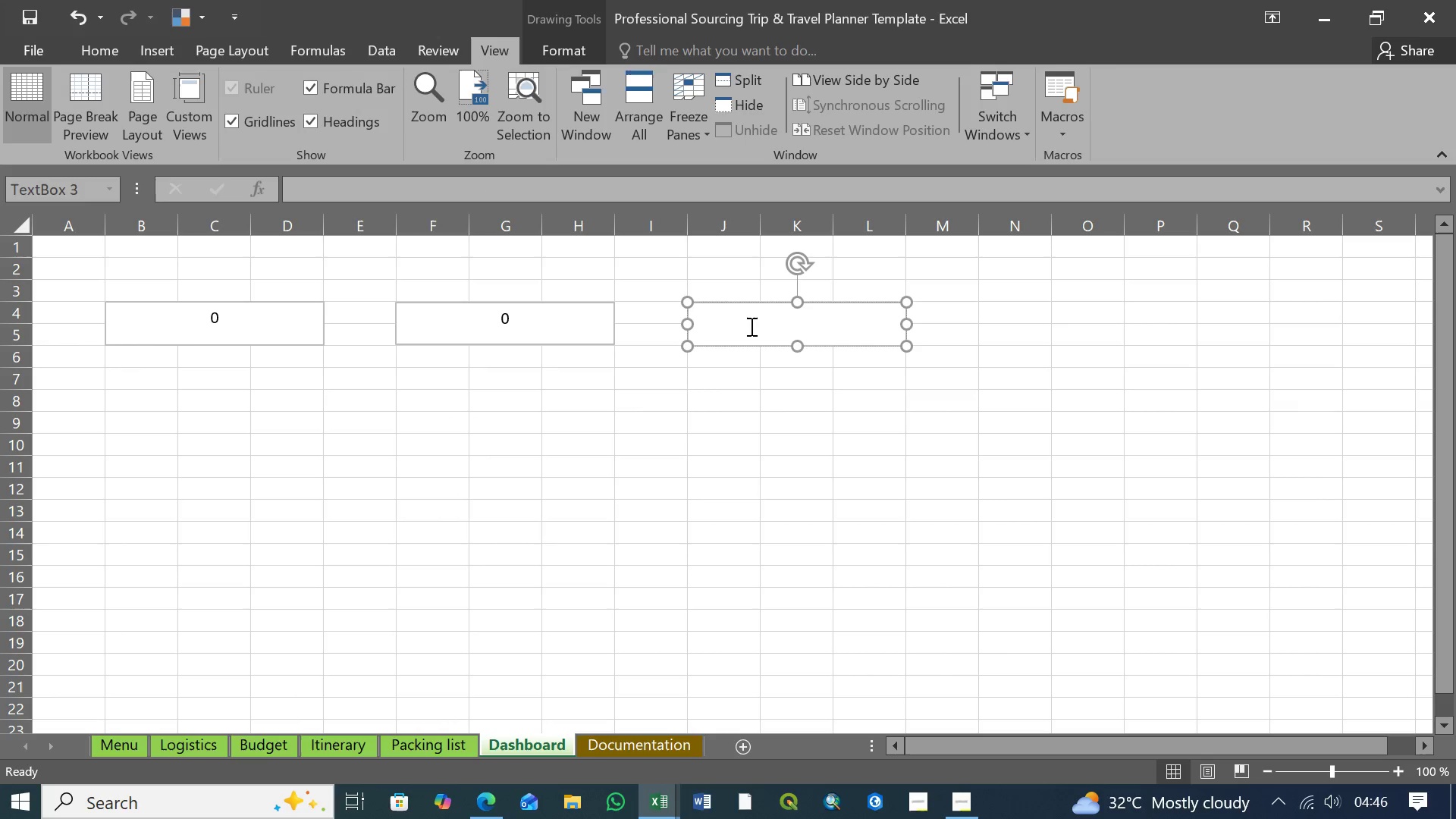 
left_click([904, 312])
 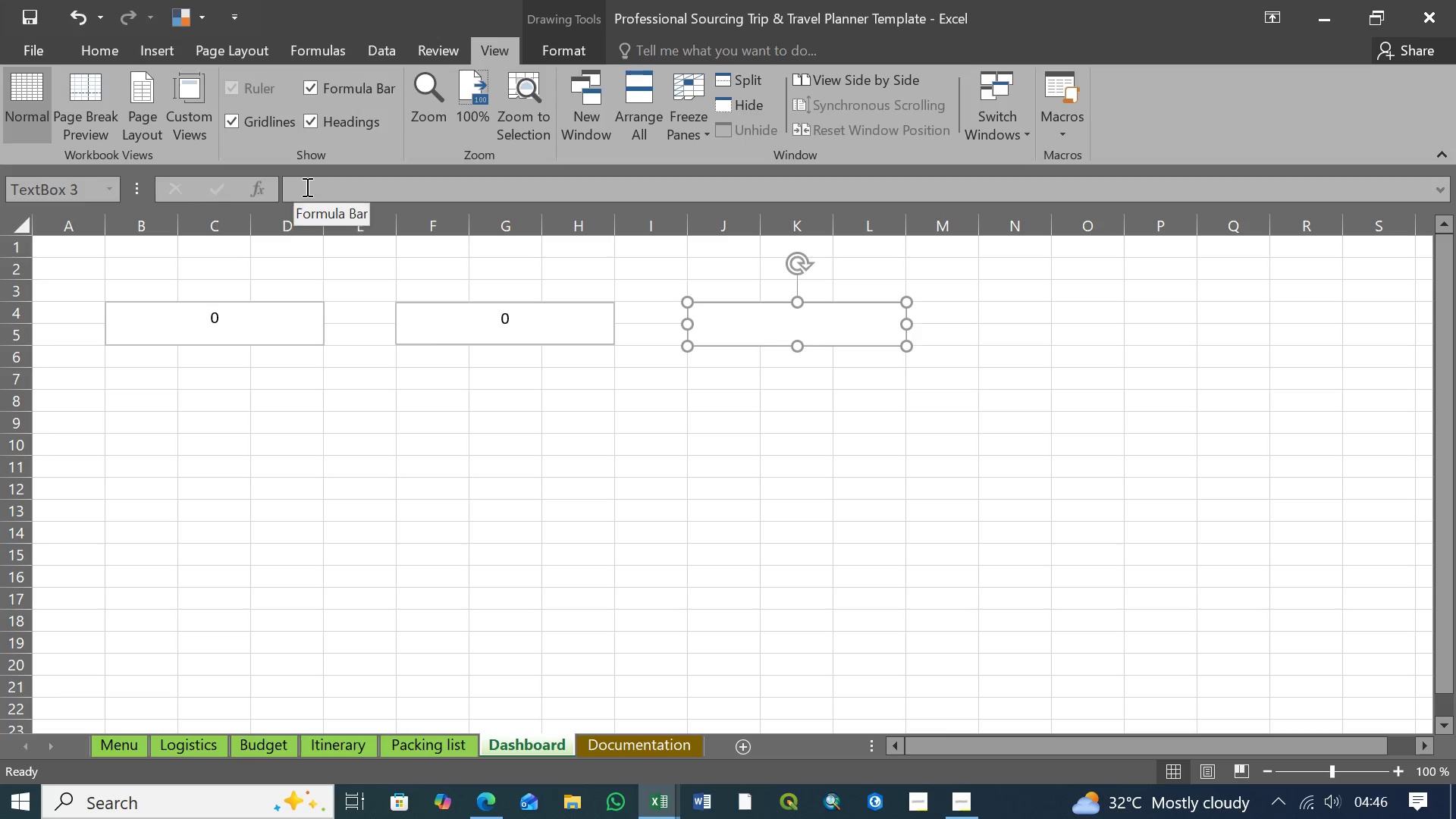 
left_click([306, 187])
 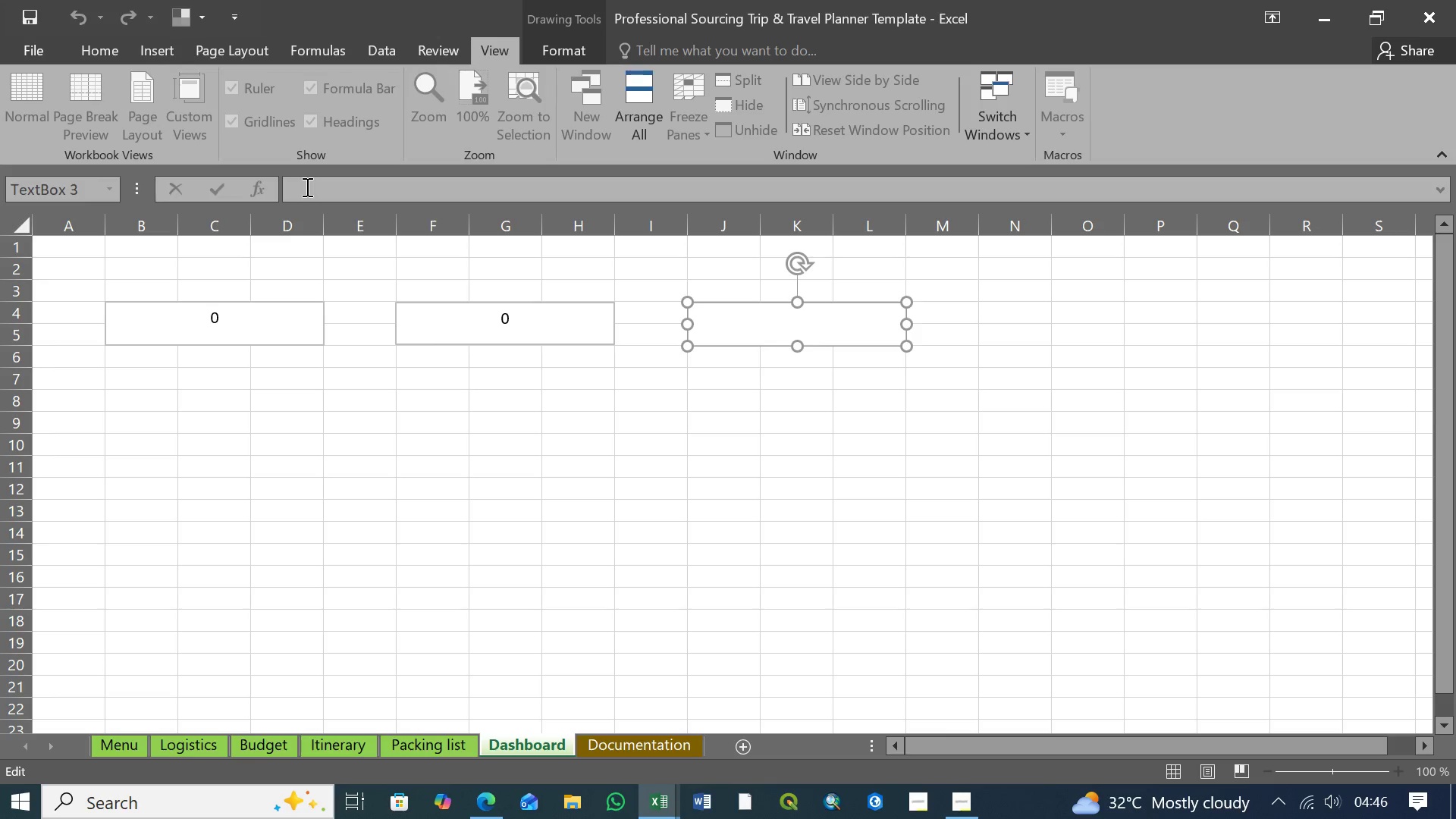 
key(Control+V)
 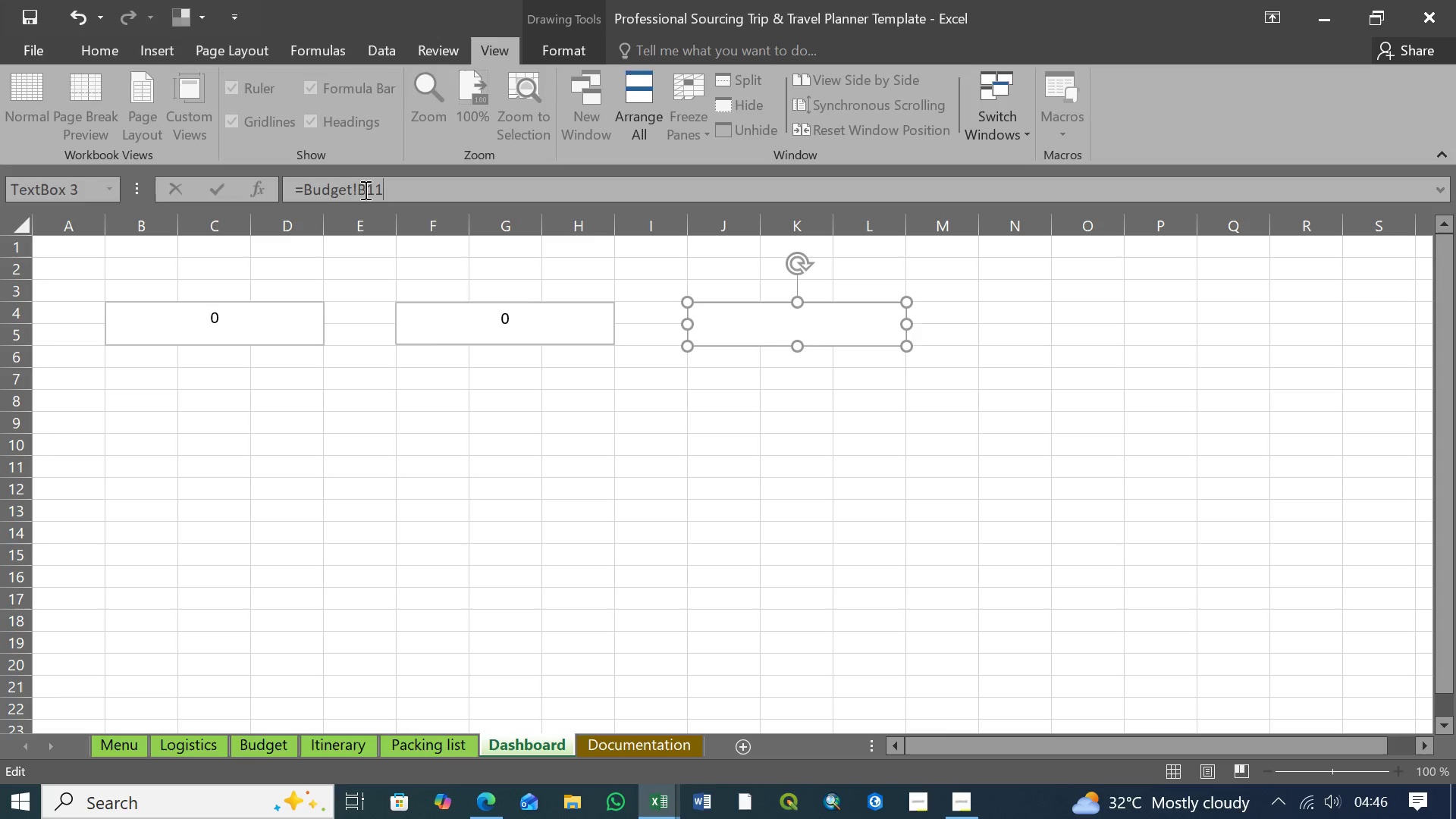 
left_click([365, 190])
 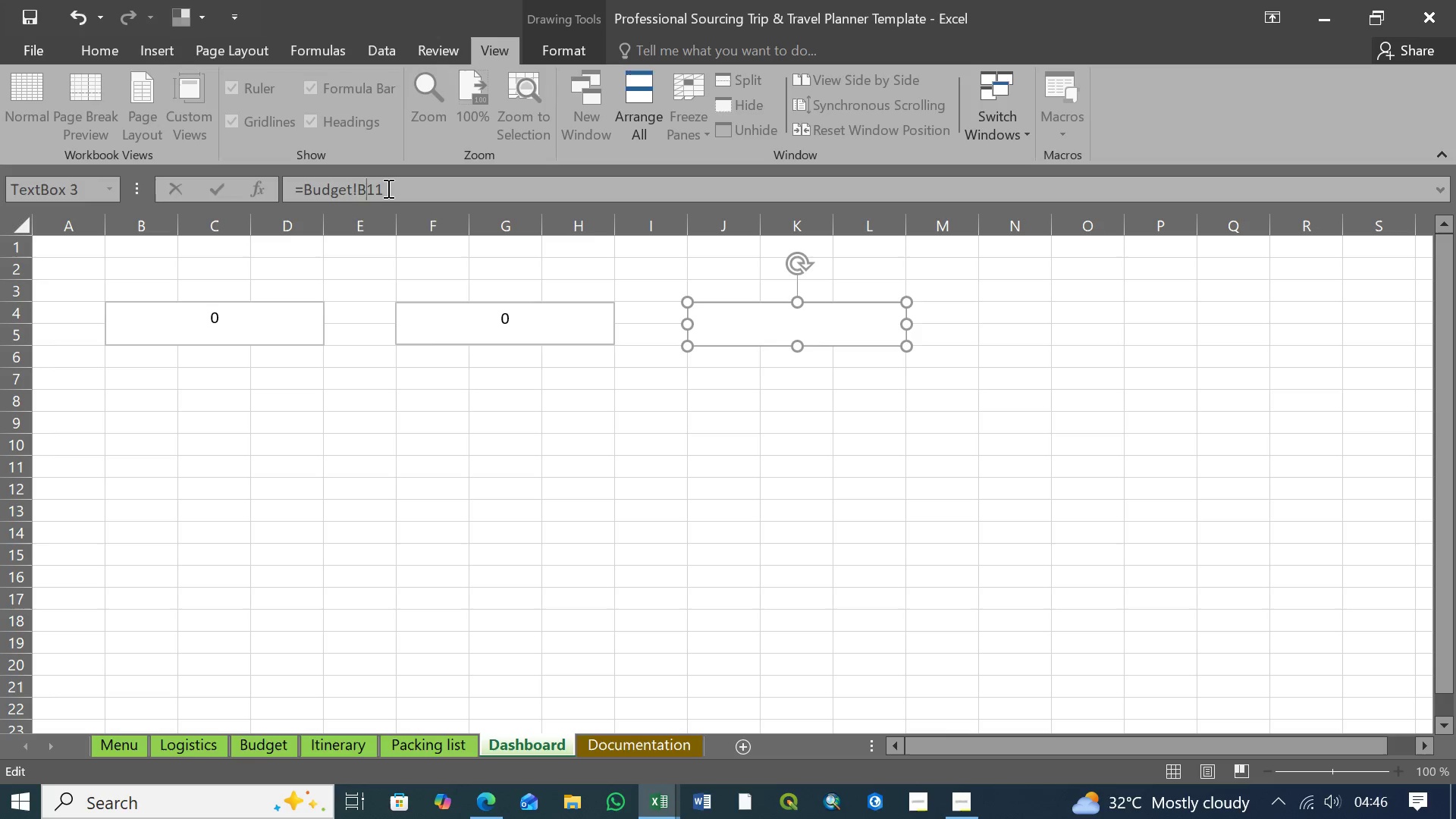 
left_click([387, 188])
 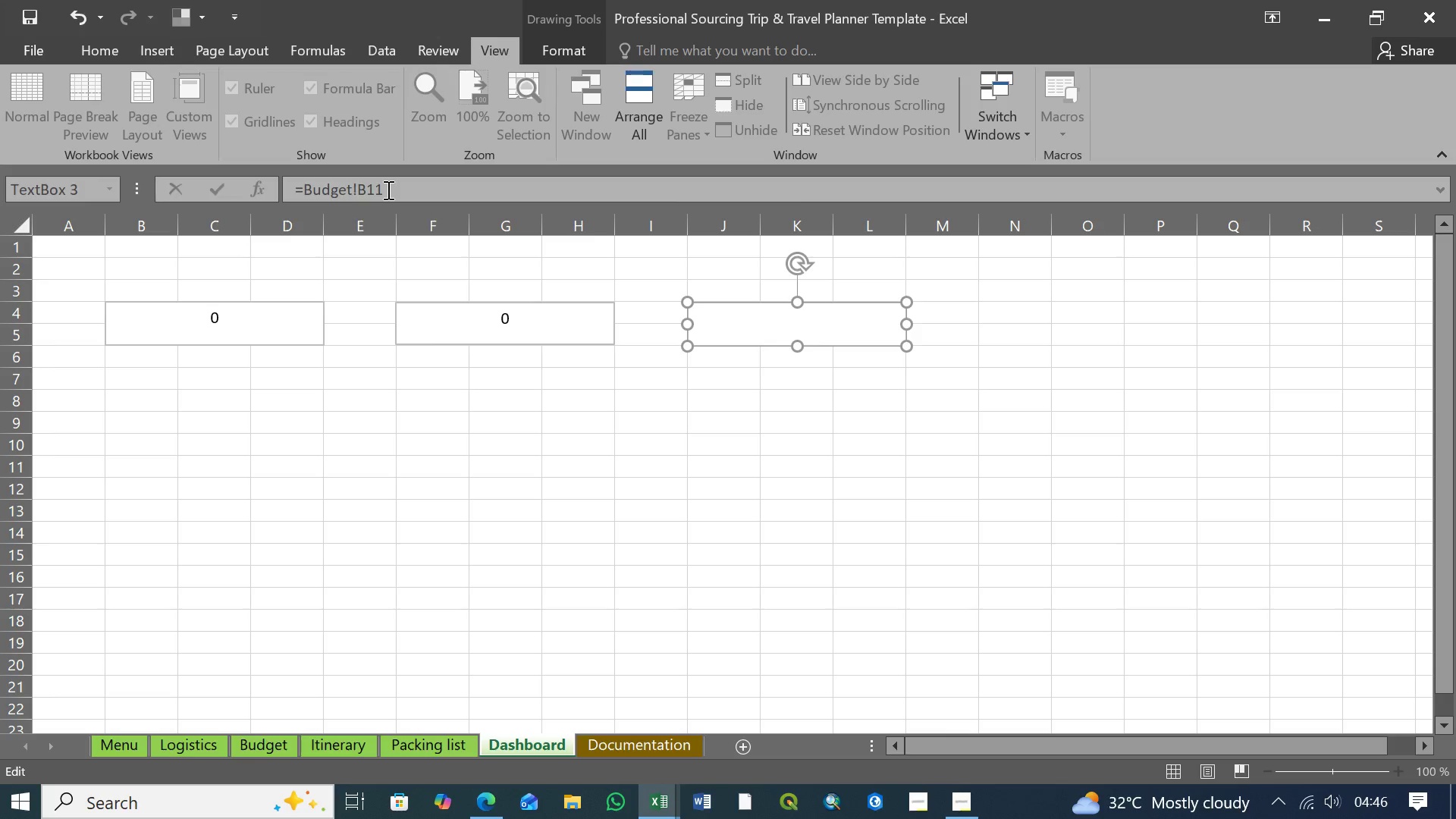 
key(Backspace)
 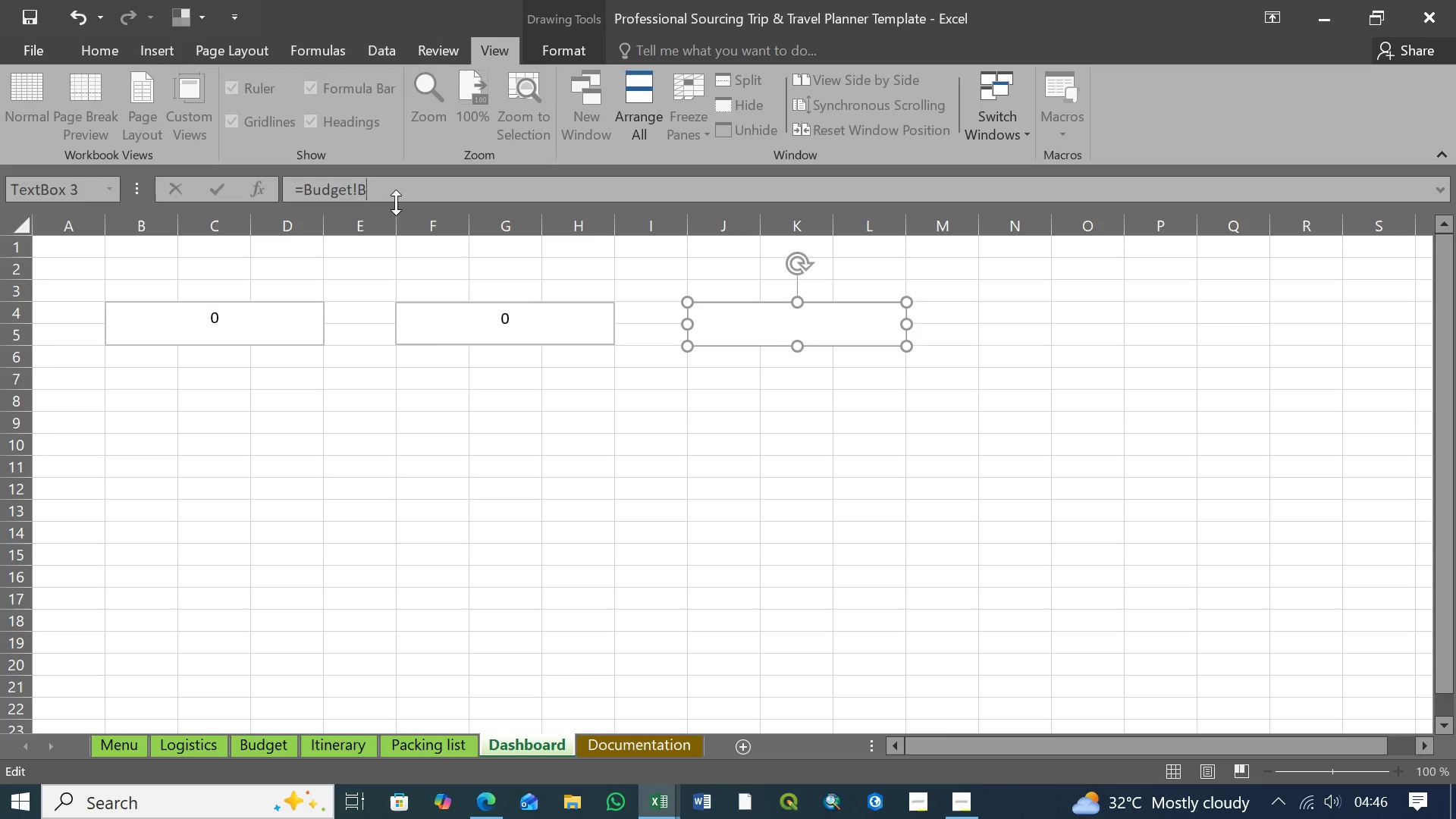 
key(Backspace)
 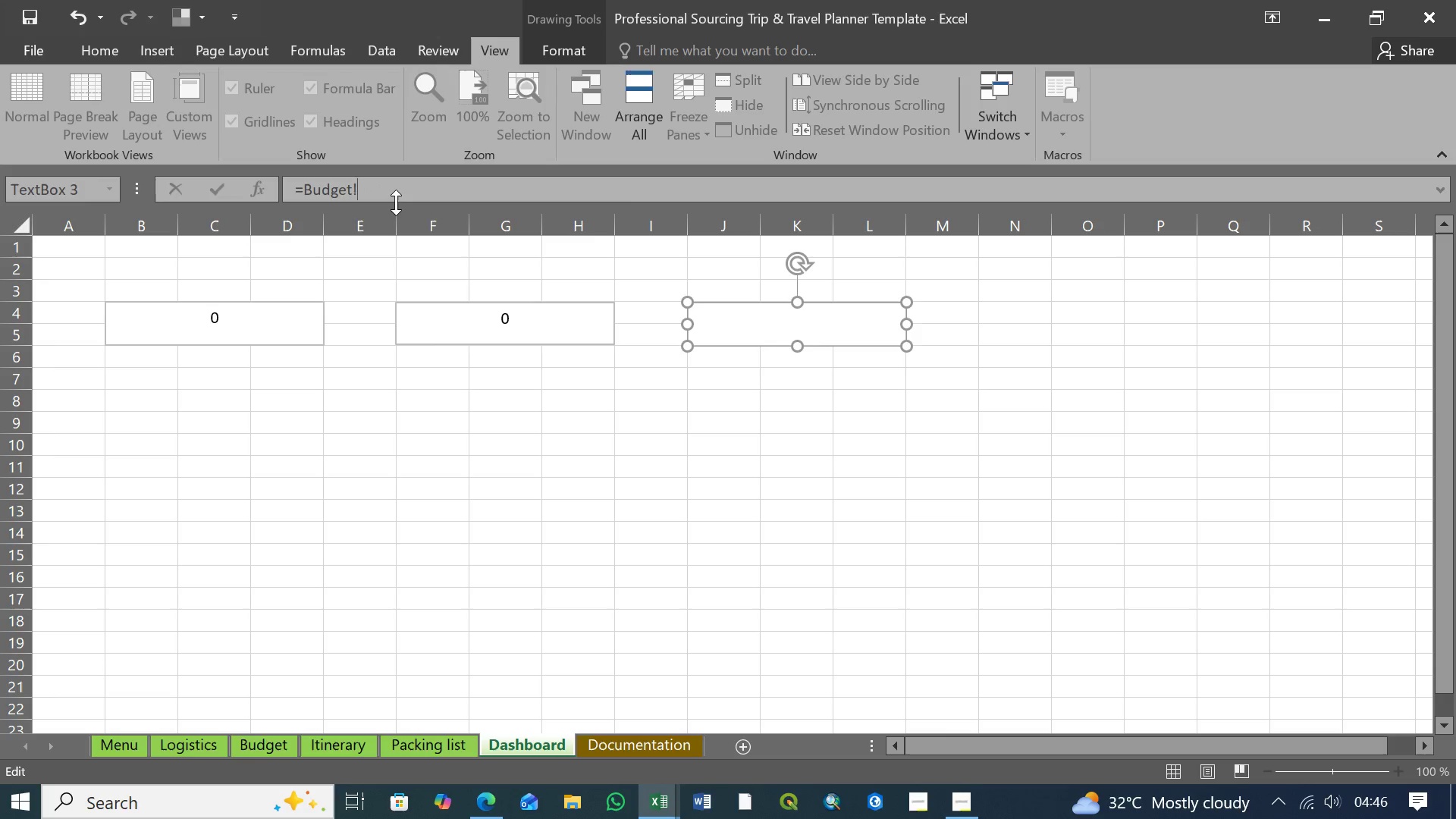 
key(Backspace)
type(E2)
 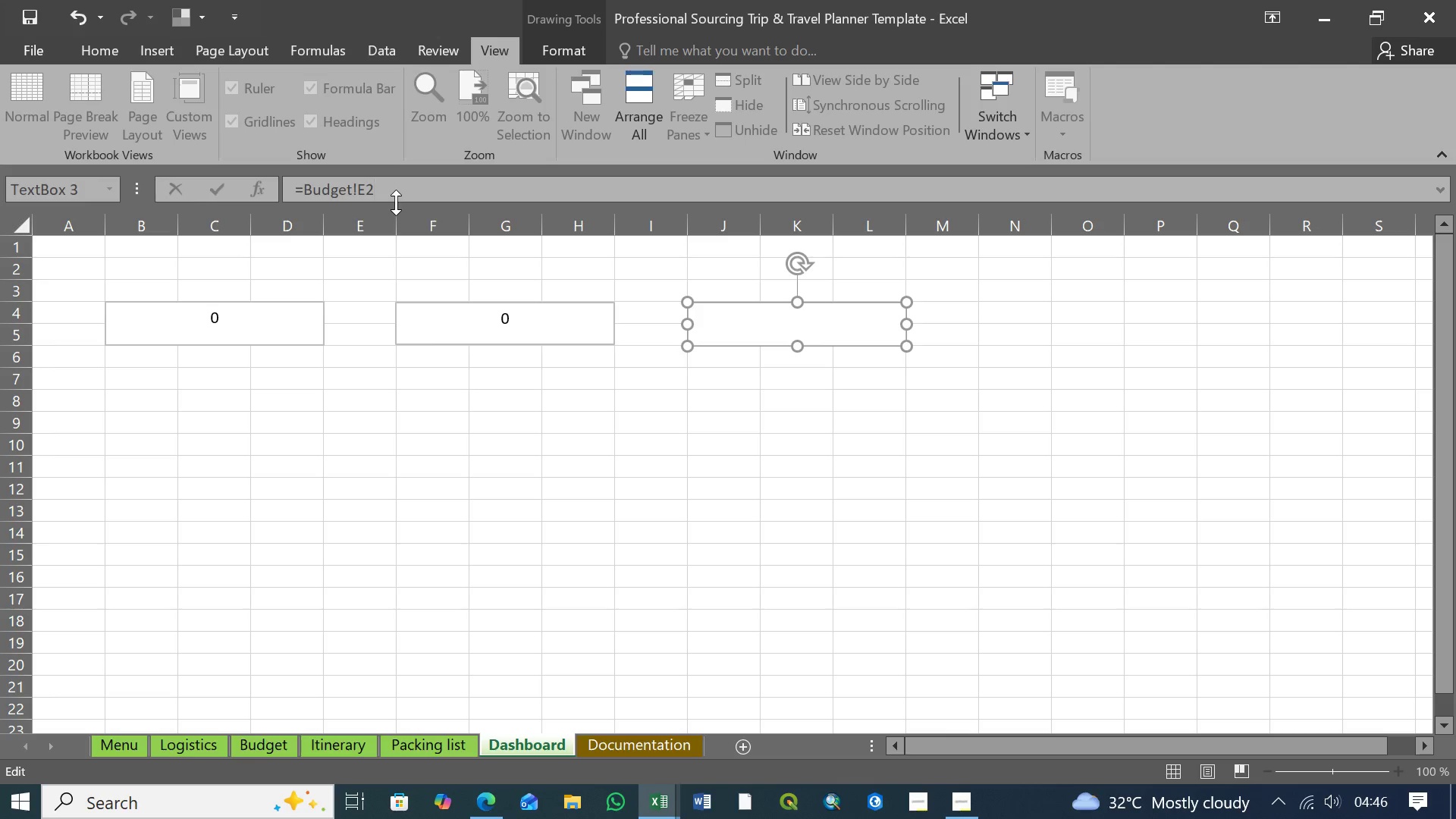 
key(Enter)
 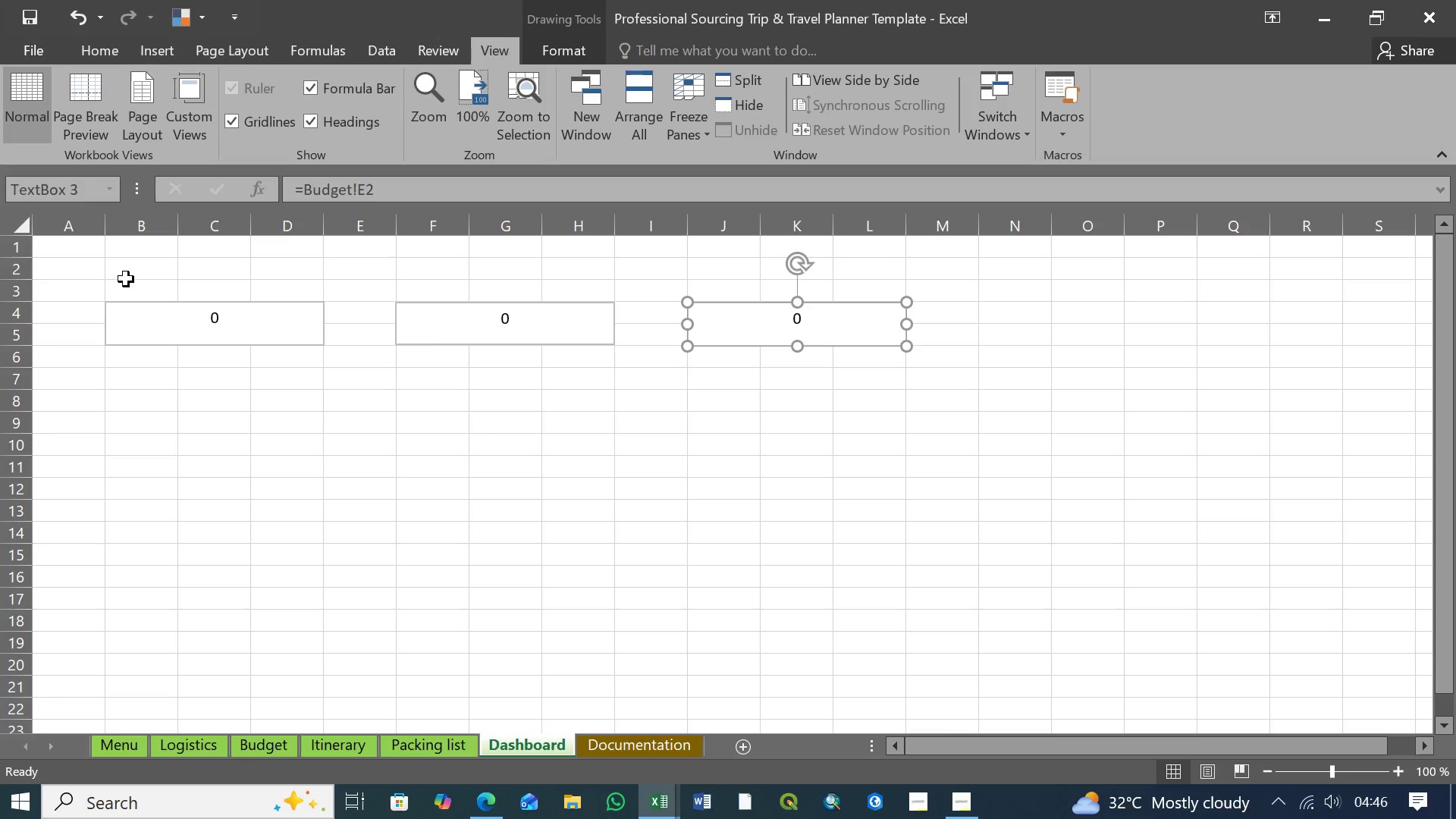 
wait(6.56)
 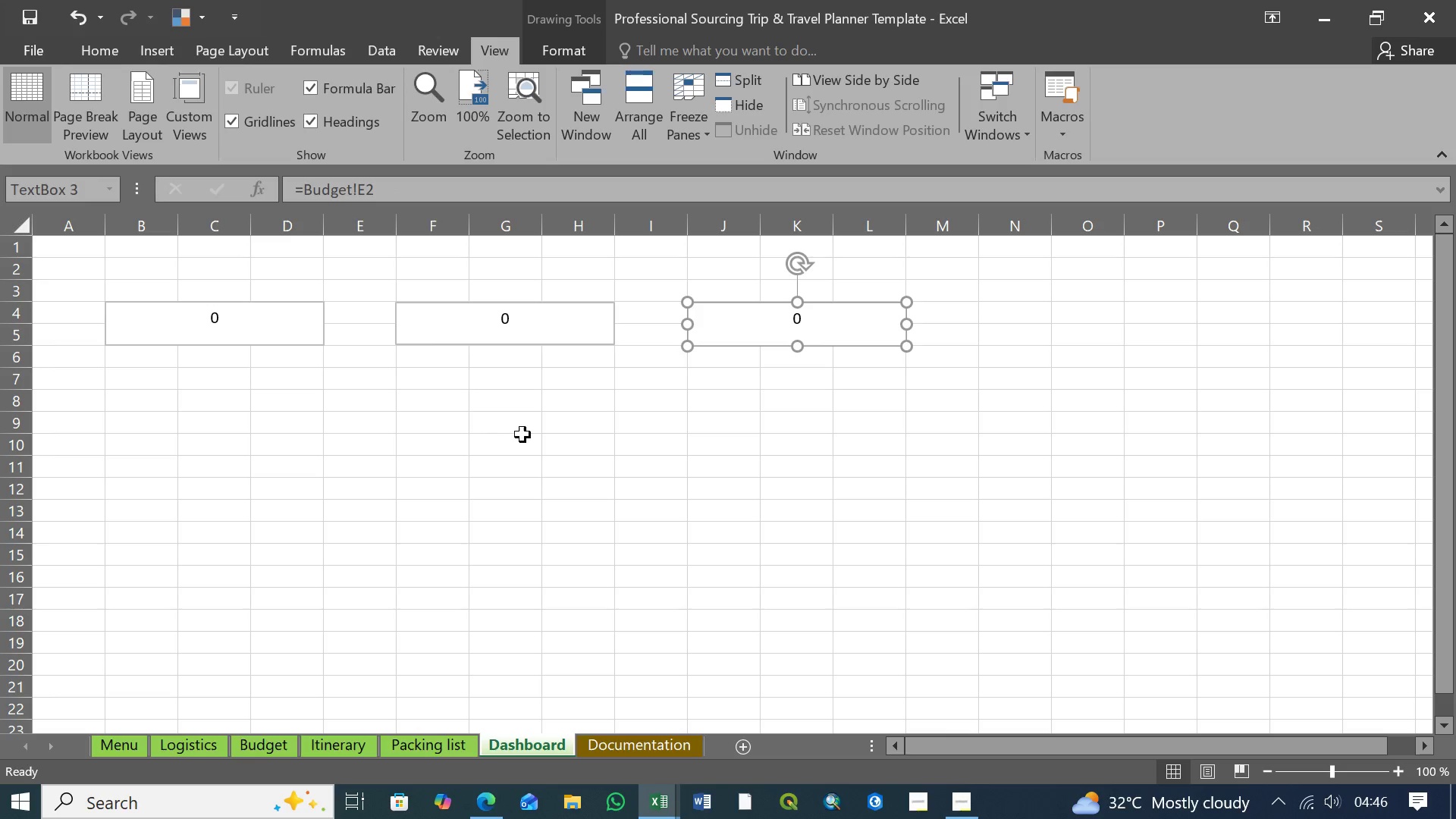 
left_click([149, 48])
 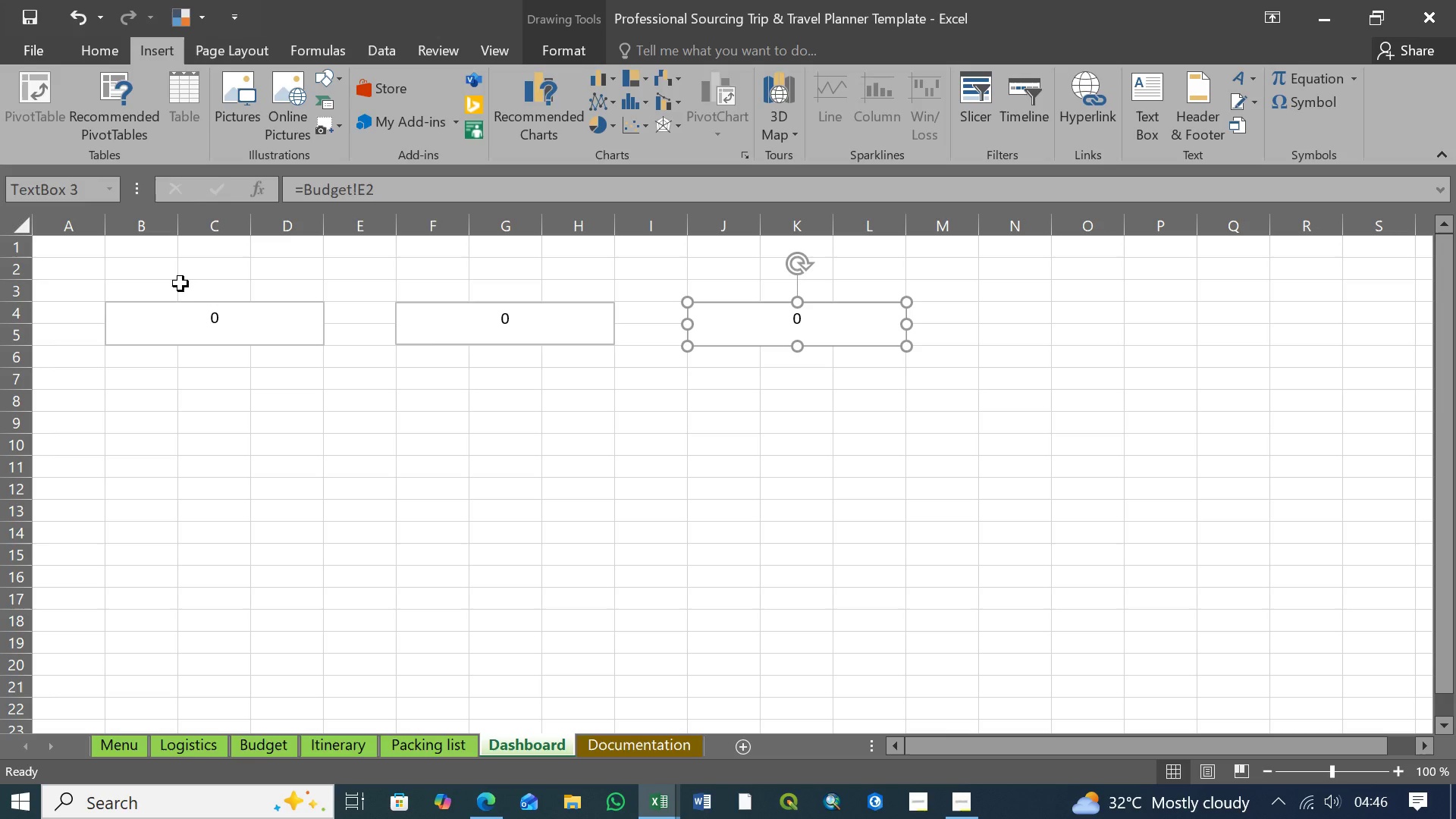 
left_click([202, 307])
 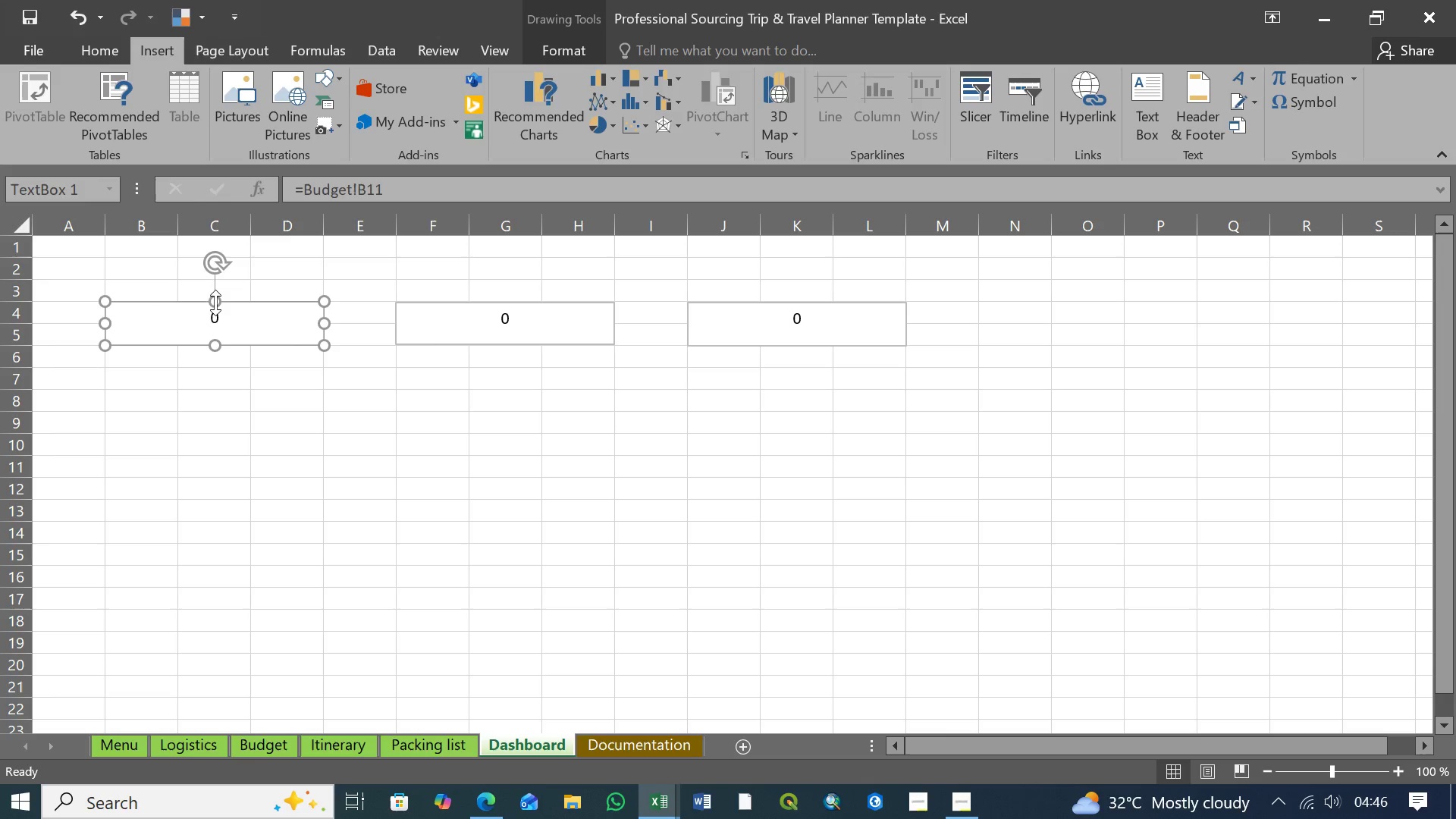 
left_click_drag(start_coordinate=[215, 303], to_coordinate=[215, 321])
 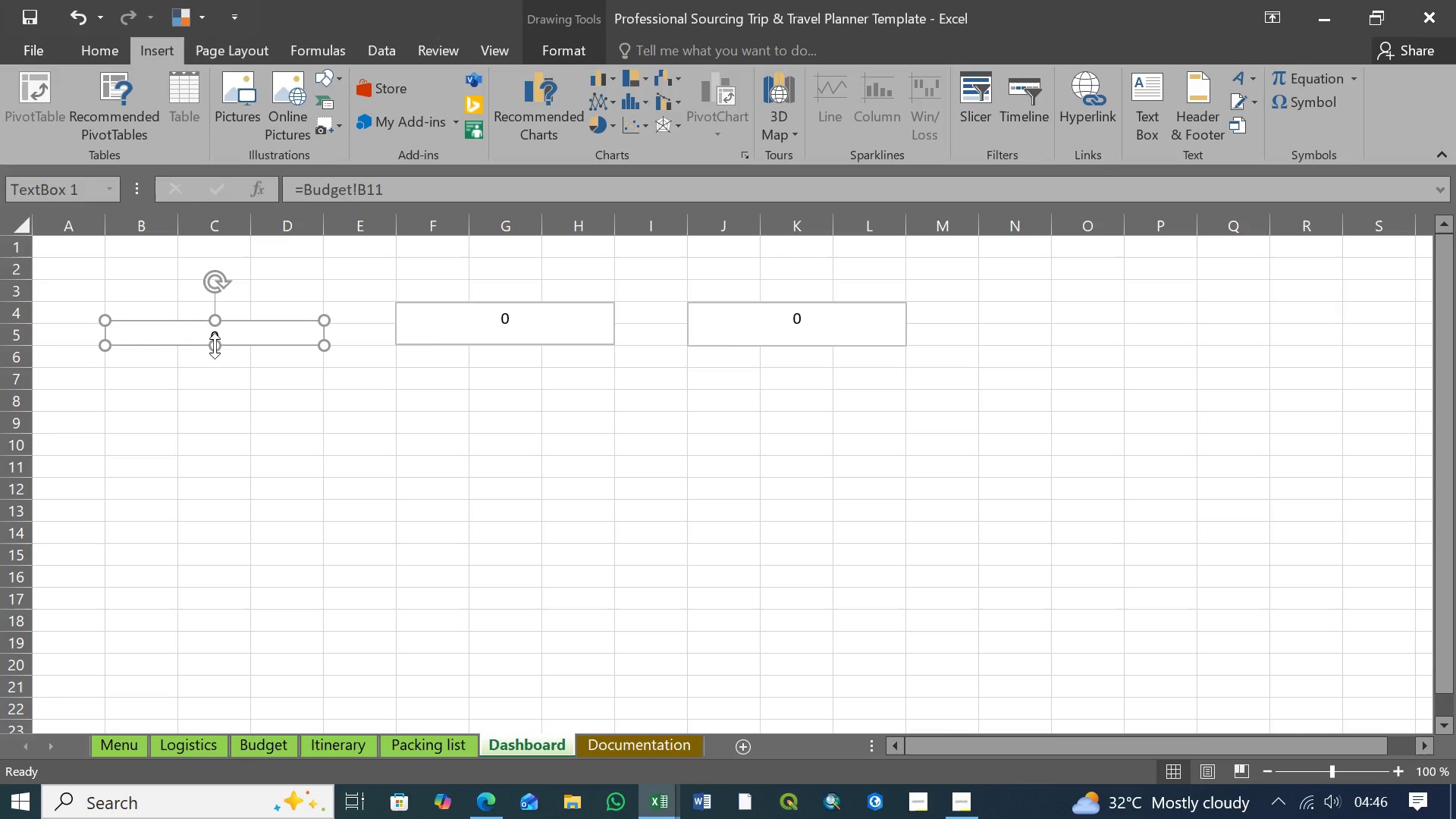 
left_click_drag(start_coordinate=[215, 346], to_coordinate=[215, 391])
 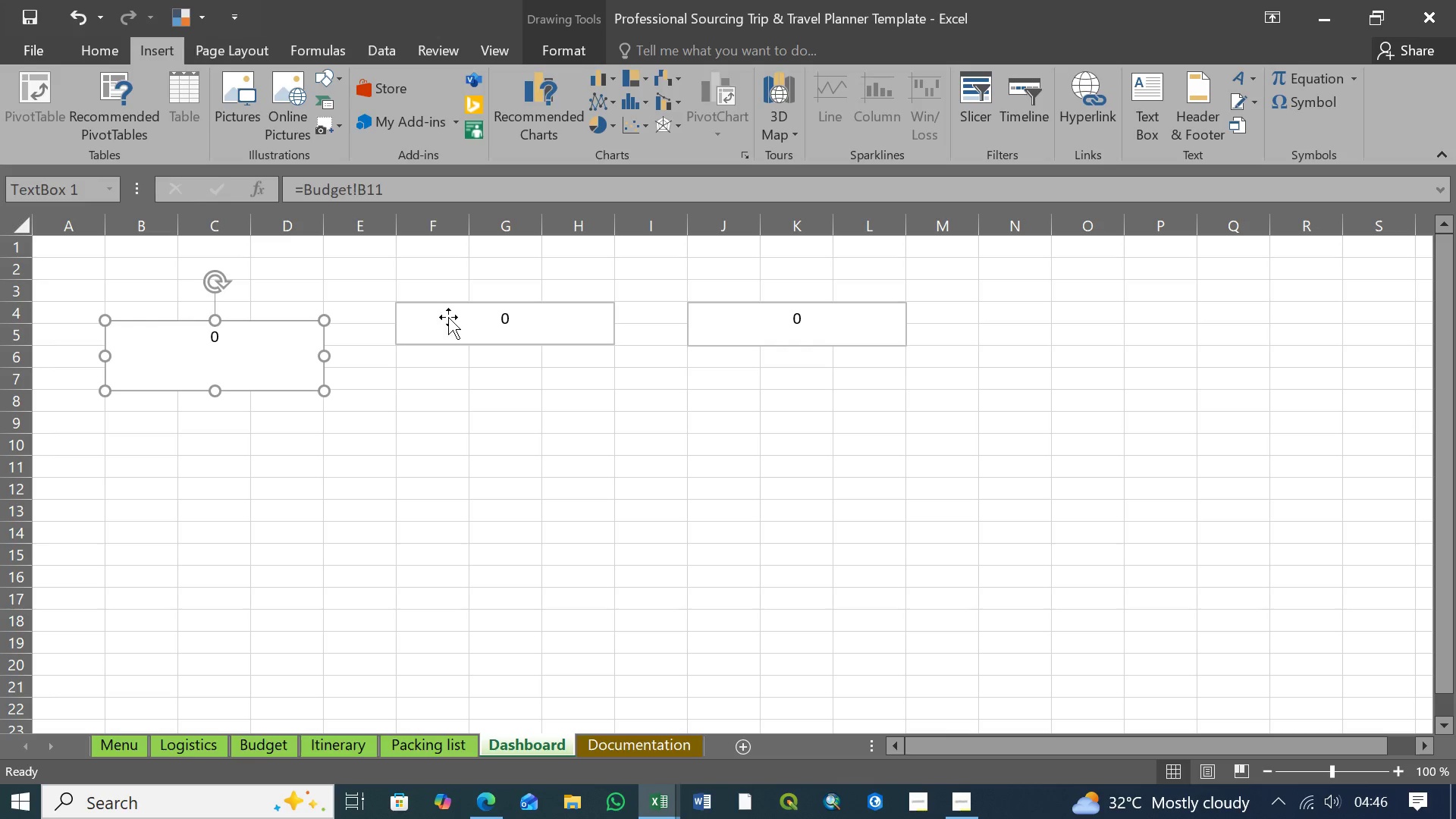 
left_click([449, 318])
 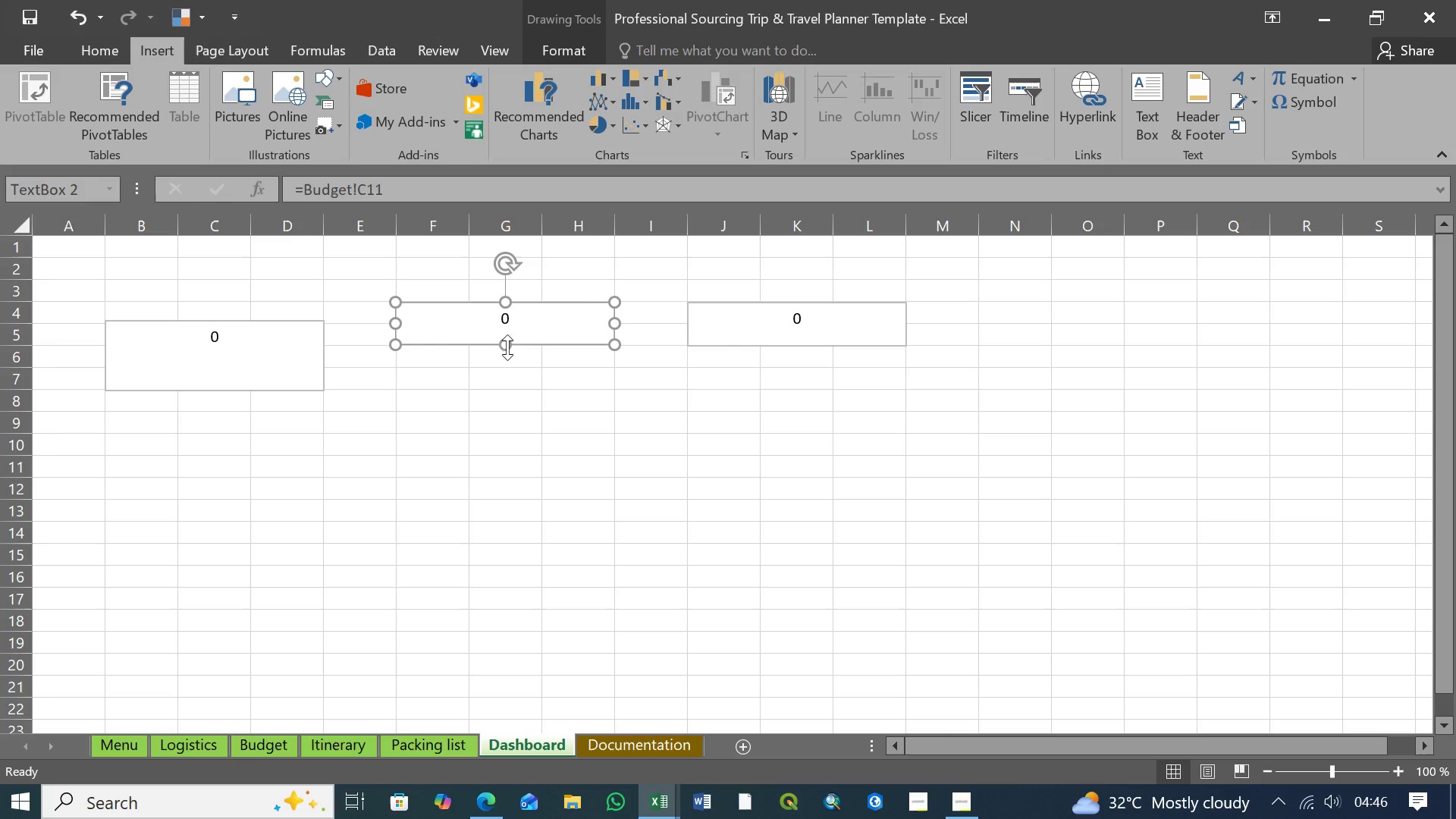 
left_click_drag(start_coordinate=[507, 347], to_coordinate=[512, 388])
 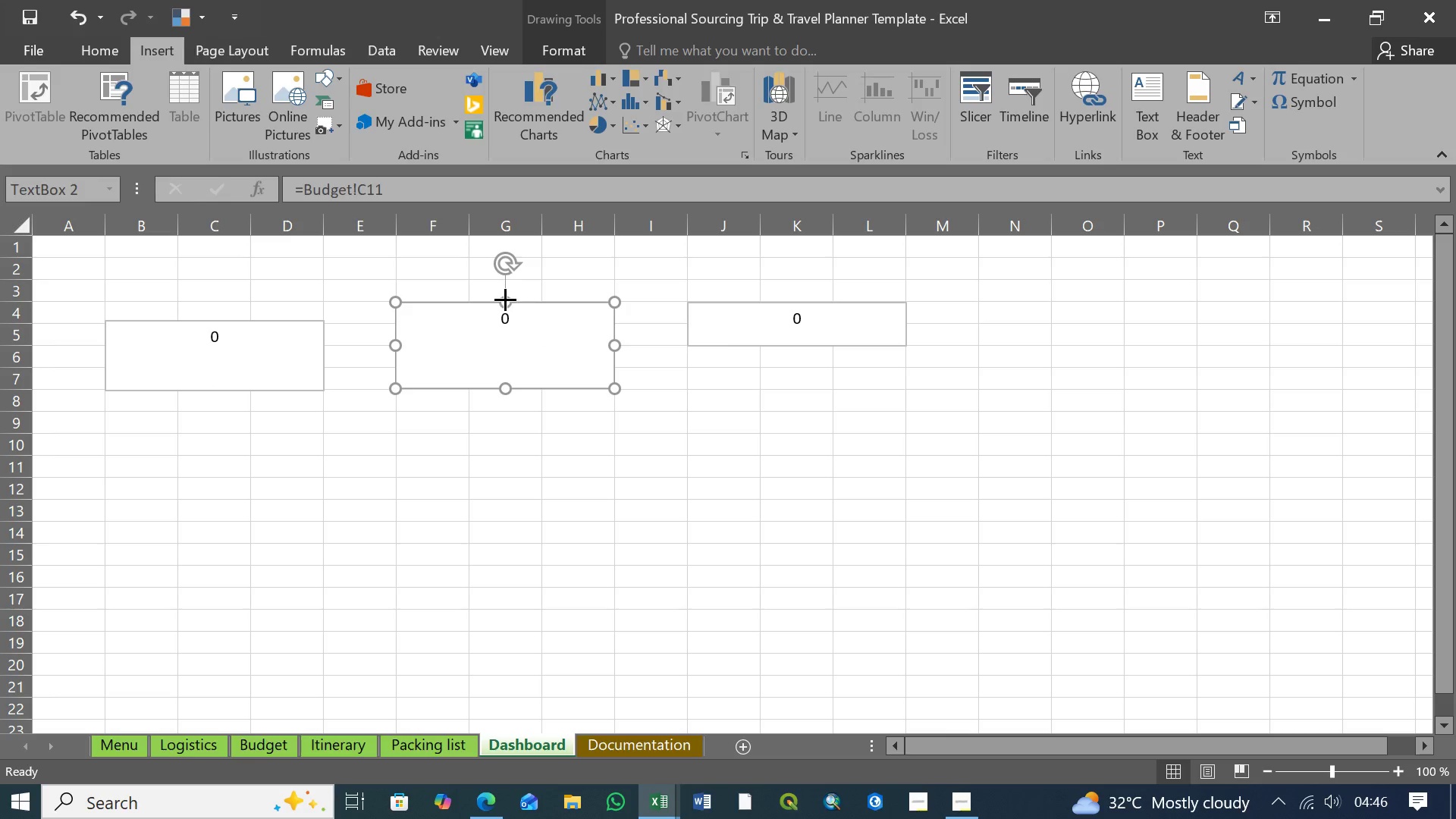 
left_click_drag(start_coordinate=[505, 299], to_coordinate=[507, 324])
 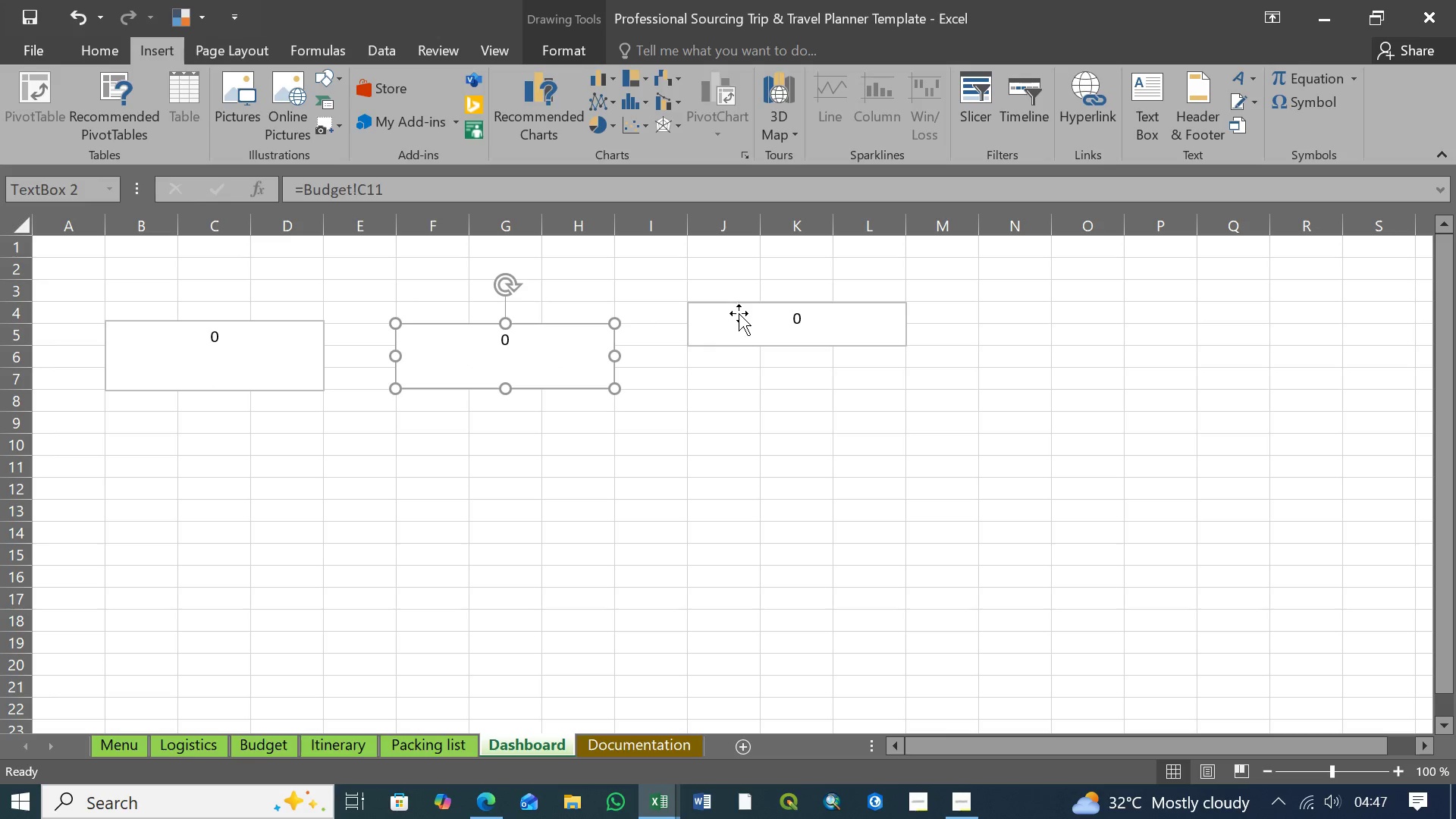 
left_click([742, 313])
 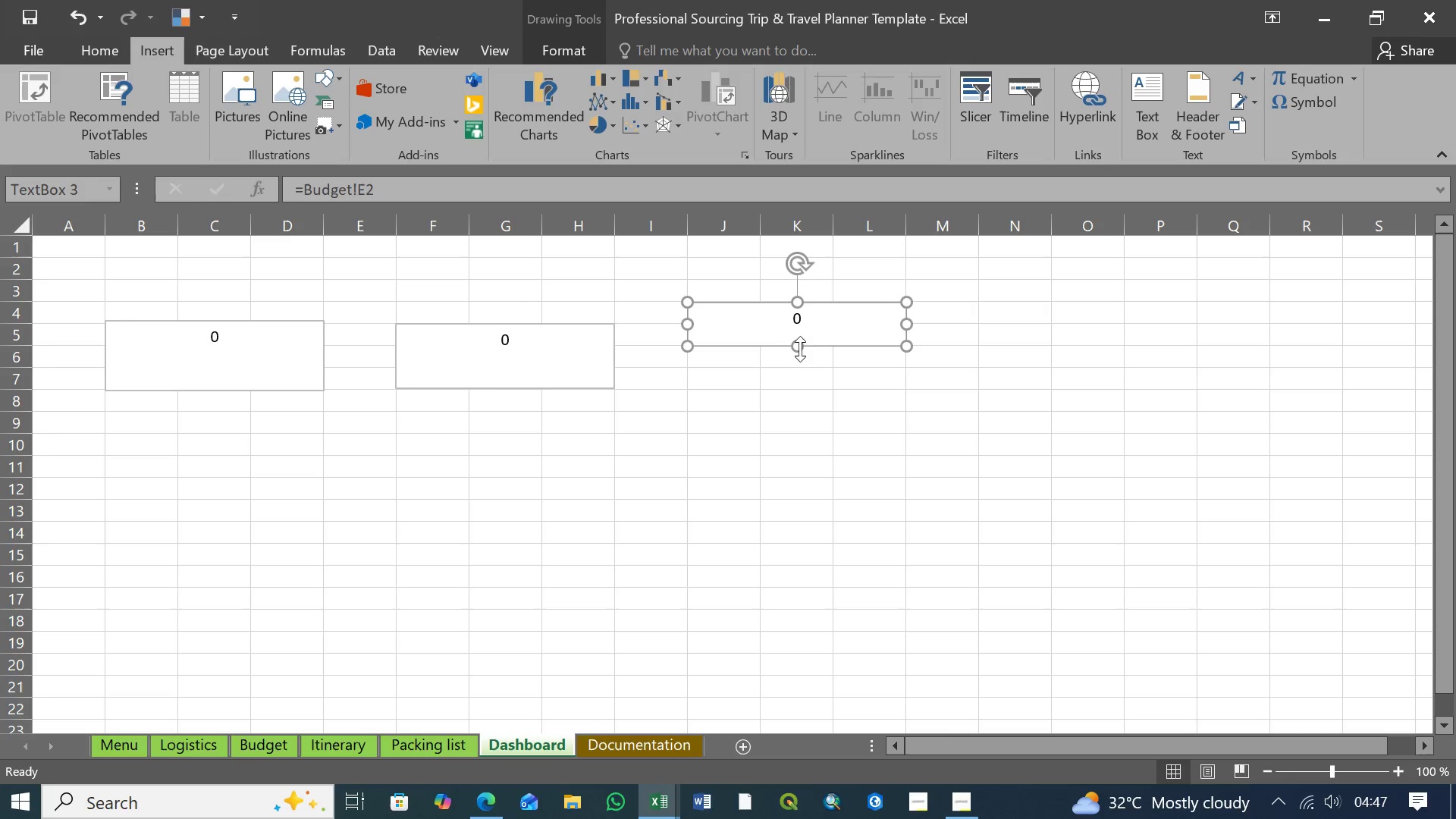 
left_click_drag(start_coordinate=[799, 348], to_coordinate=[800, 388])
 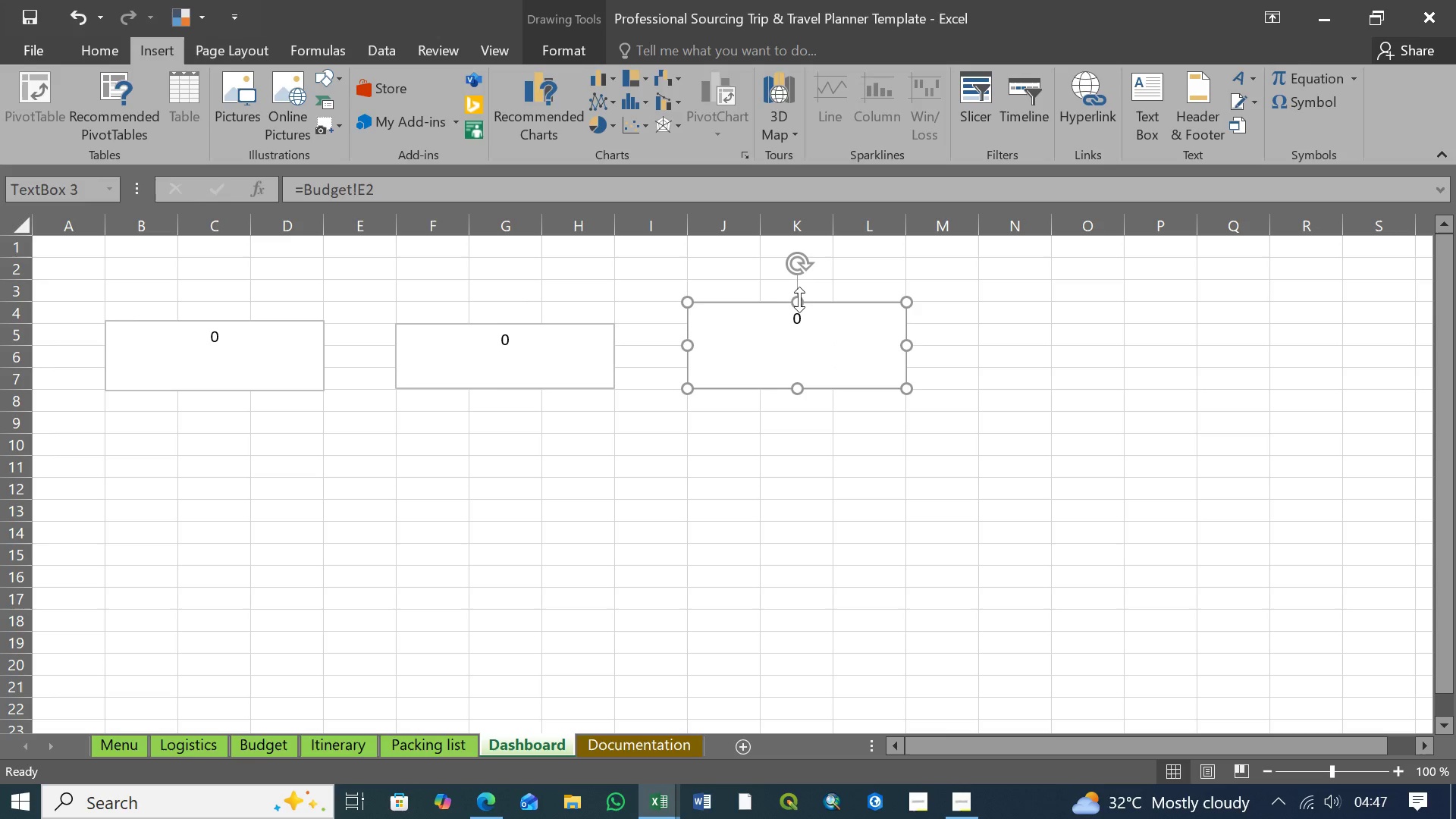 
left_click_drag(start_coordinate=[799, 300], to_coordinate=[799, 323])
 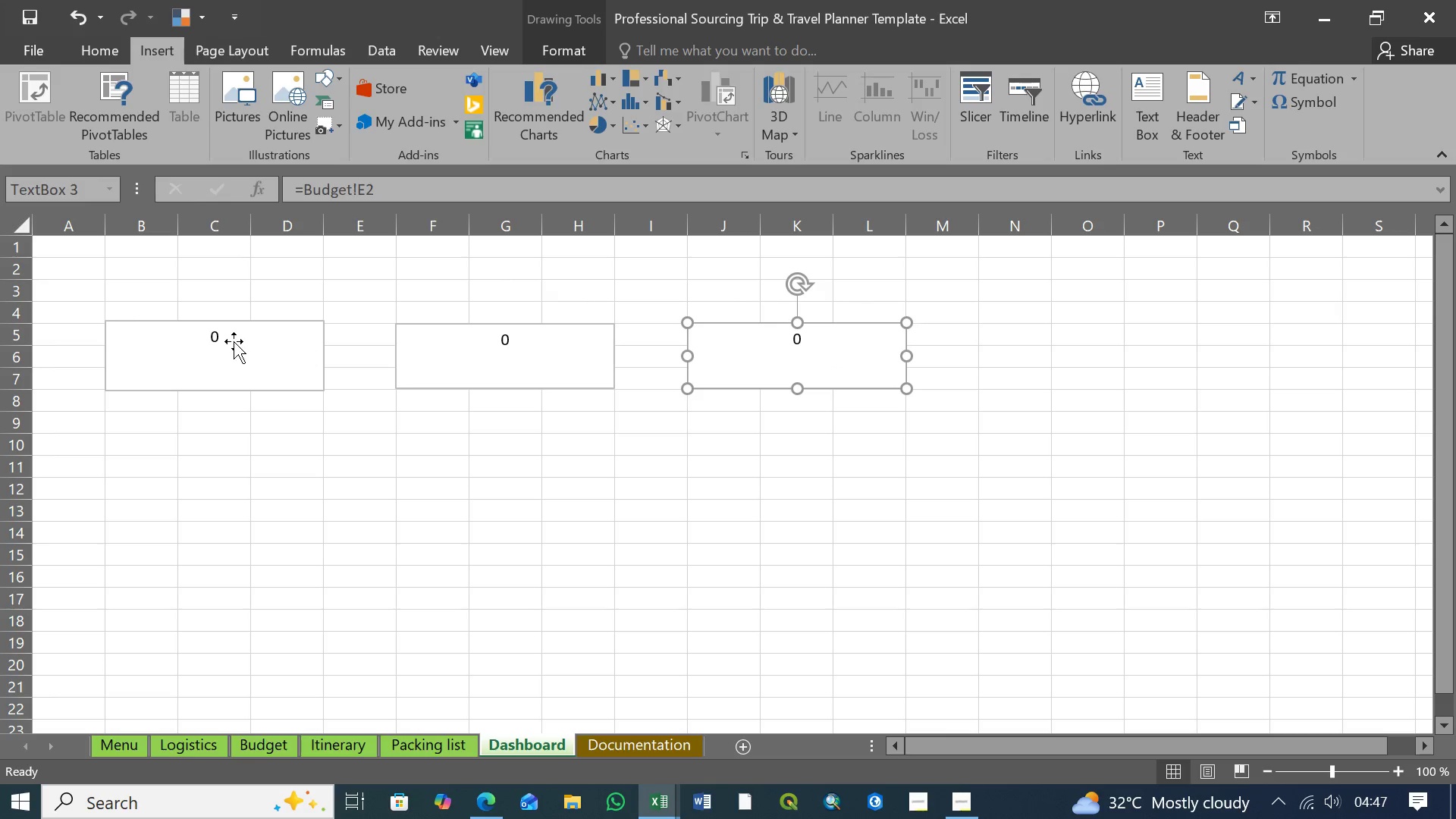 
left_click([227, 333])
 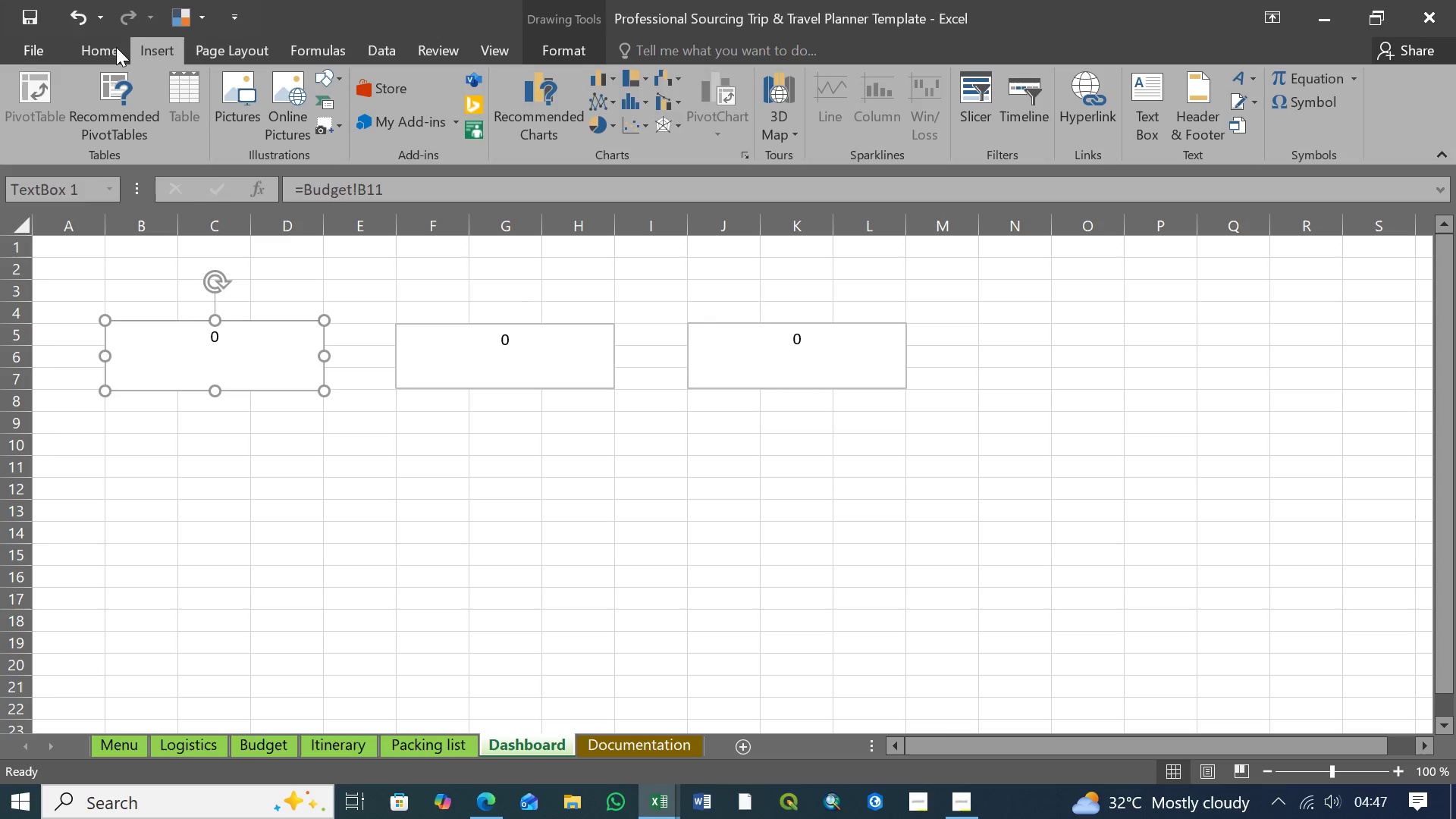 
left_click([98, 51])
 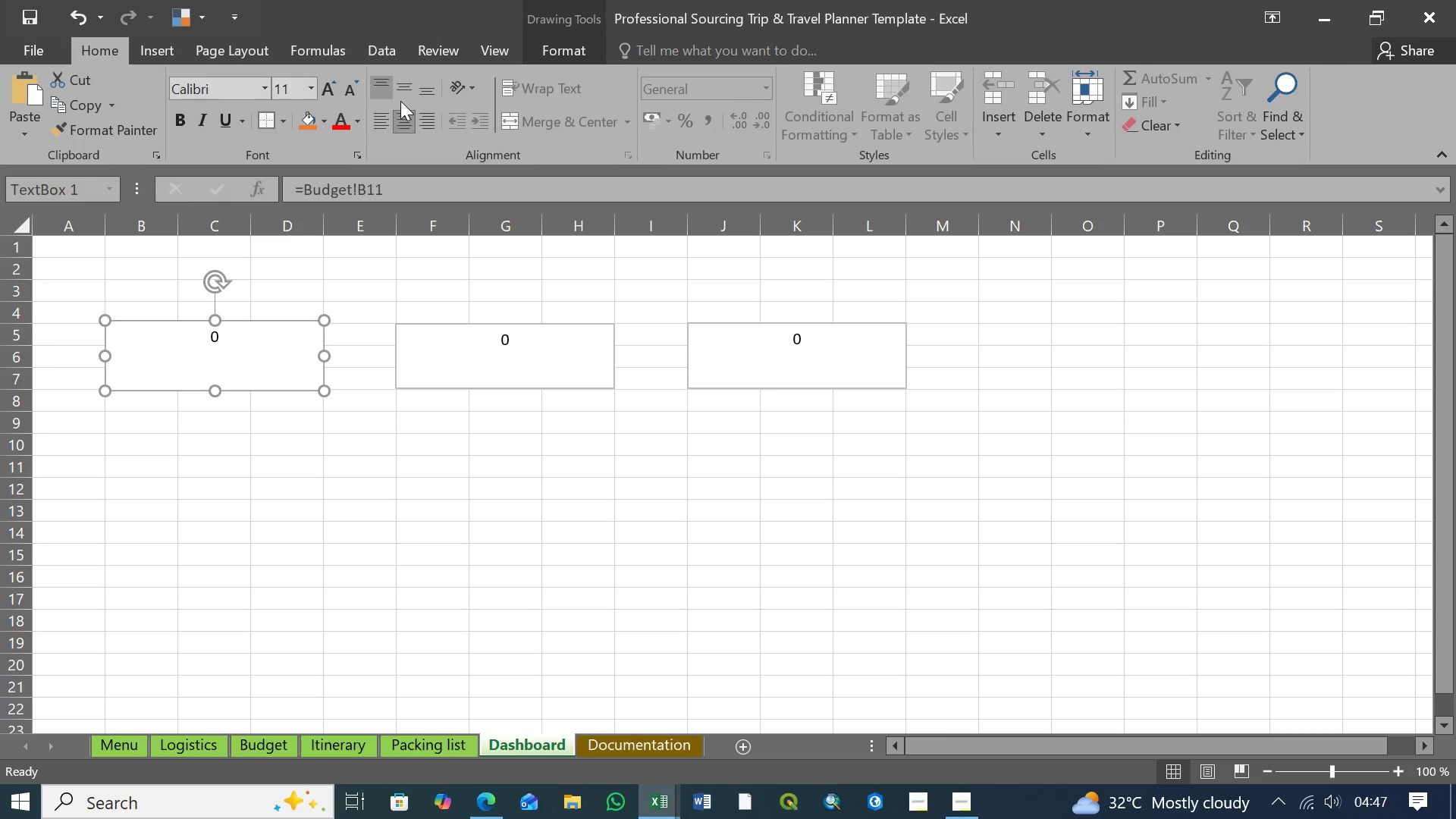 
left_click([400, 88])
 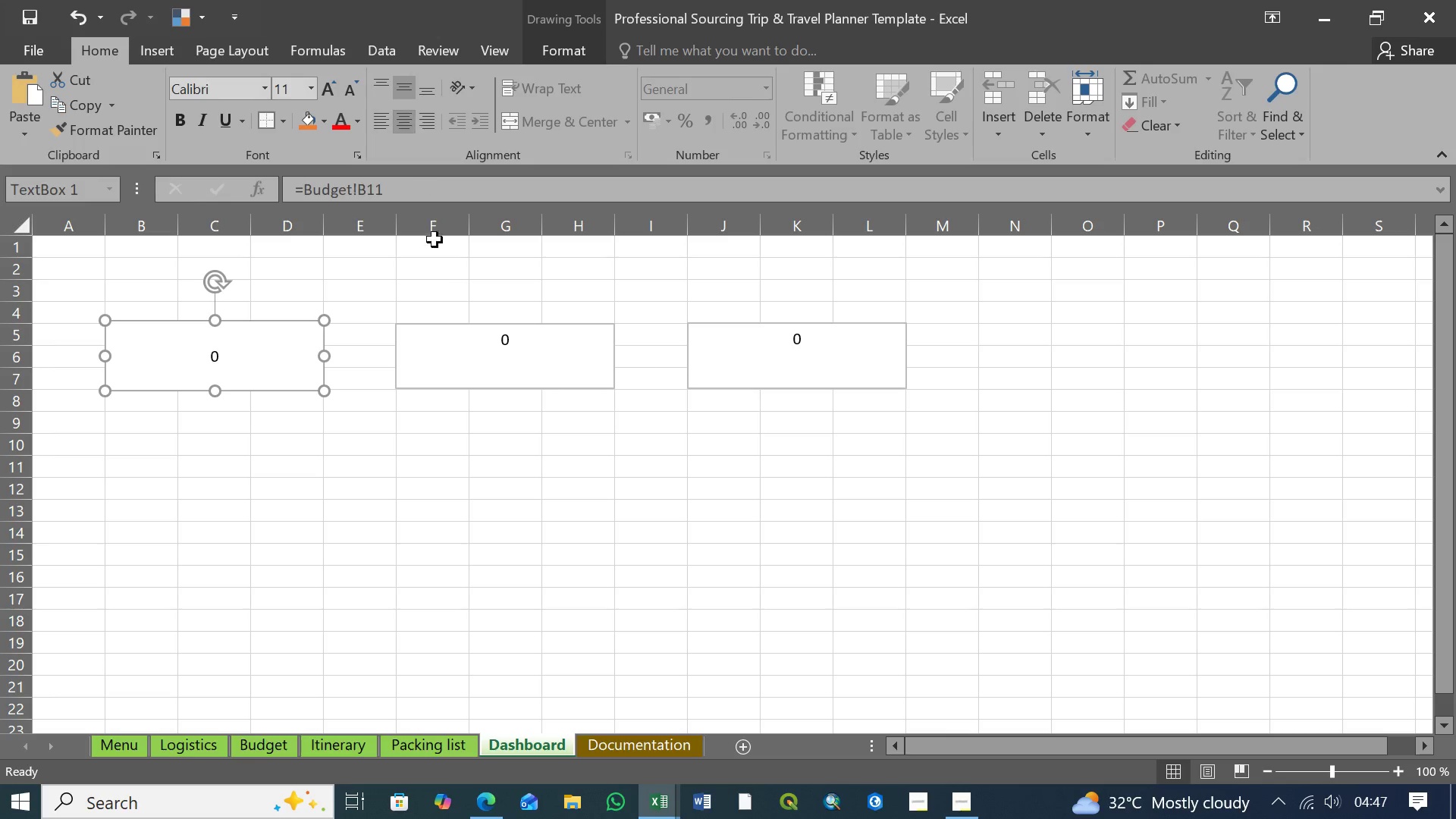 
left_click([457, 353])
 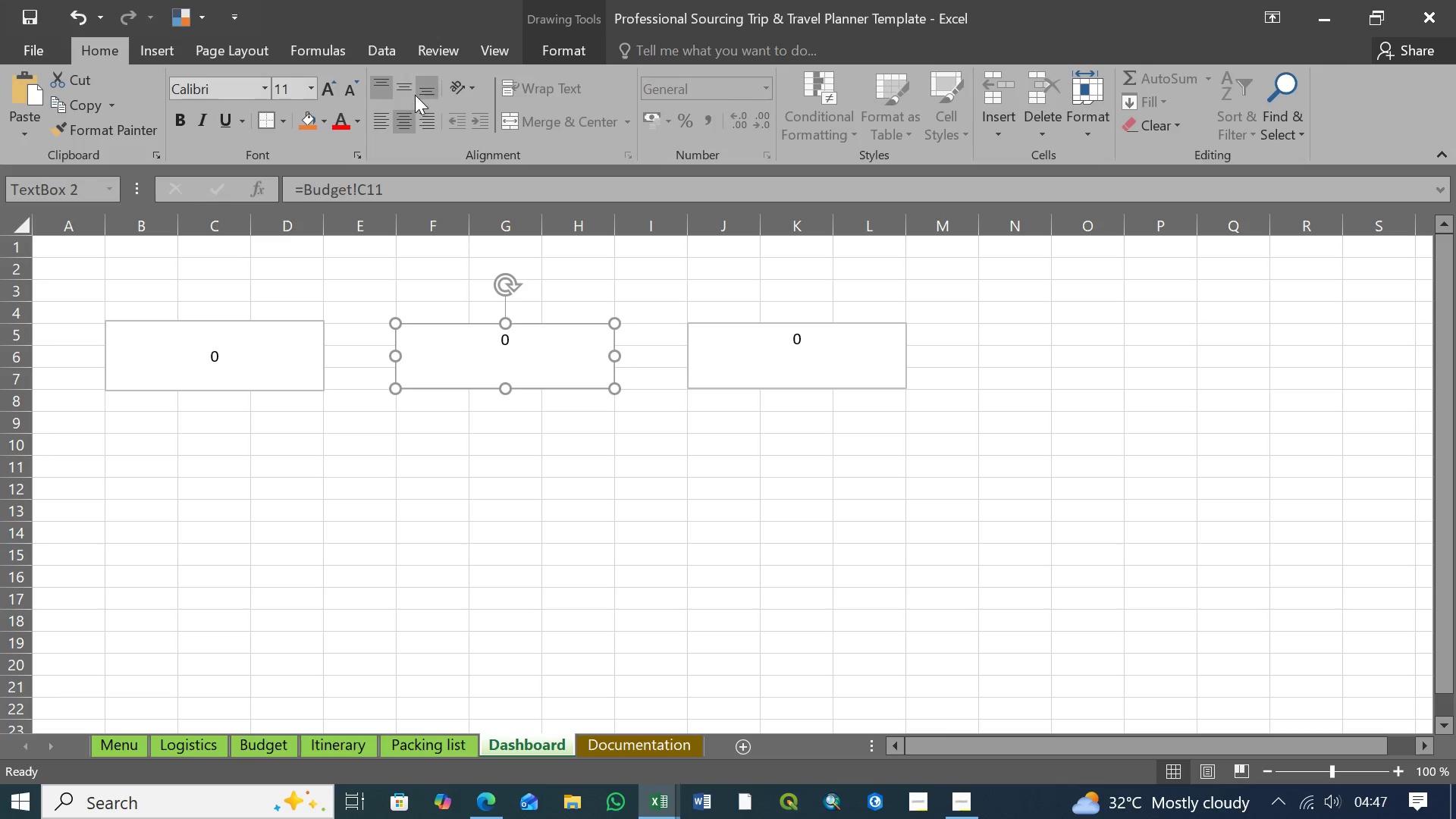 
left_click([407, 91])
 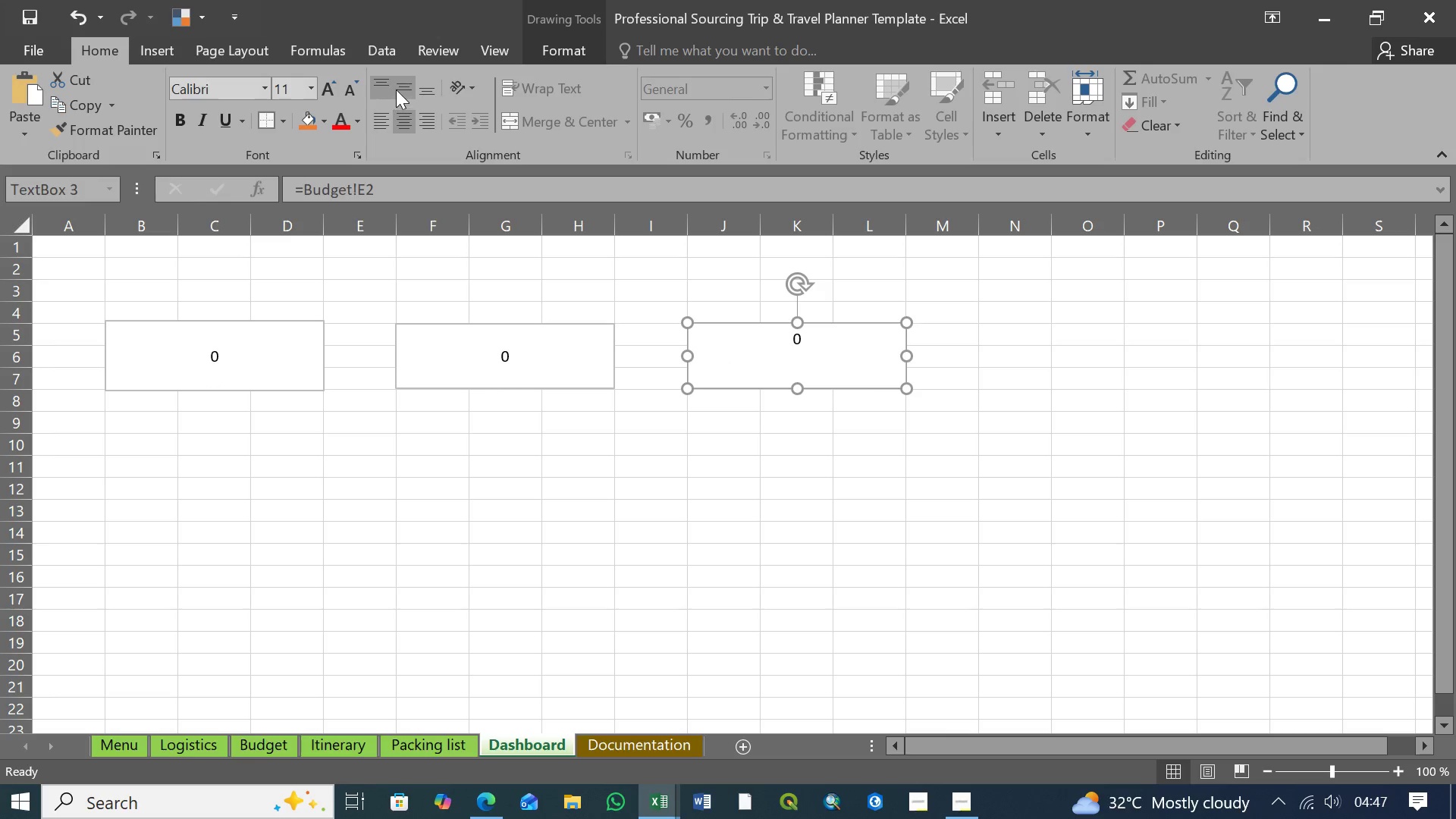 
left_click([404, 83])
 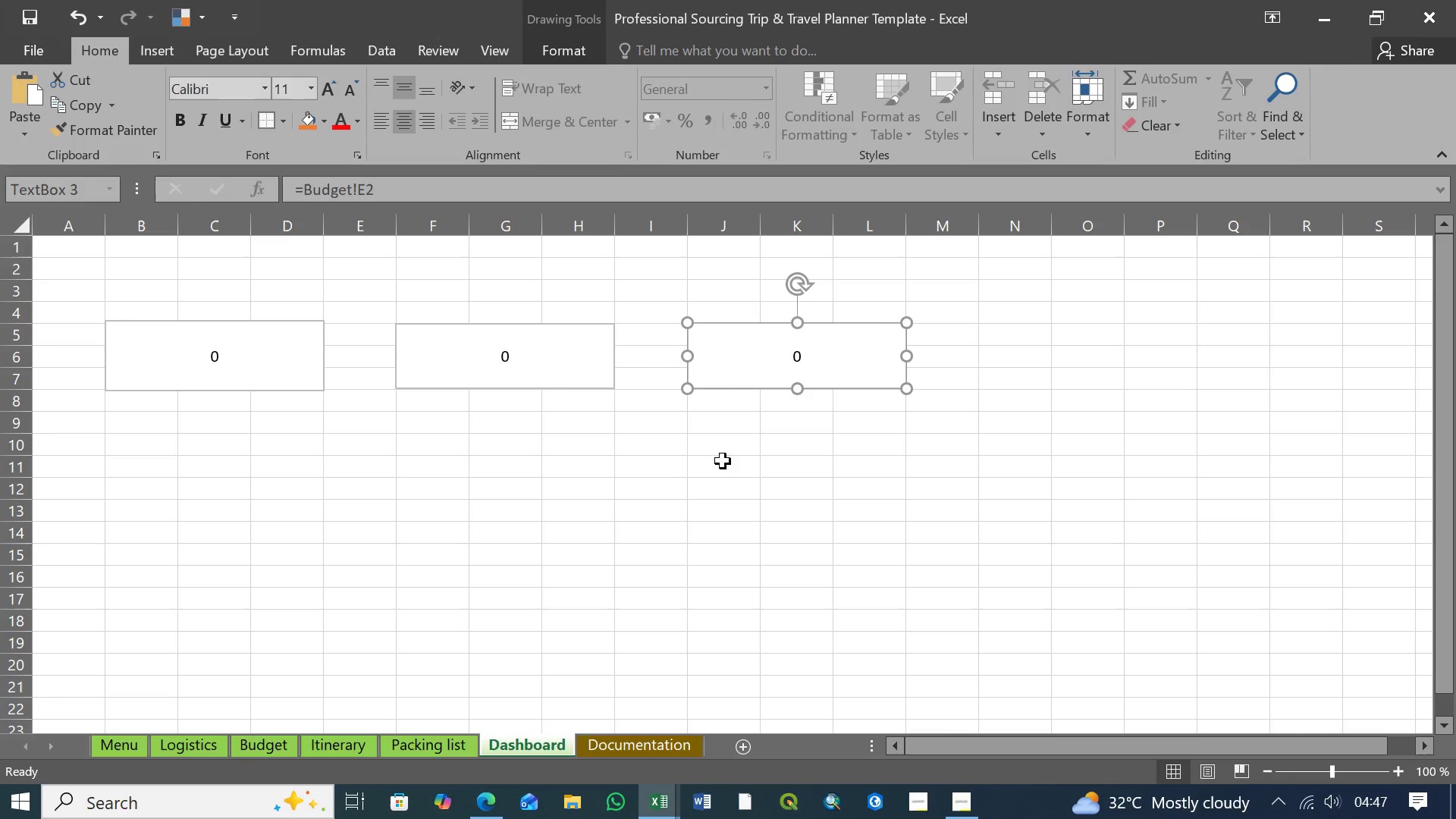 
left_click([733, 481])
 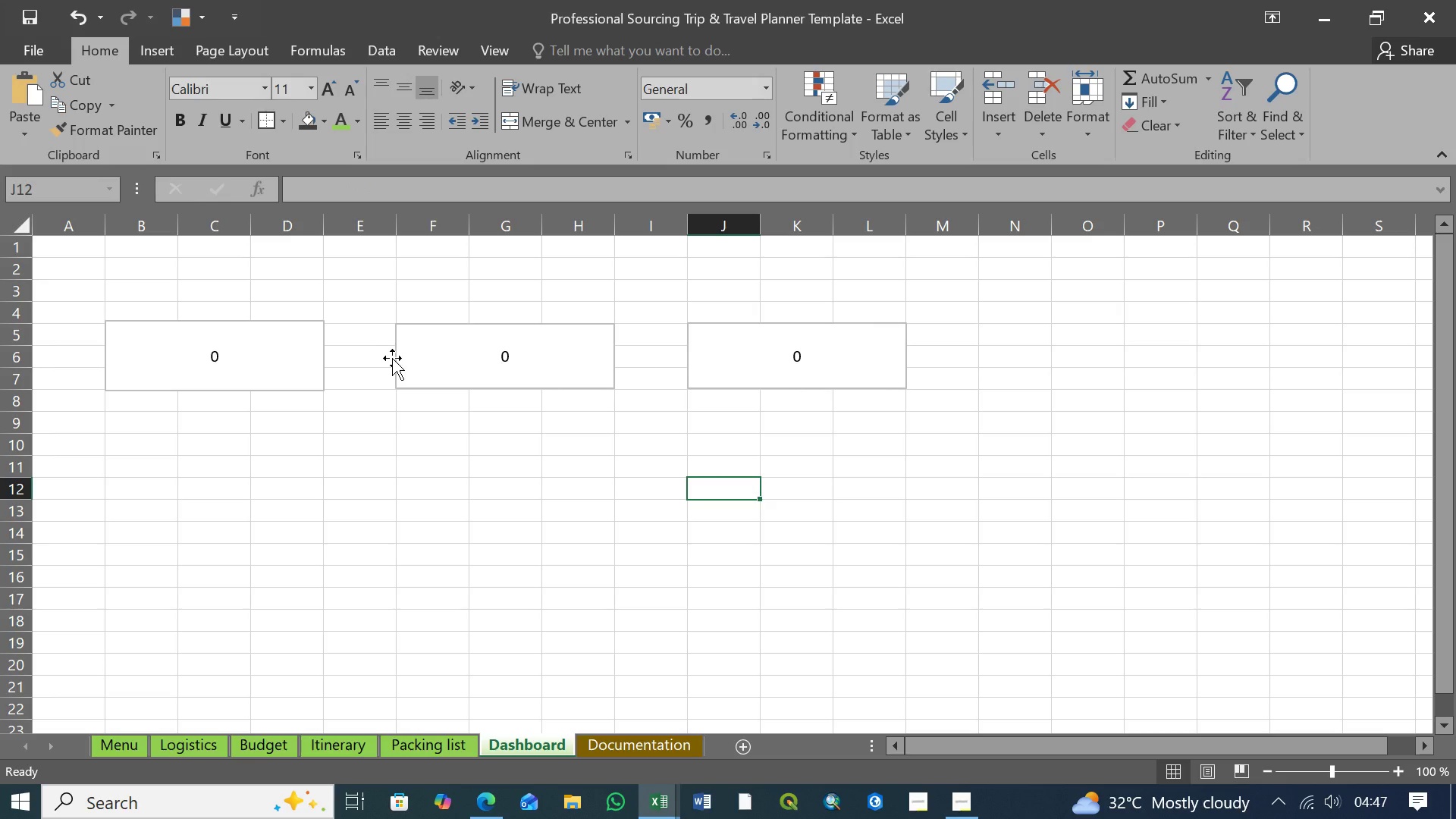 
wait(5.41)
 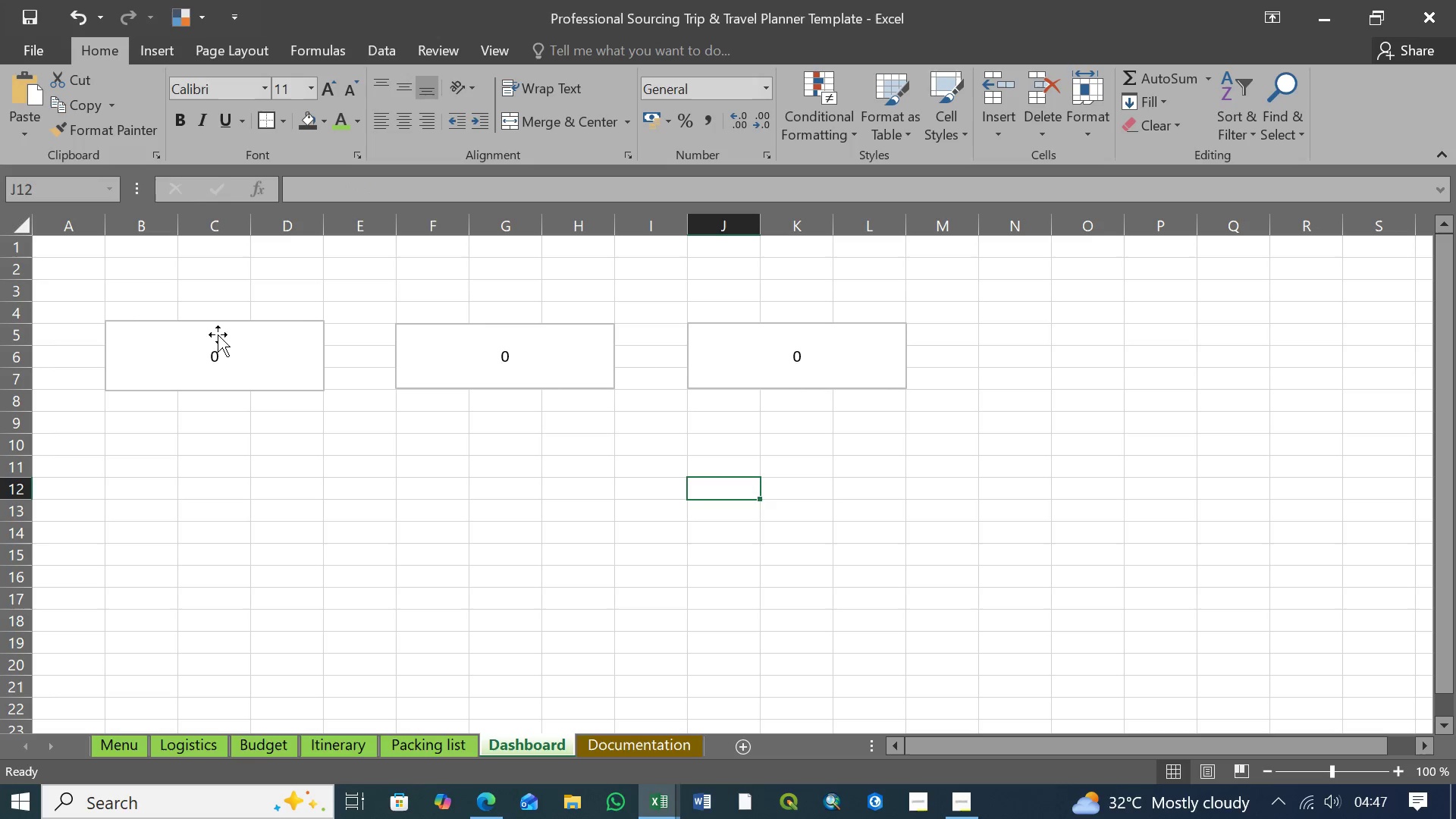 
left_click([121, 291])
 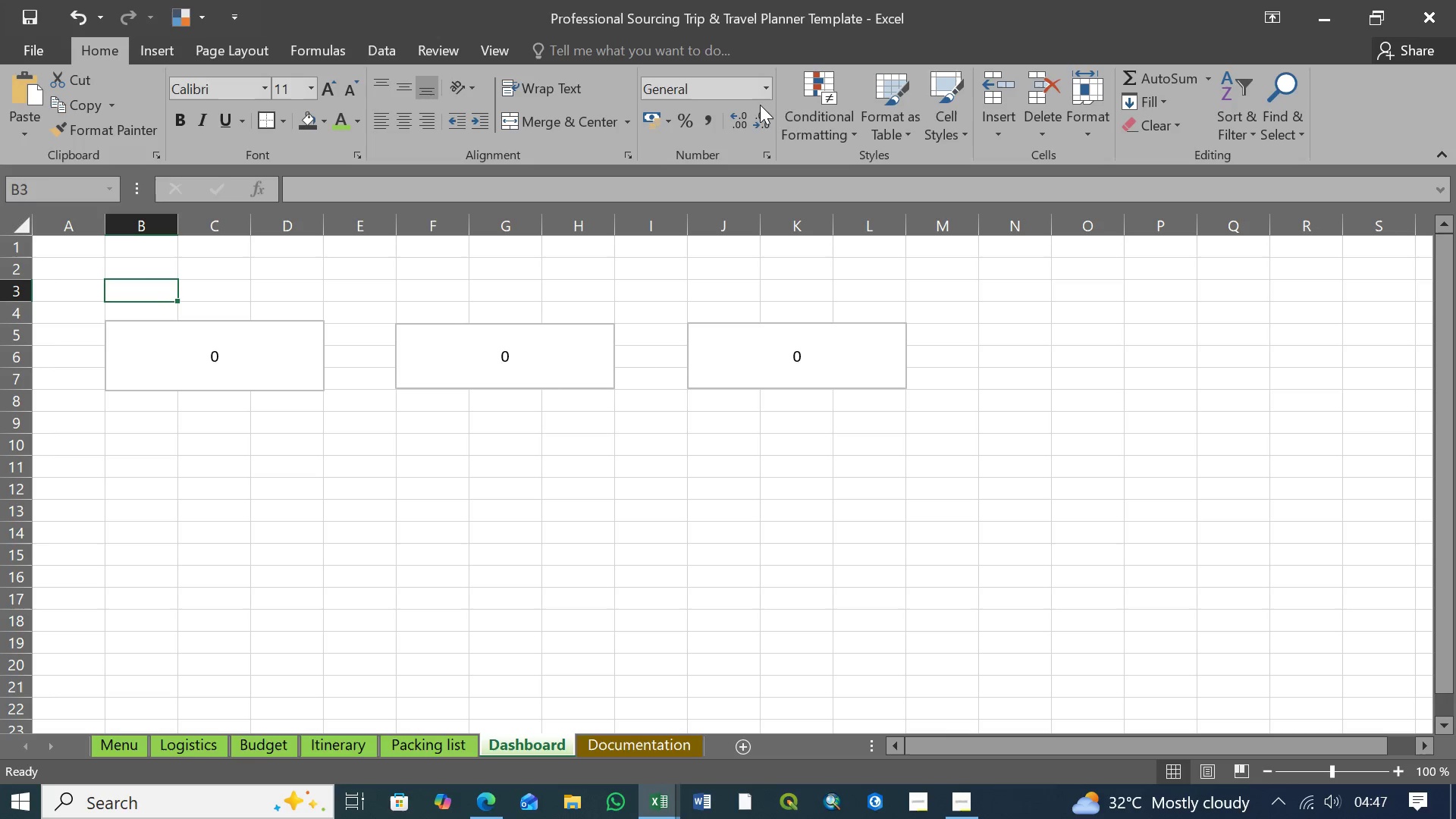 
wait(7.38)
 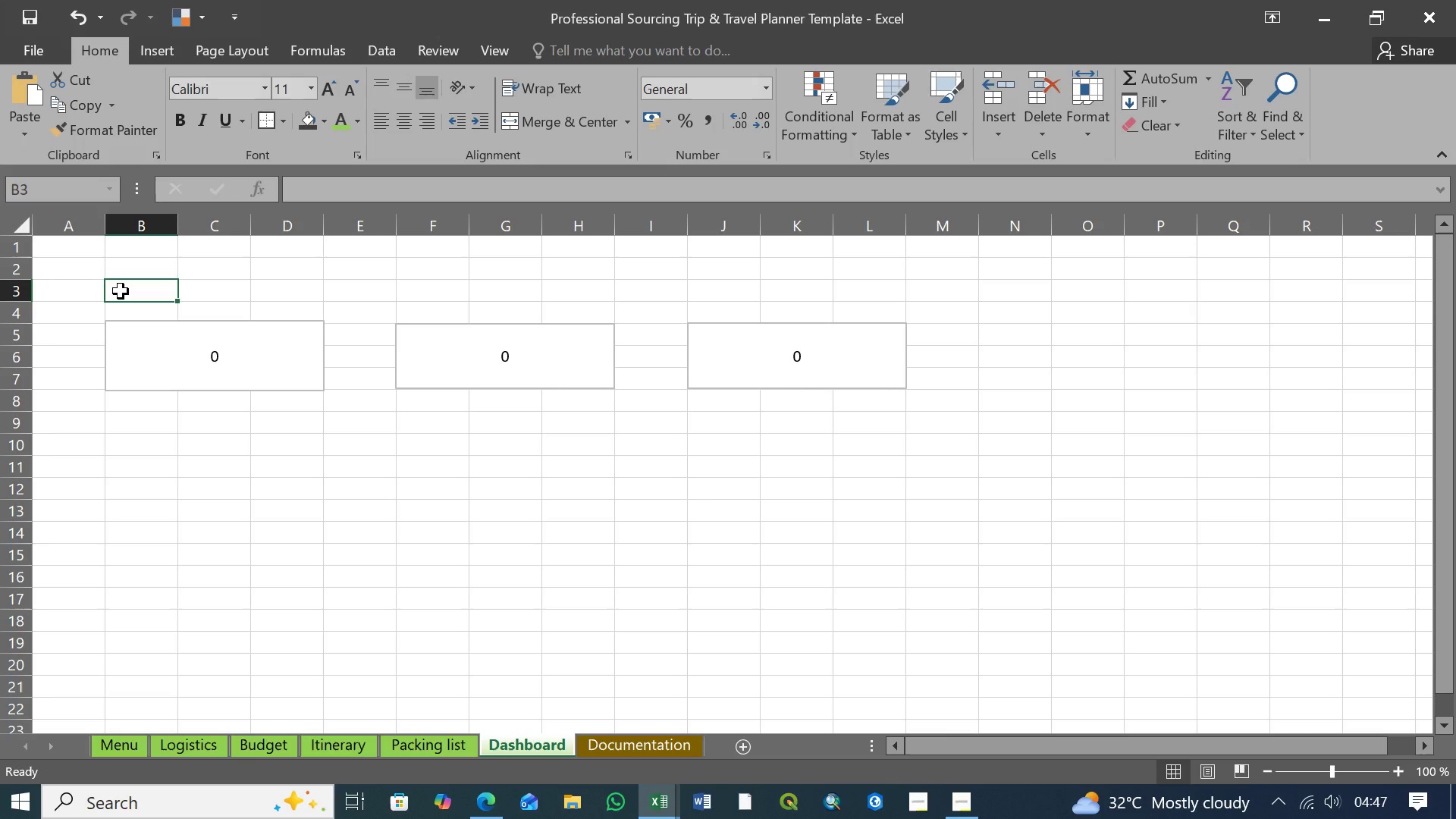 
left_click([158, 47])
 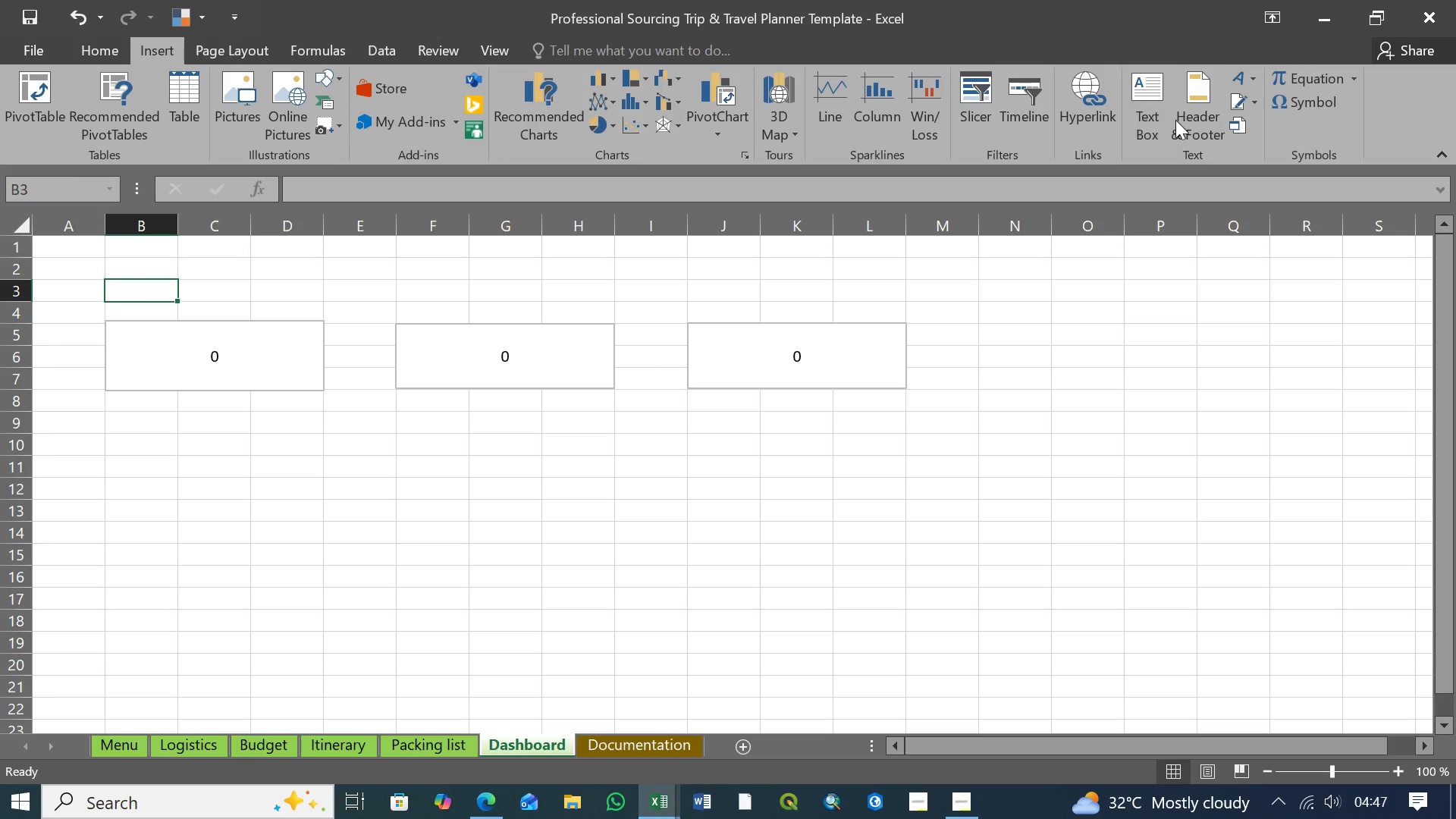 
left_click([1191, 104])
 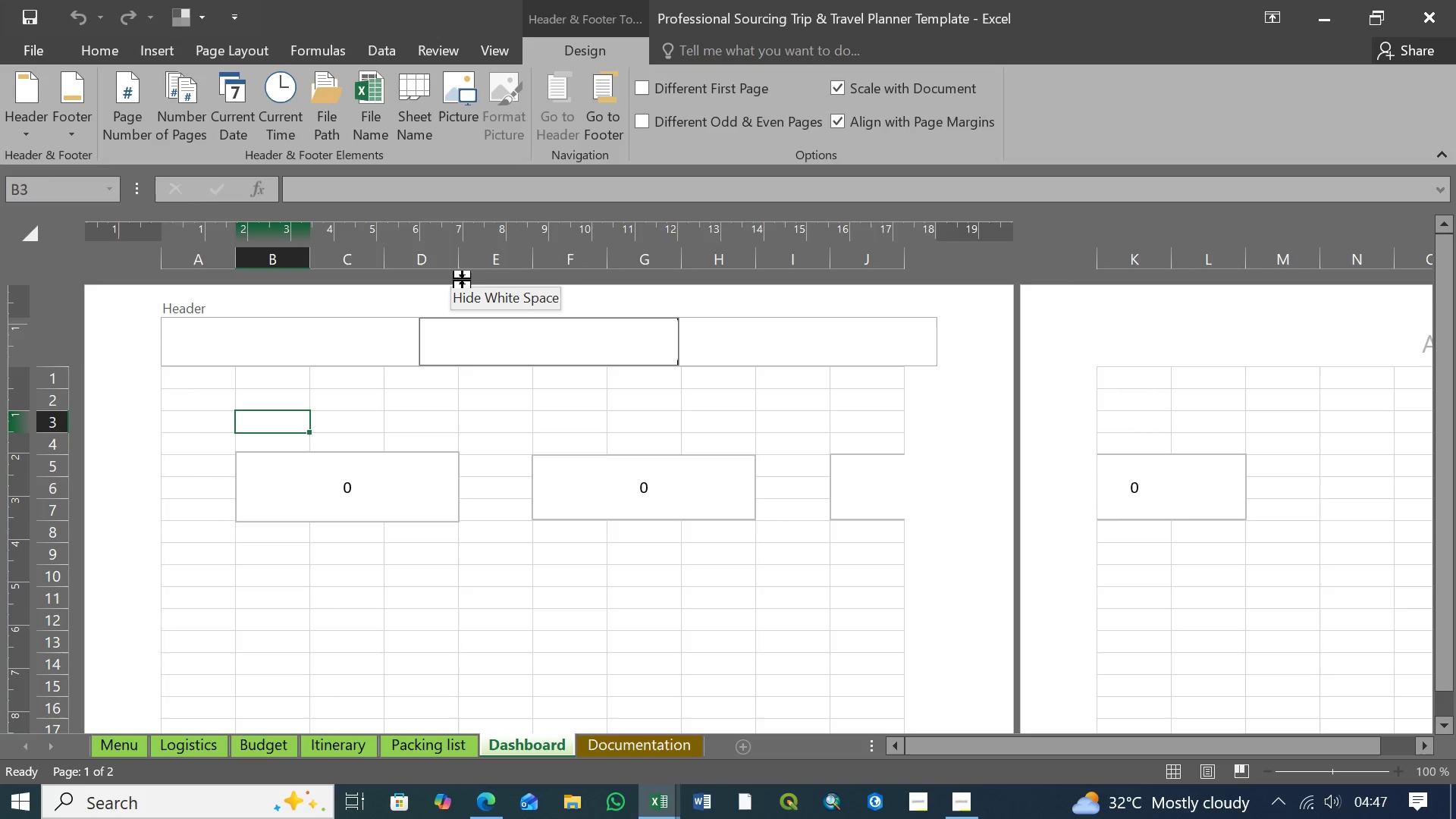 
key(Control+Z)
 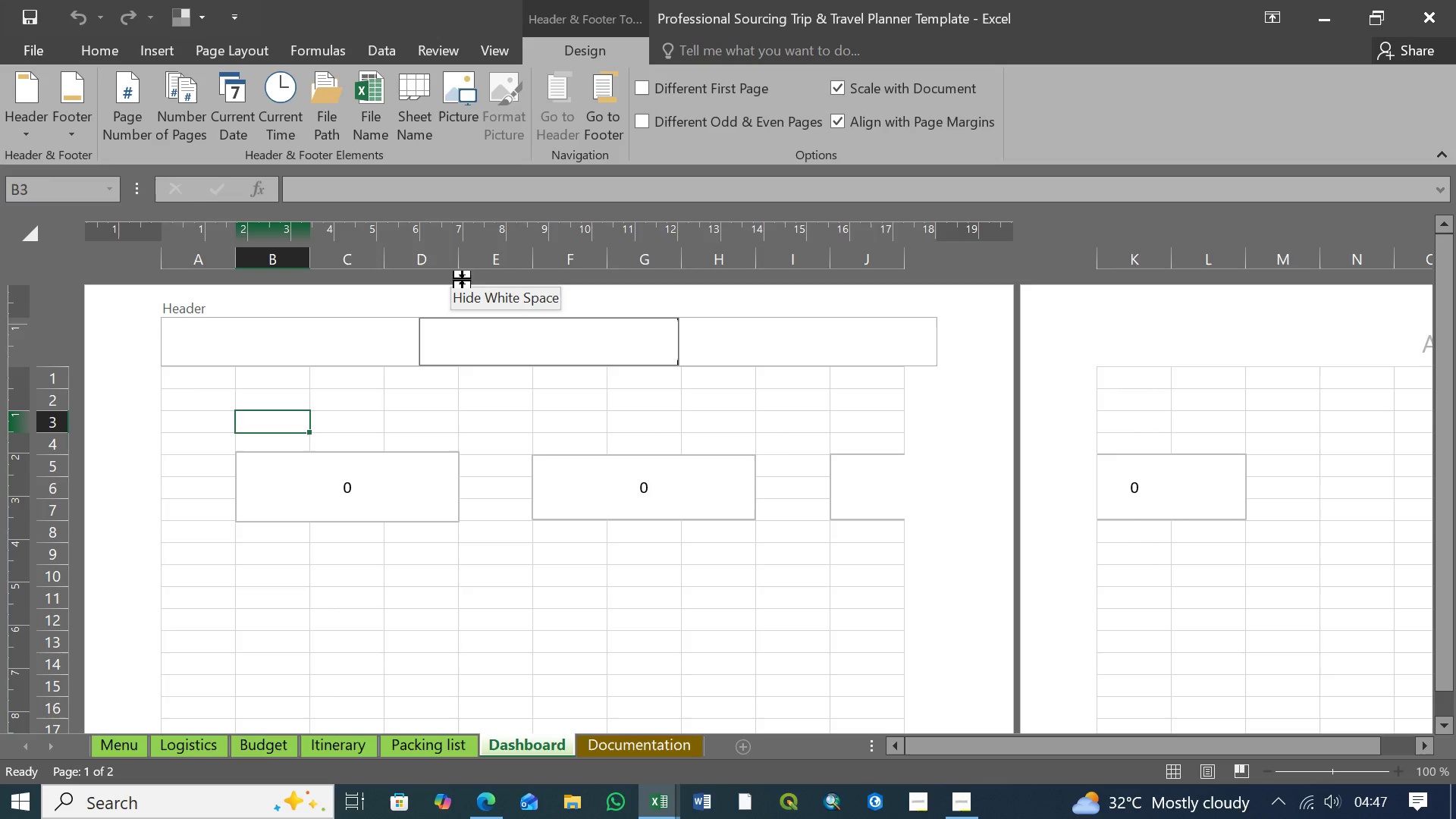 
wait(14.41)
 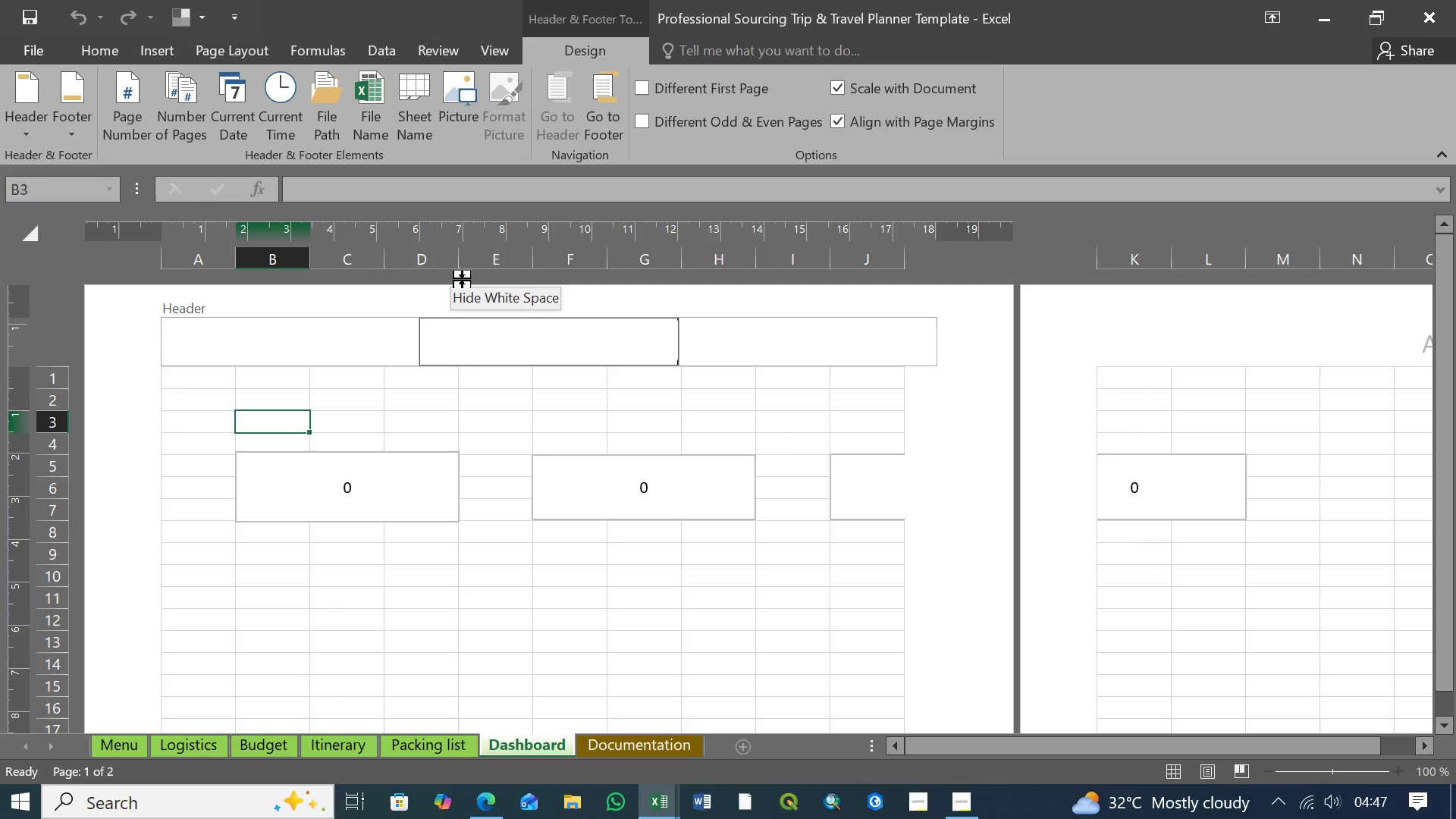 
left_click([30, 133])
 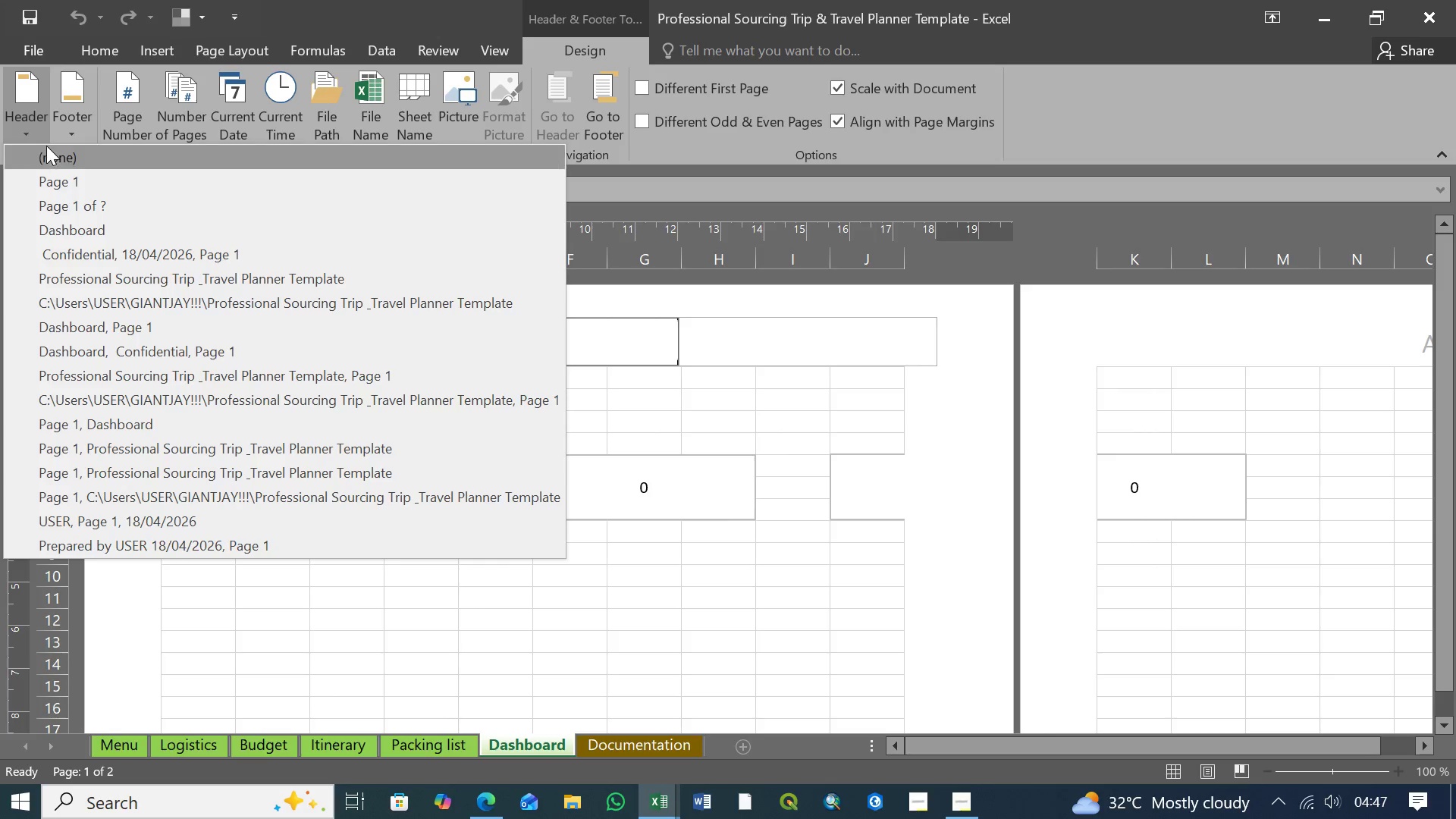 
left_click([55, 153])
 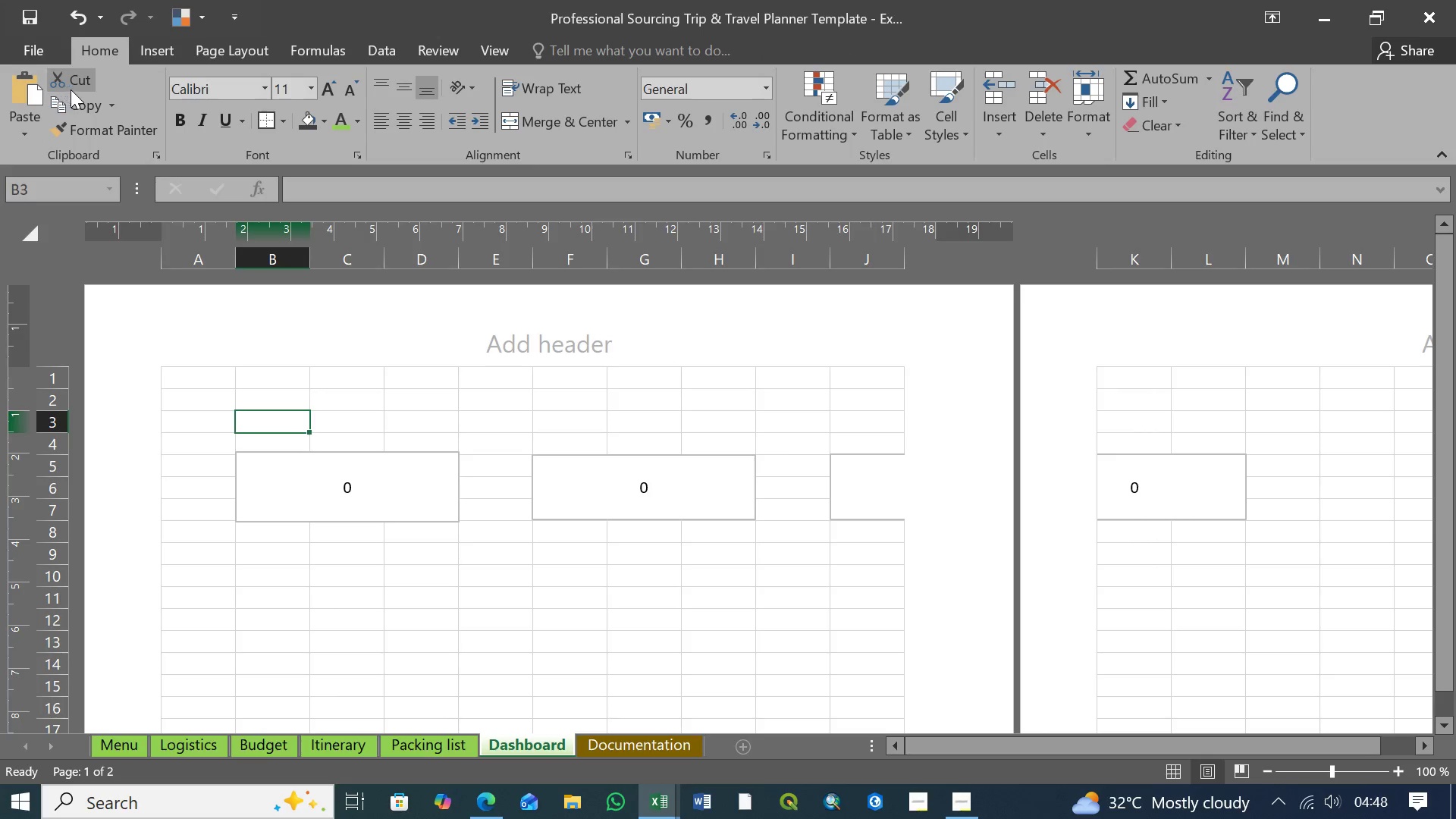 
key(Control+Z)
 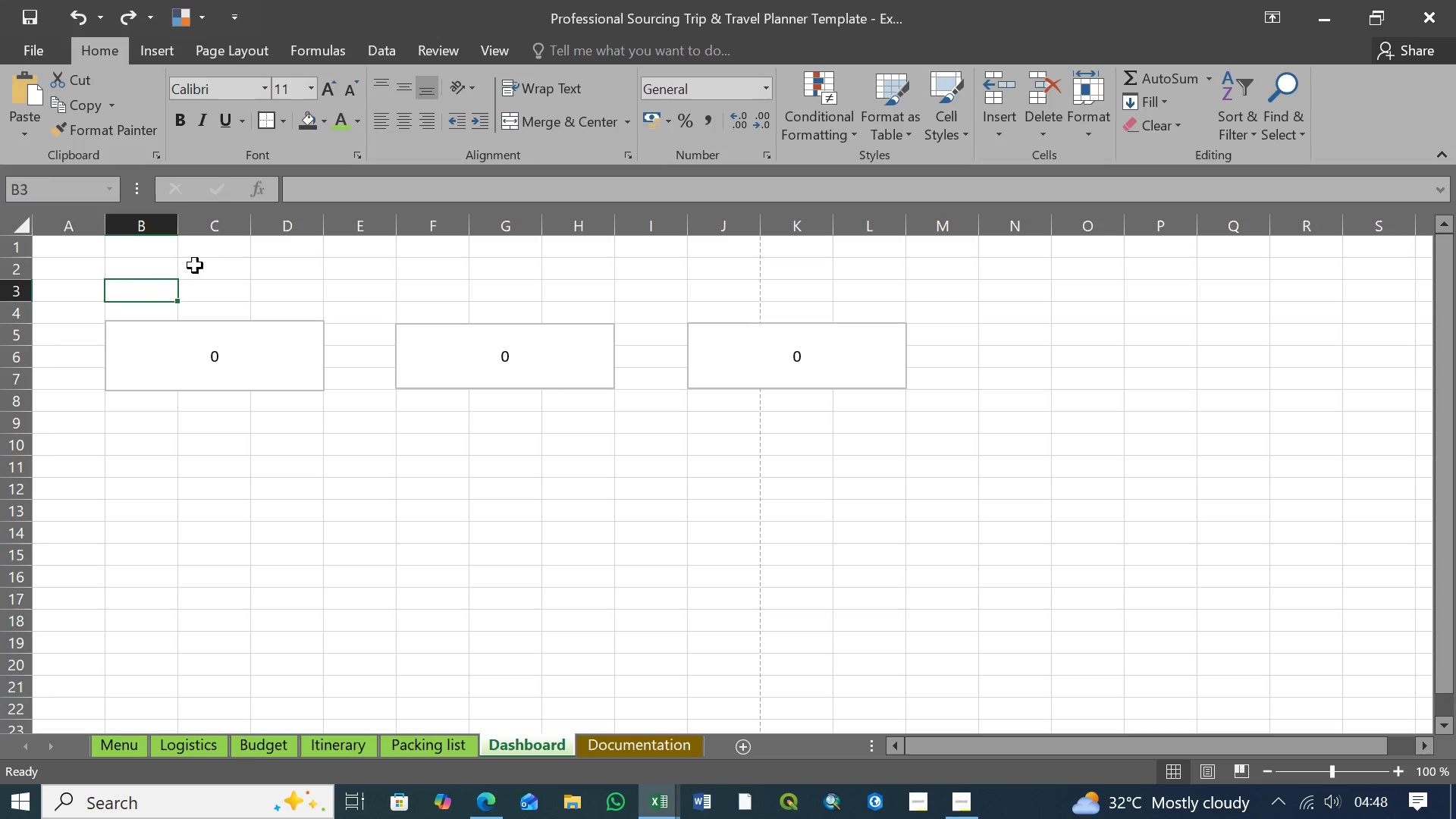 
left_click([151, 265])
 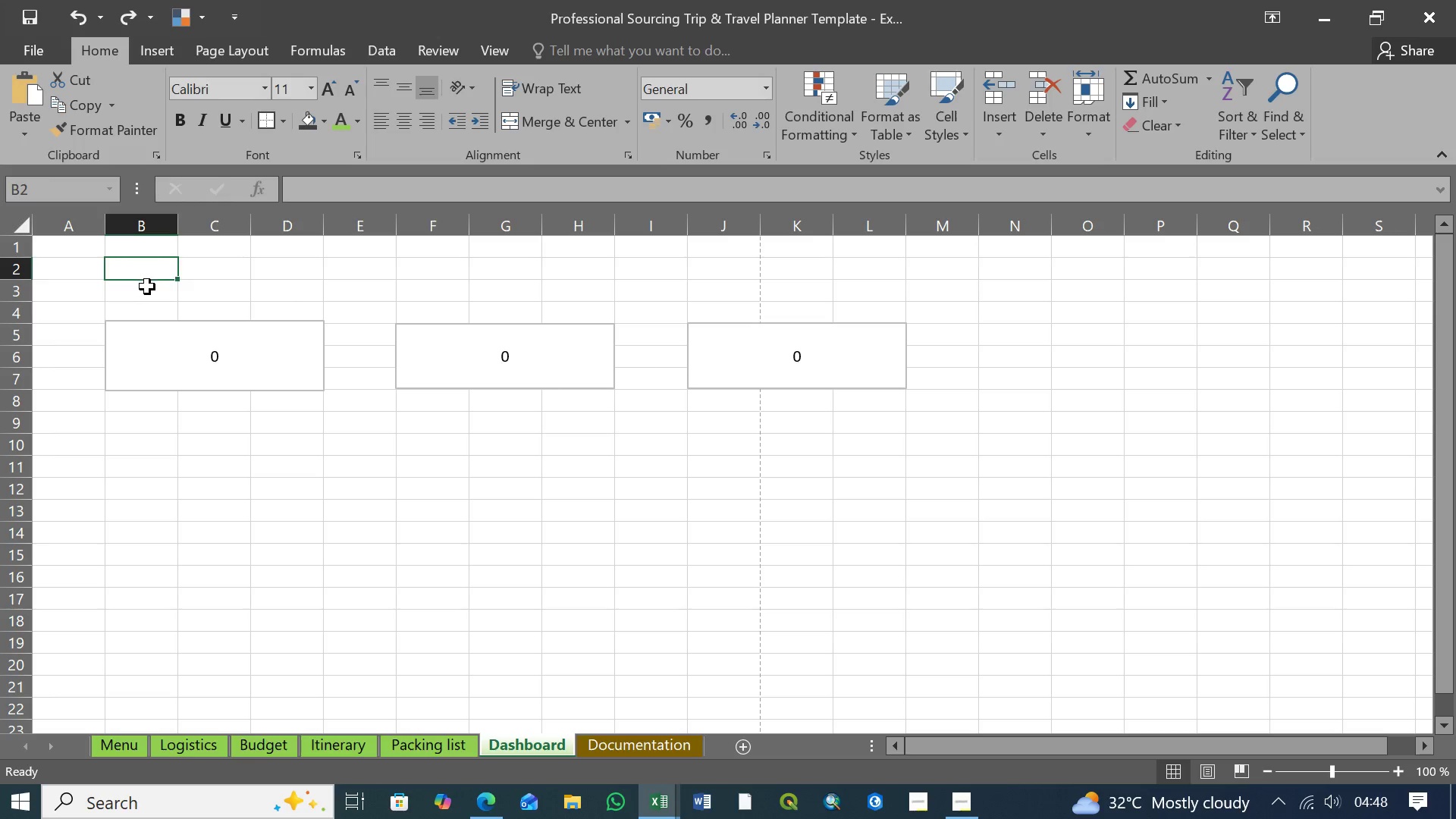 
left_click([144, 290])
 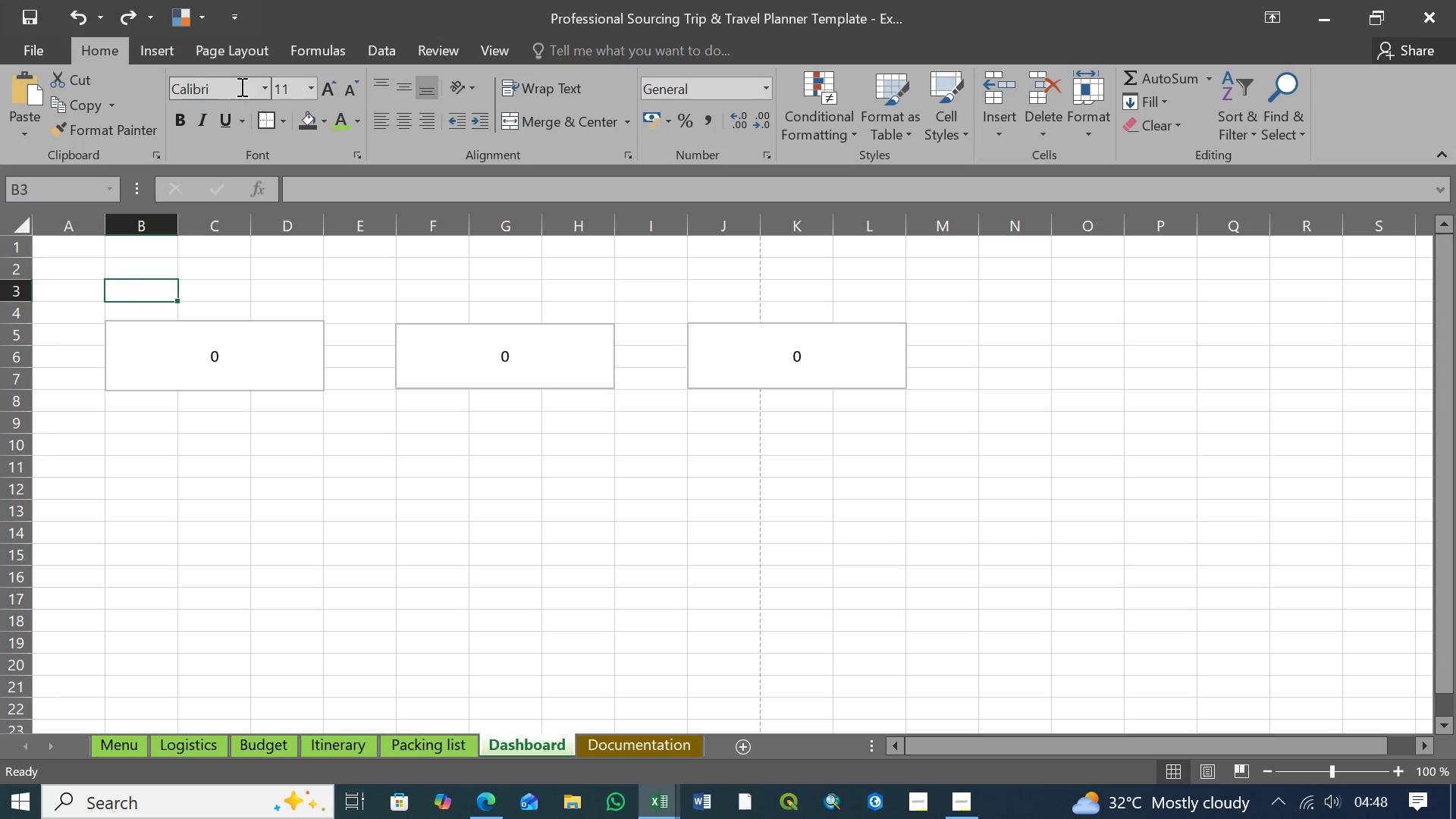 
left_click([153, 49])
 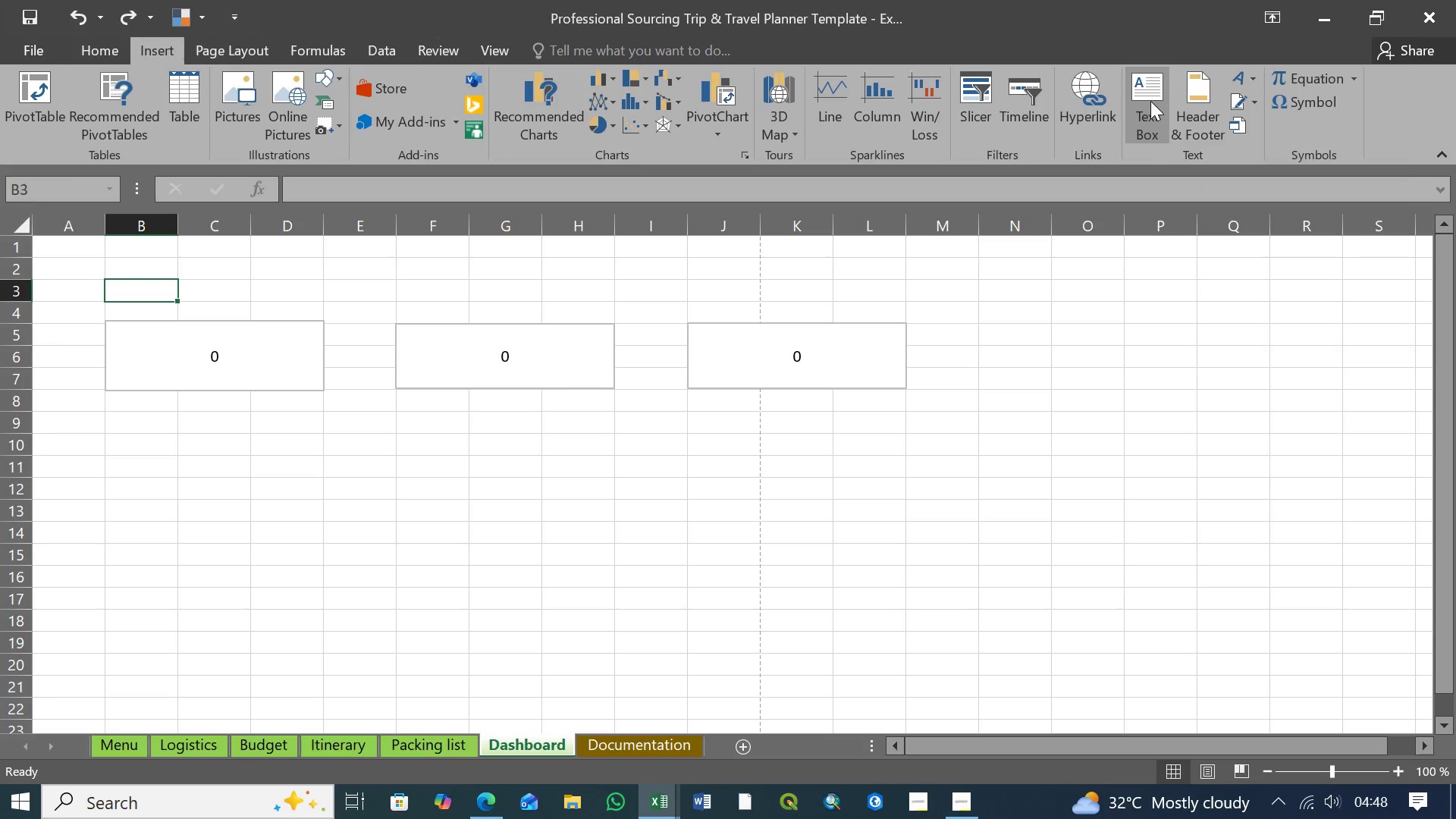 
left_click([1141, 108])
 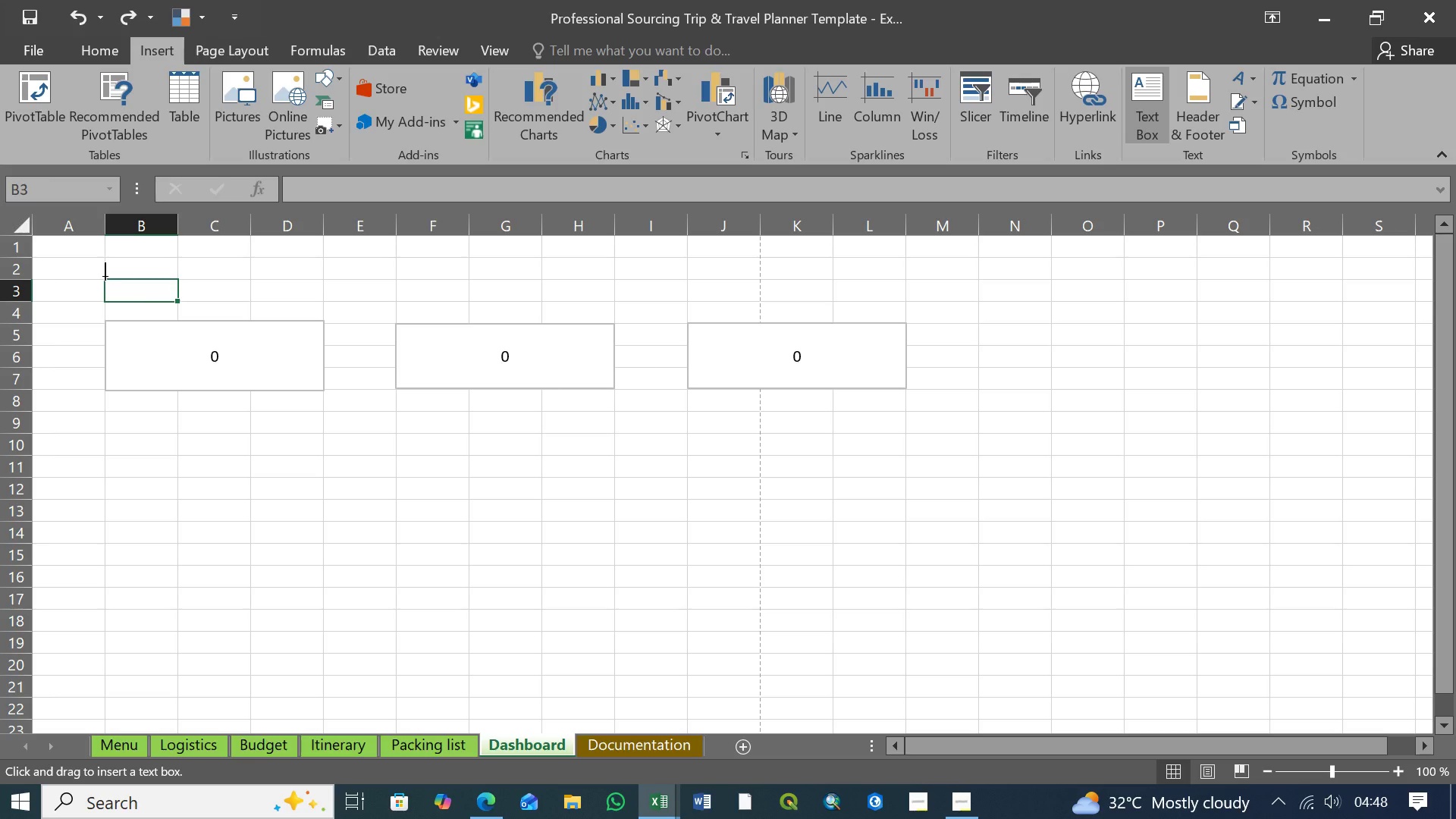 
left_click_drag(start_coordinate=[105, 276], to_coordinate=[323, 321])
 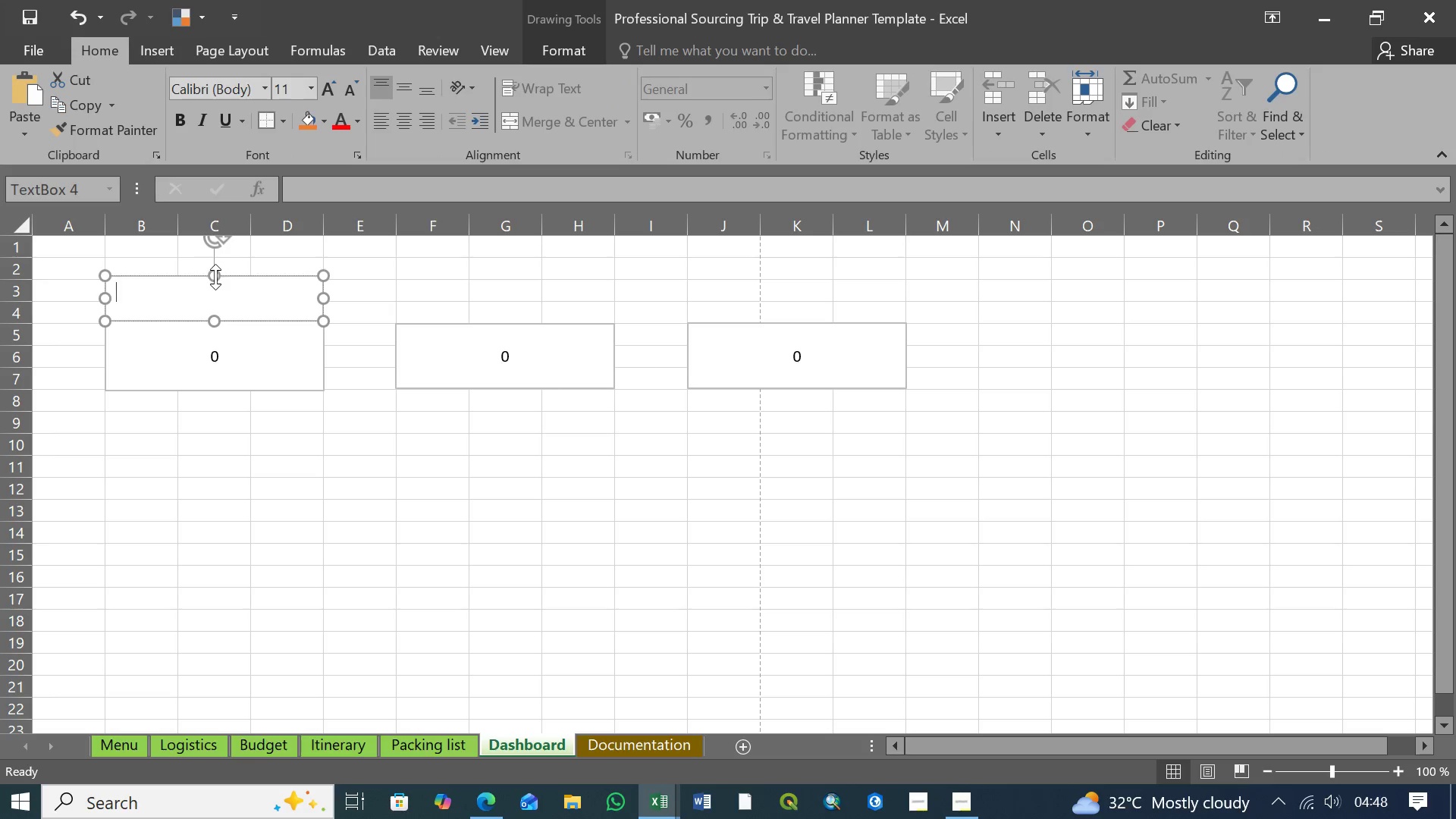 
left_click_drag(start_coordinate=[215, 277], to_coordinate=[220, 278])
 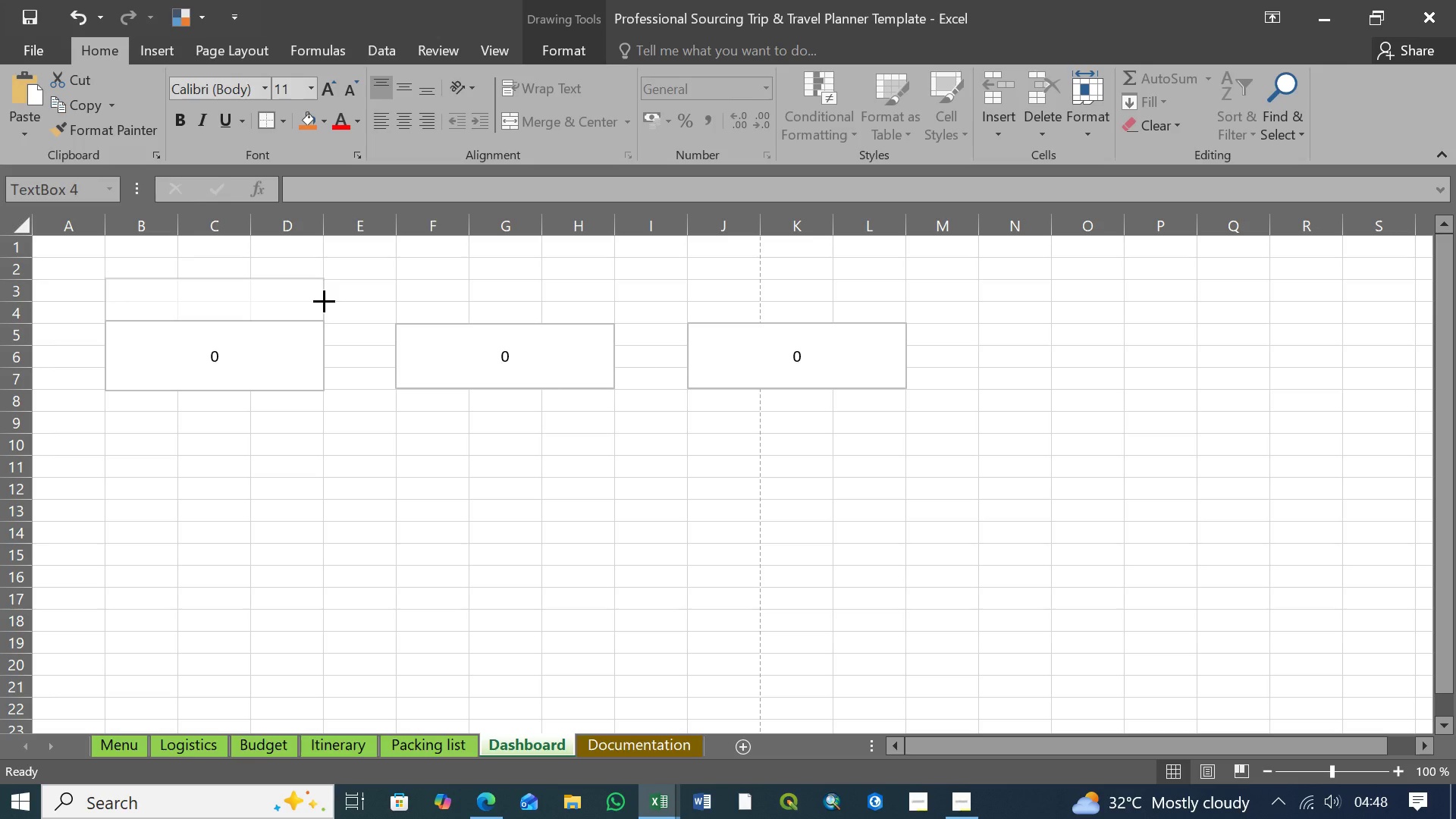 
wait(6.78)
 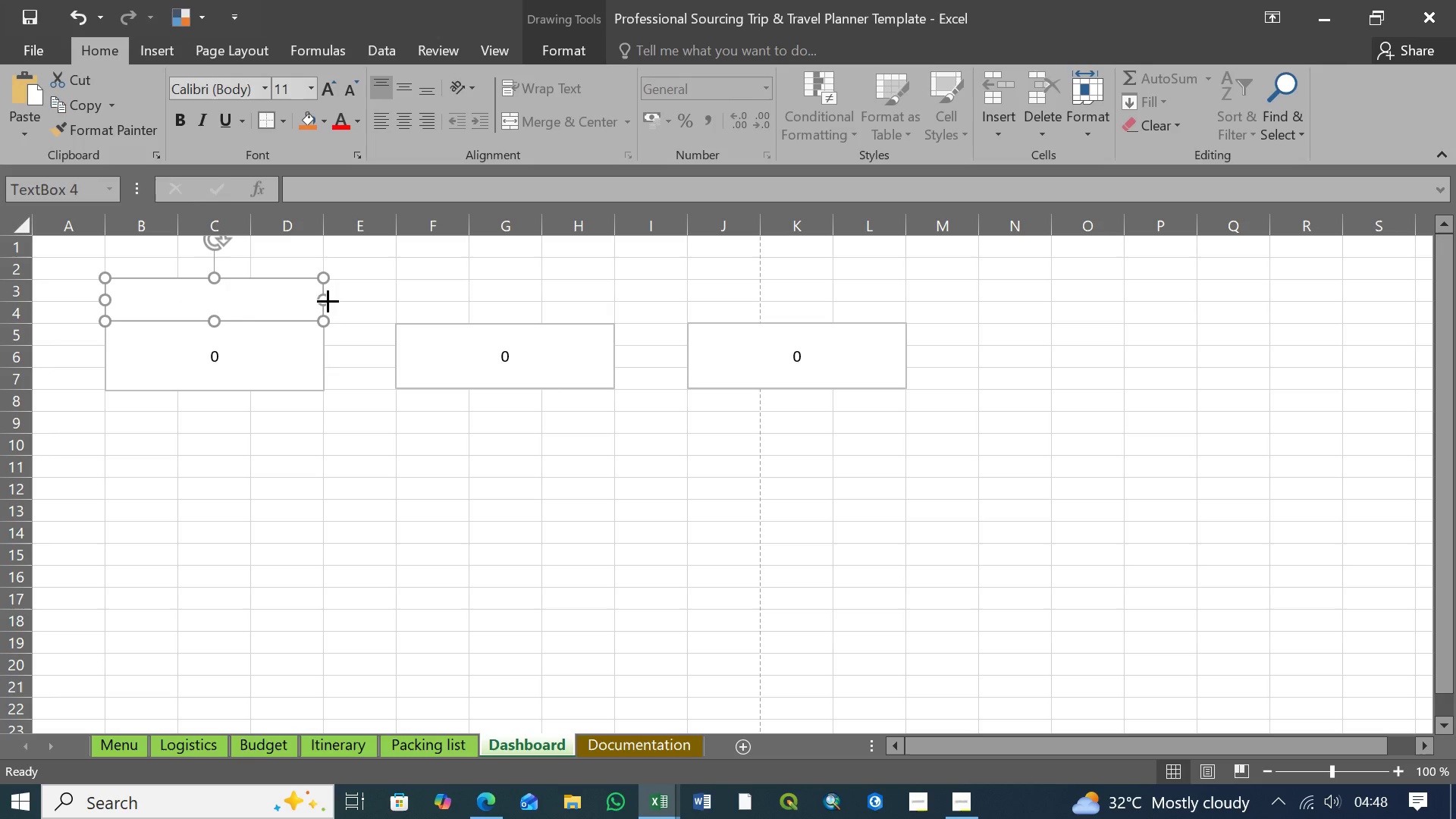 
left_click([213, 425])
 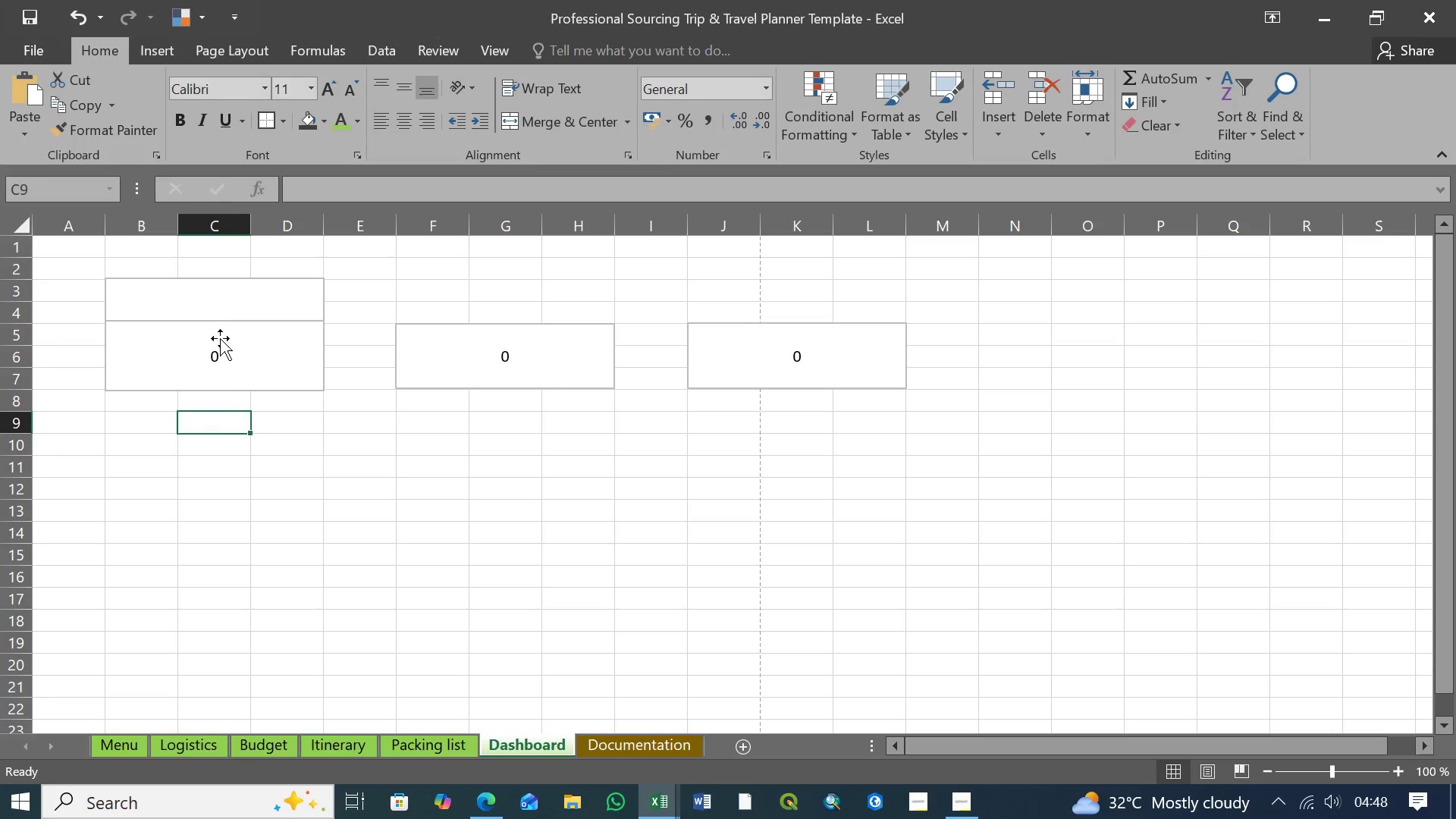 
left_click([239, 296])
 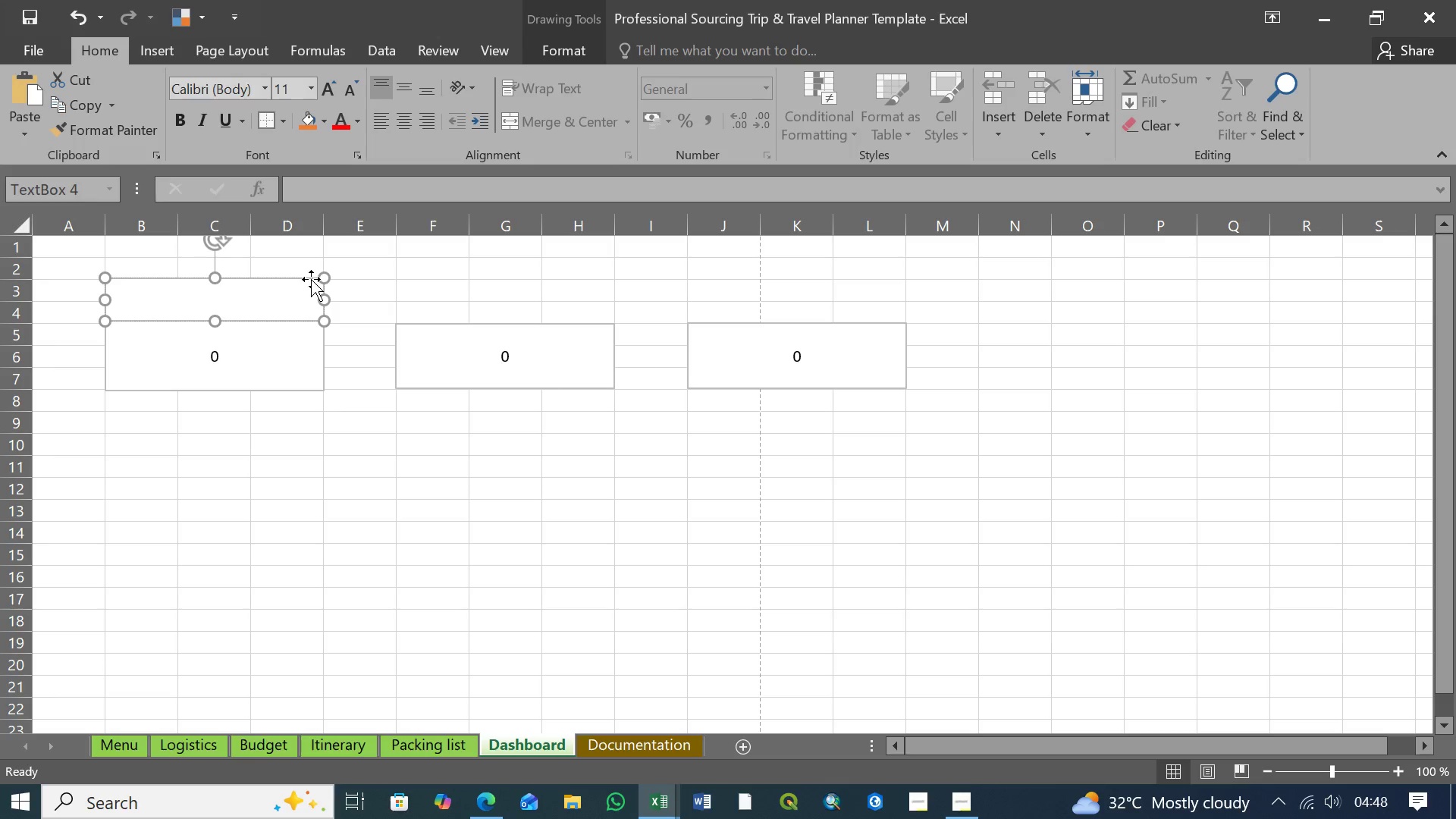 
right_click([311, 279])
 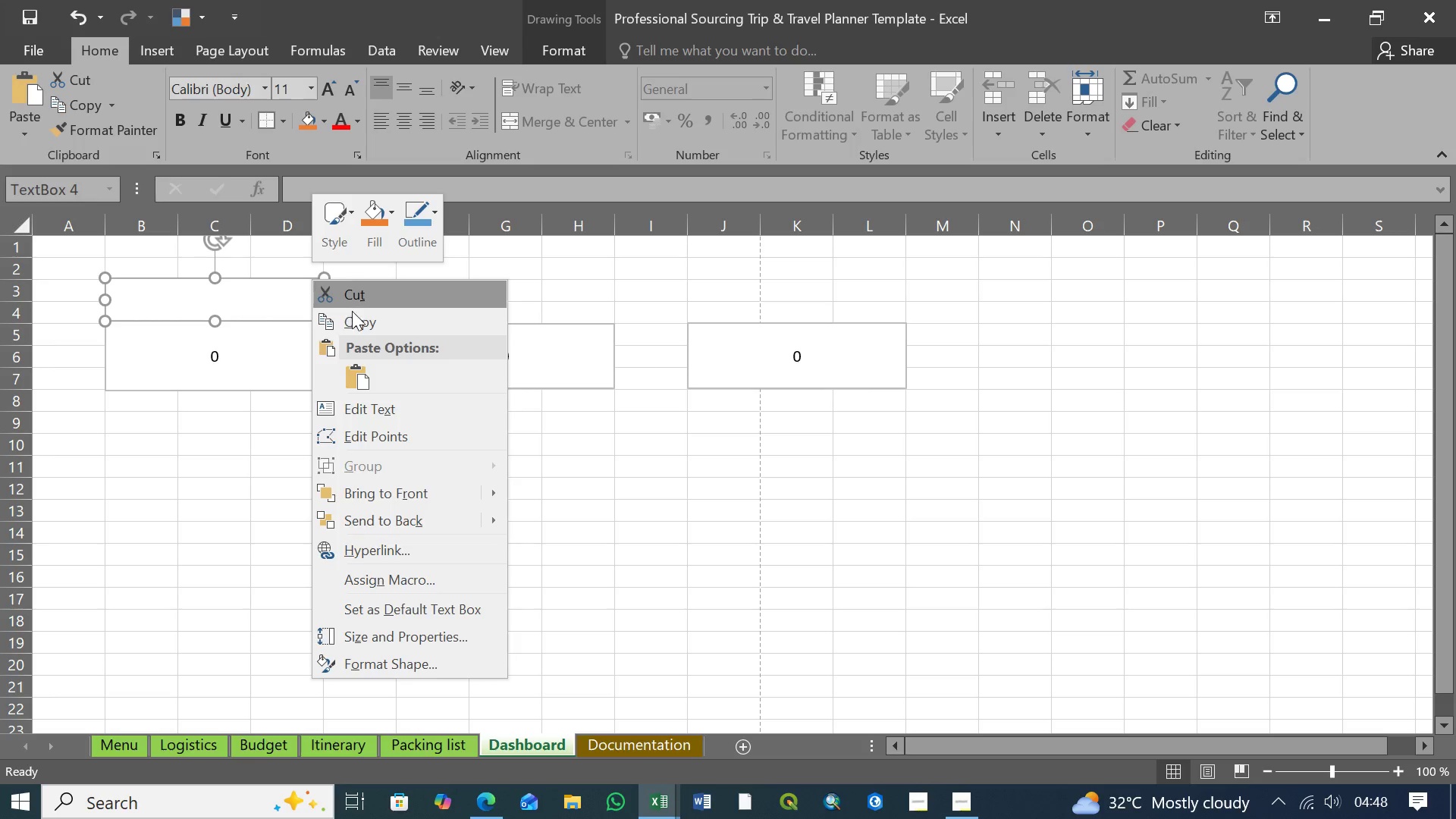 
left_click([356, 319])
 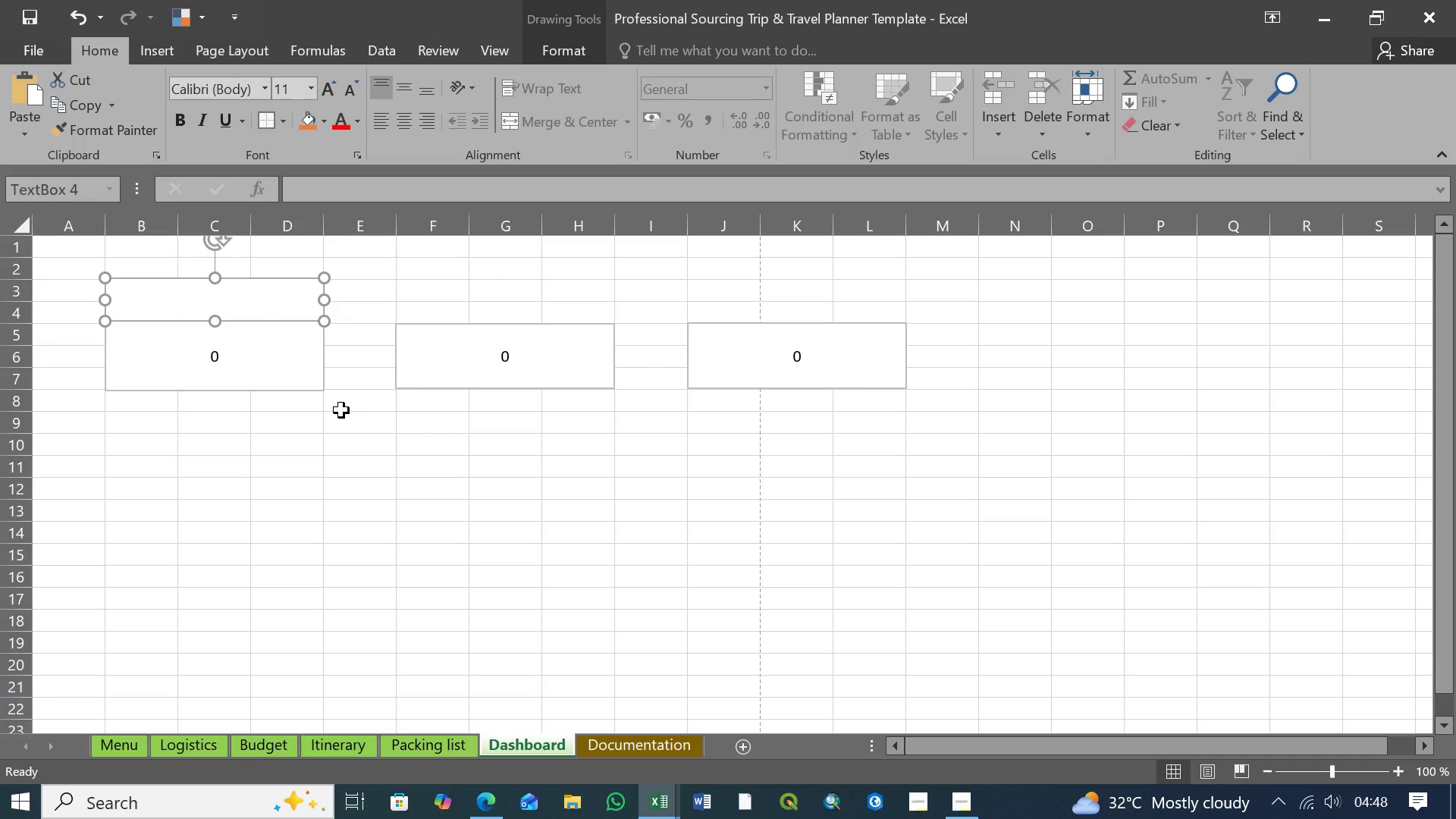 
key(Control+V)
 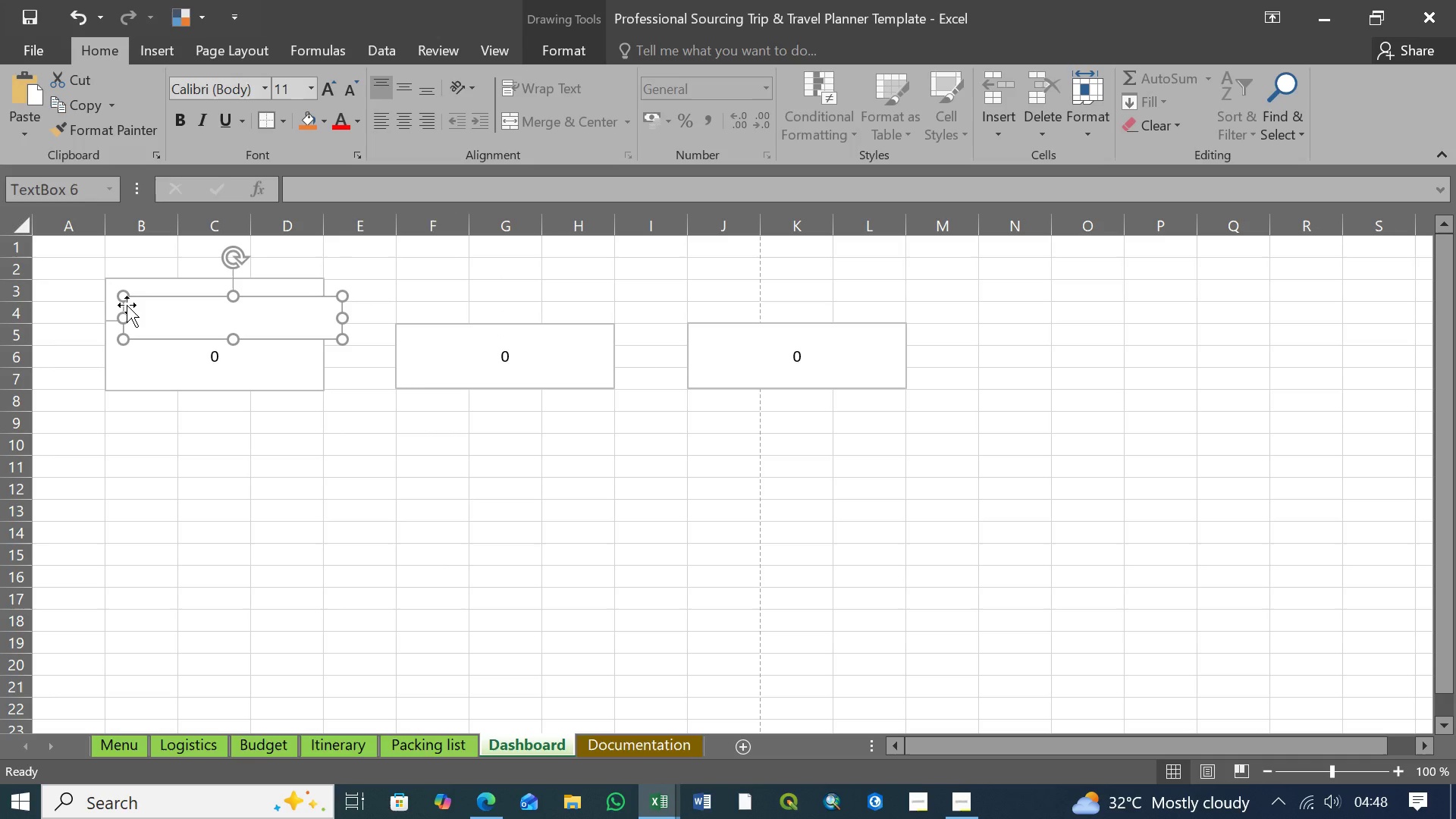 
left_click_drag(start_coordinate=[127, 305], to_coordinate=[399, 289])
 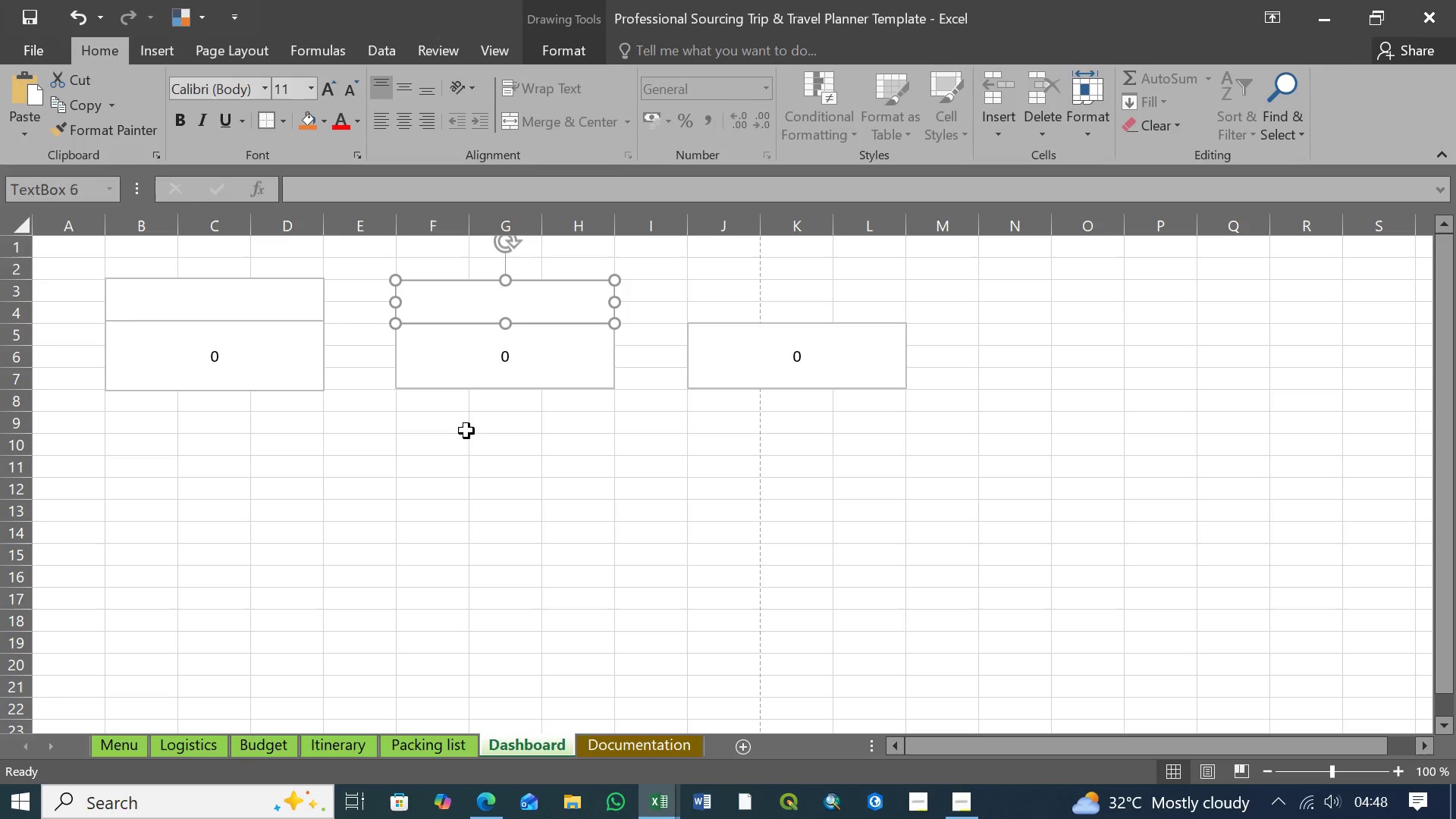 
left_click([466, 431])
 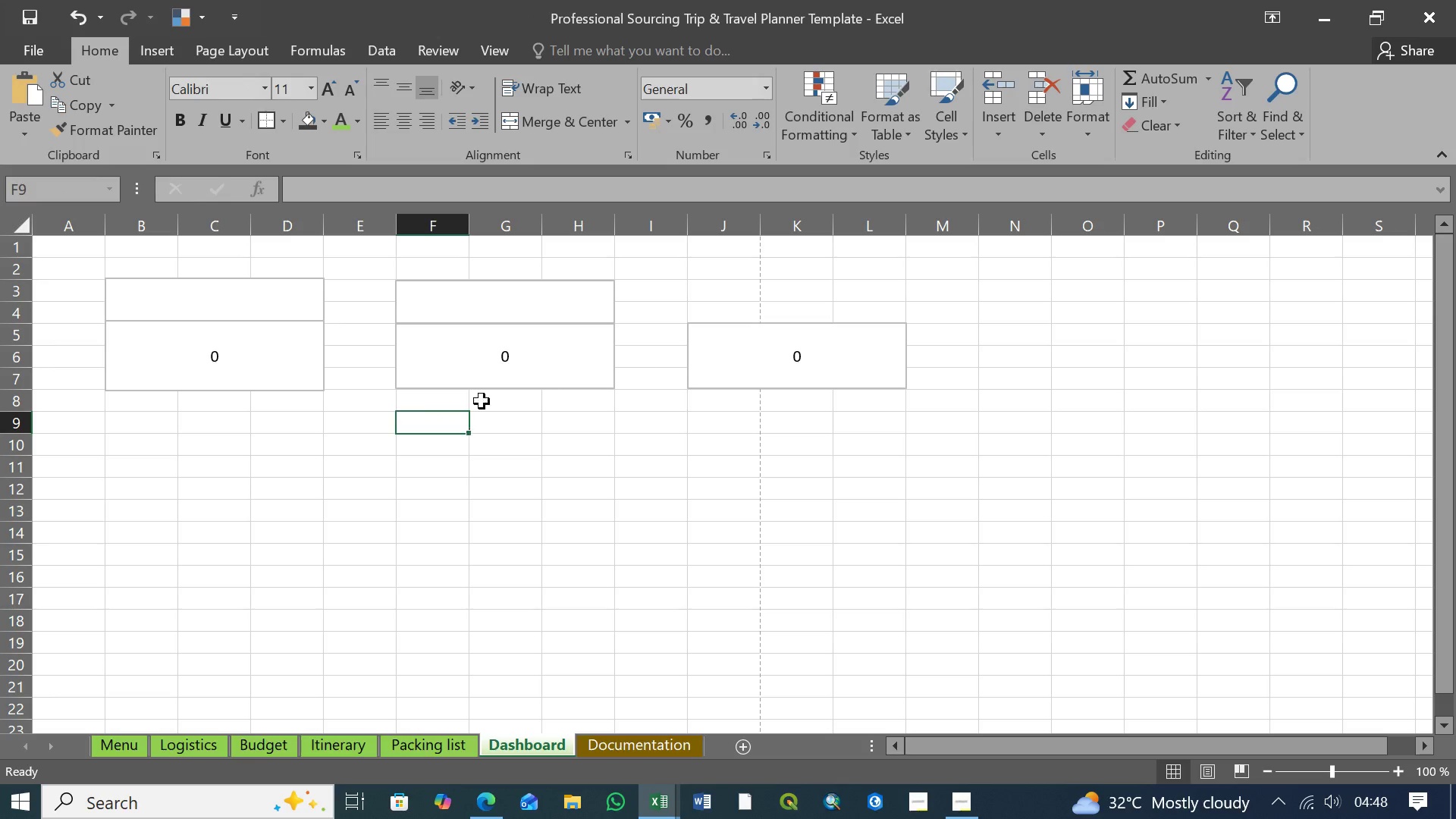 
left_click([503, 292])
 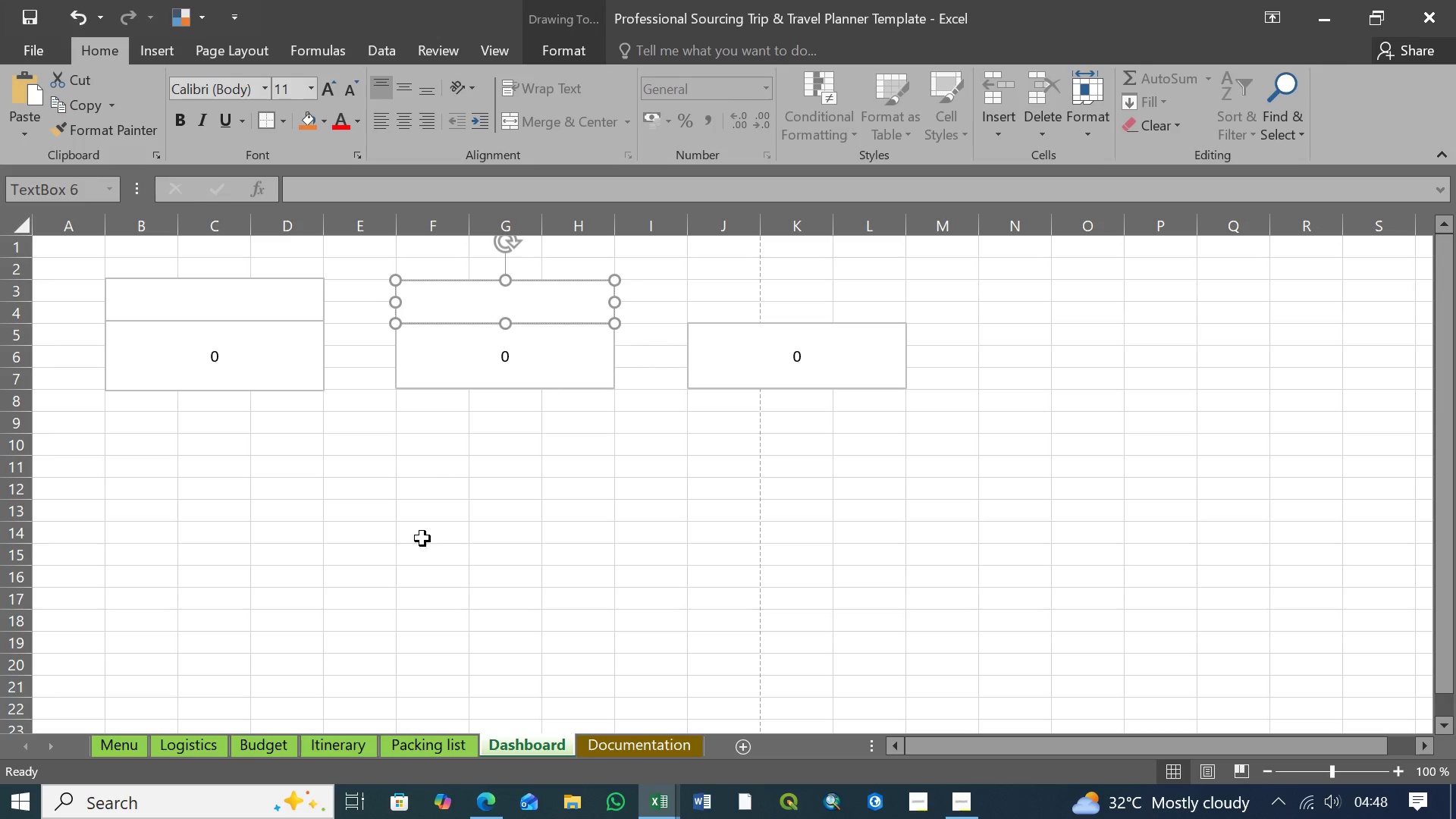 
key(Control+V)
 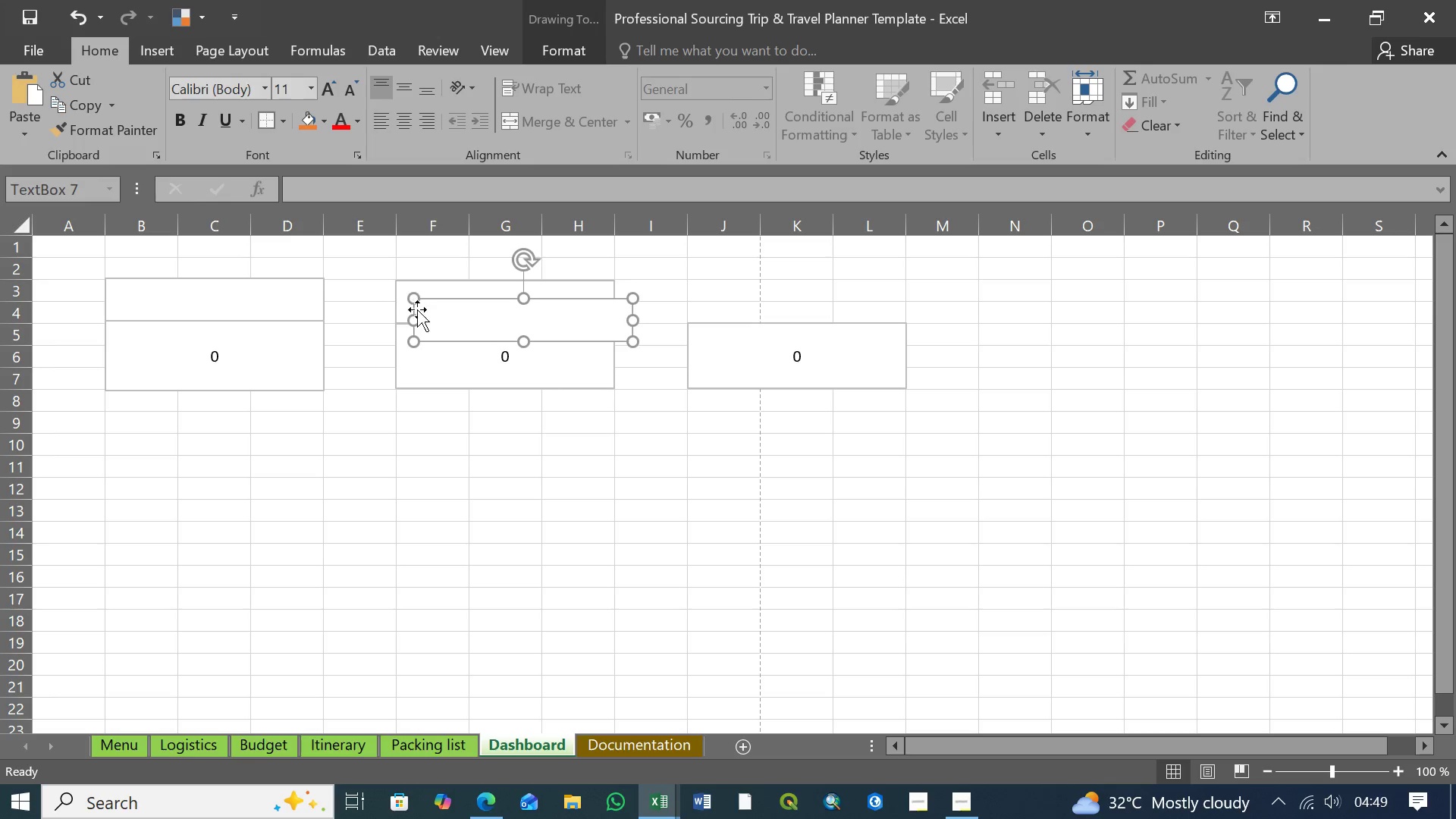 
left_click_drag(start_coordinate=[418, 311], to_coordinate=[692, 292])
 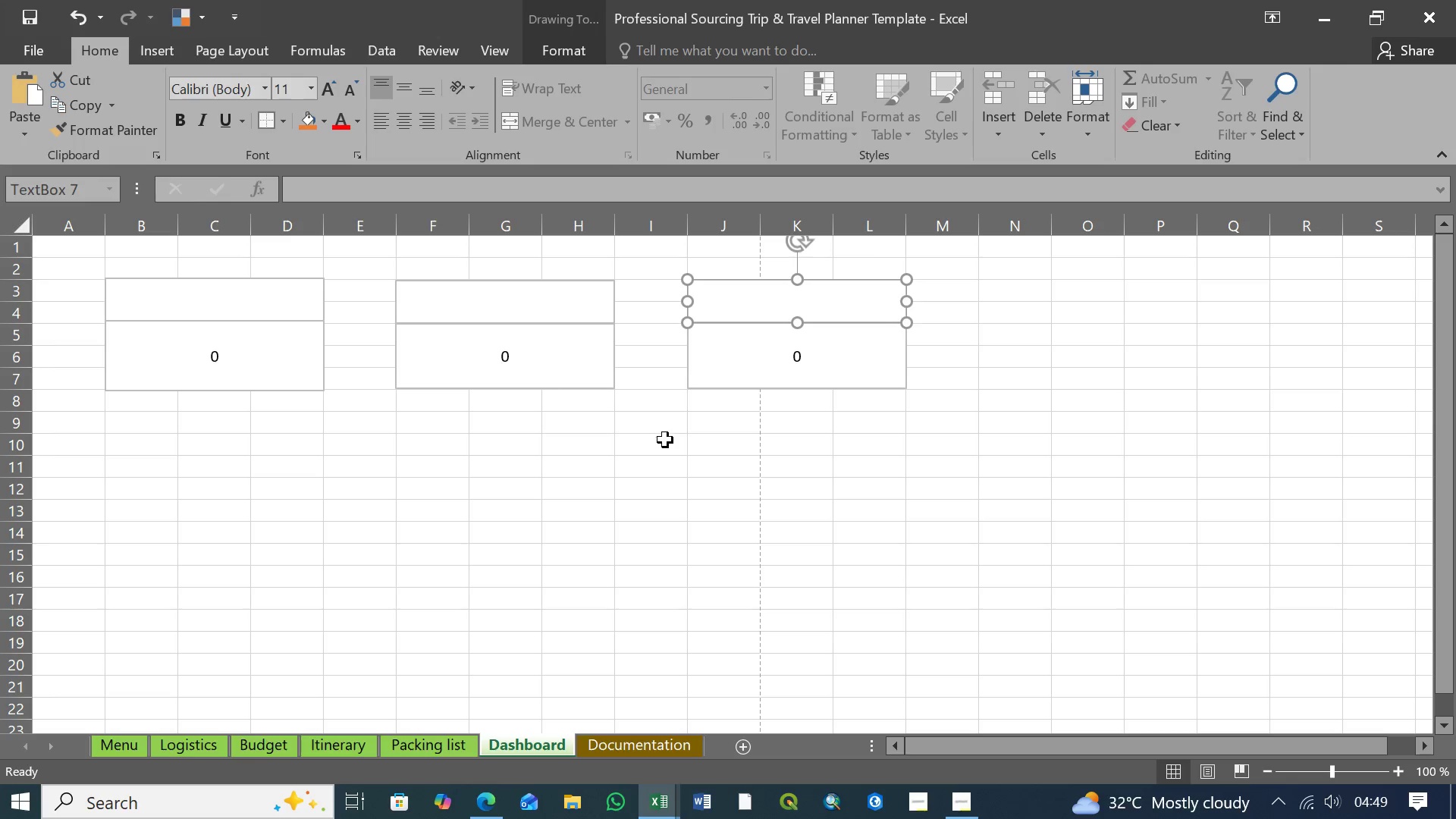 
left_click([701, 475])
 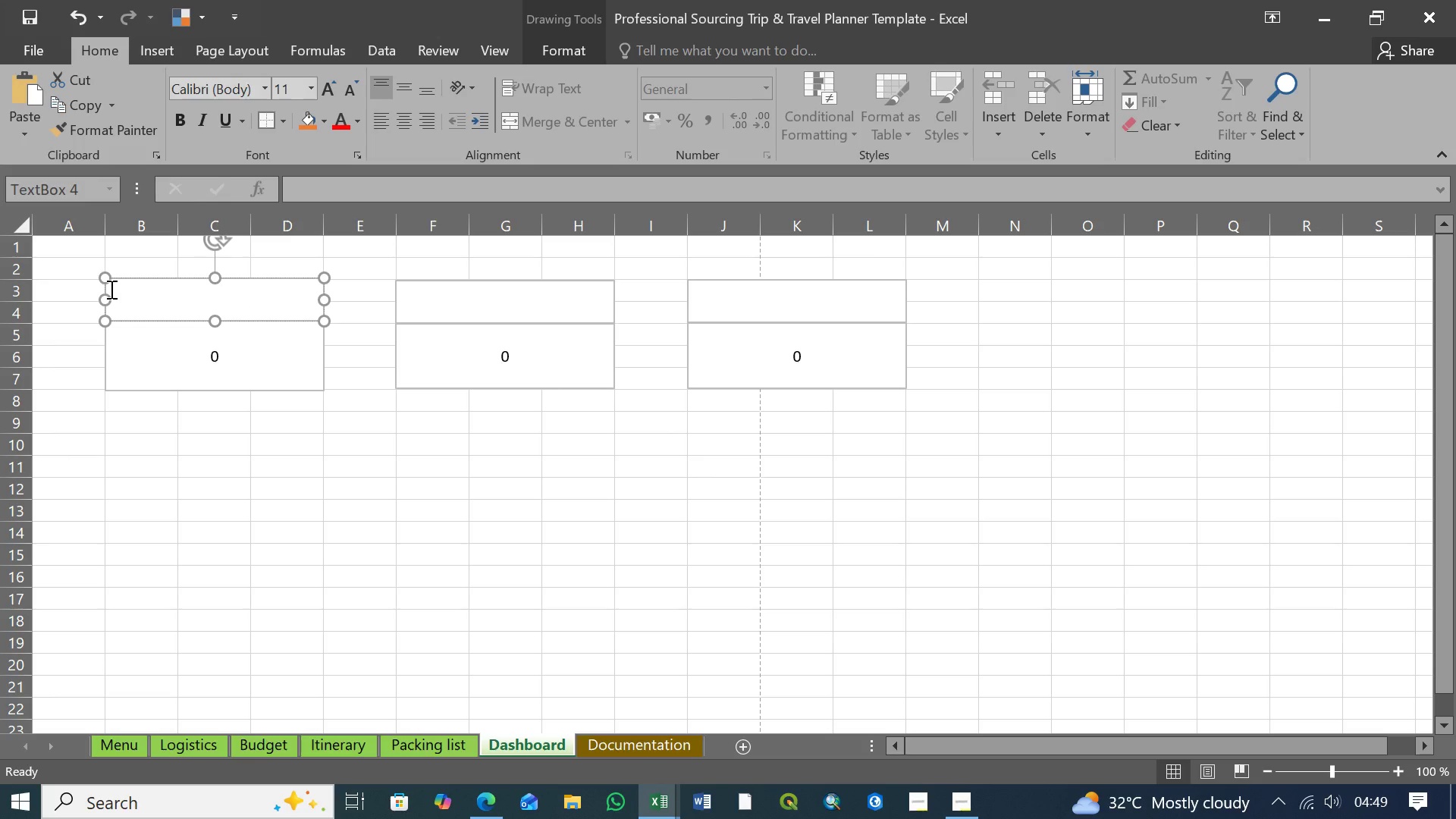 
wait(9.5)
 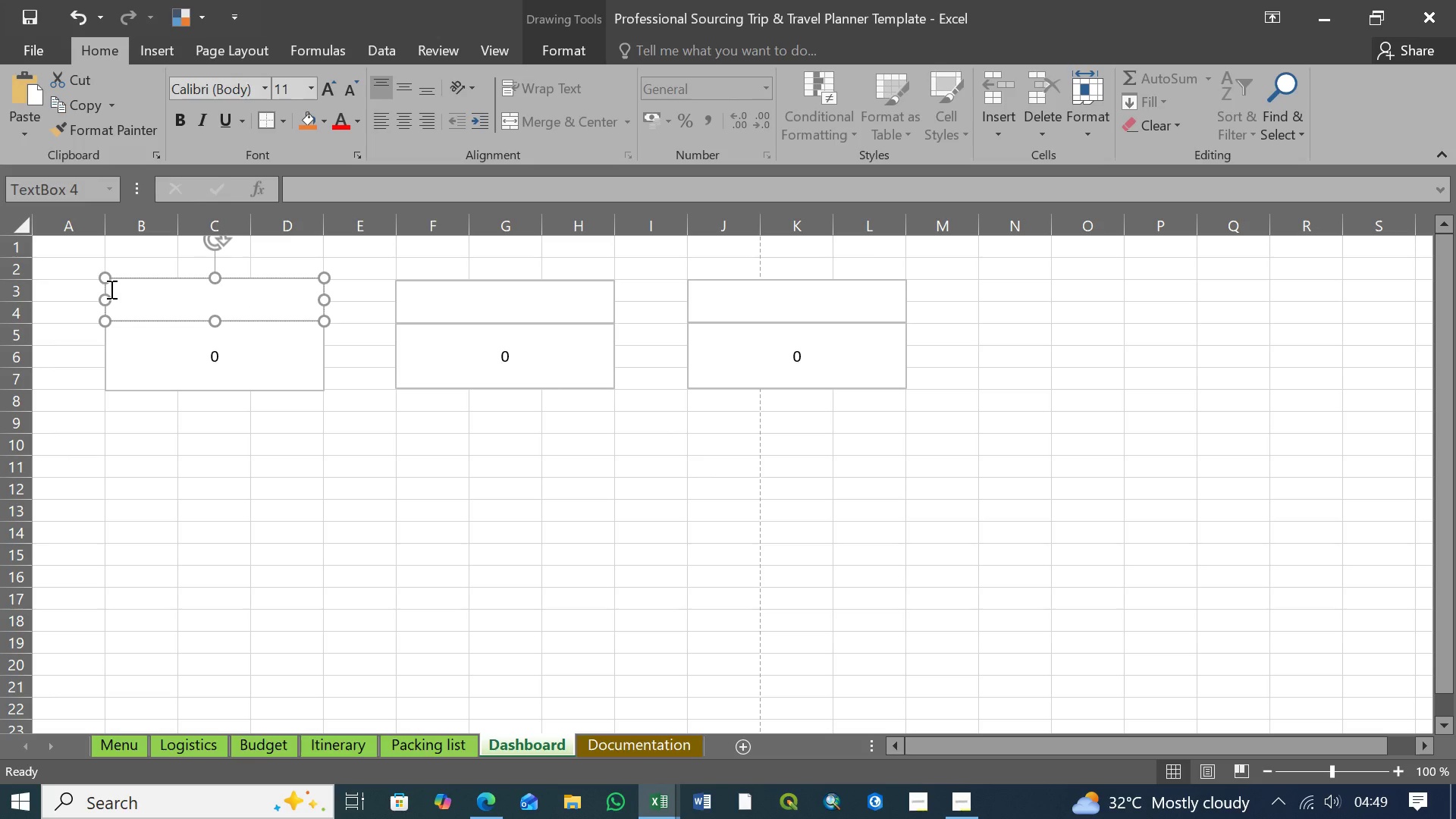 
left_click_drag(start_coordinate=[108, 289], to_coordinate=[117, 279])
 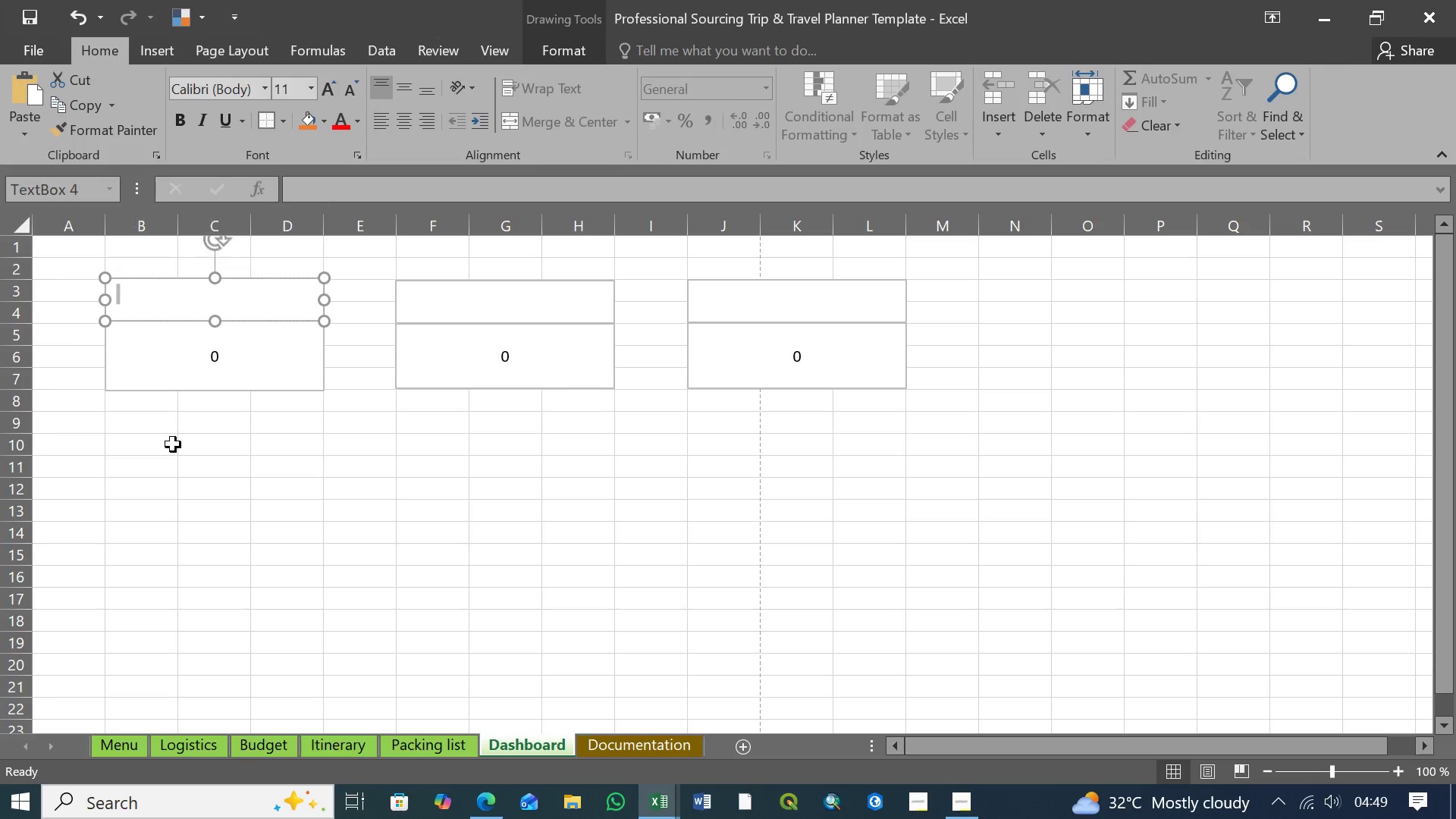 
left_click([174, 444])
 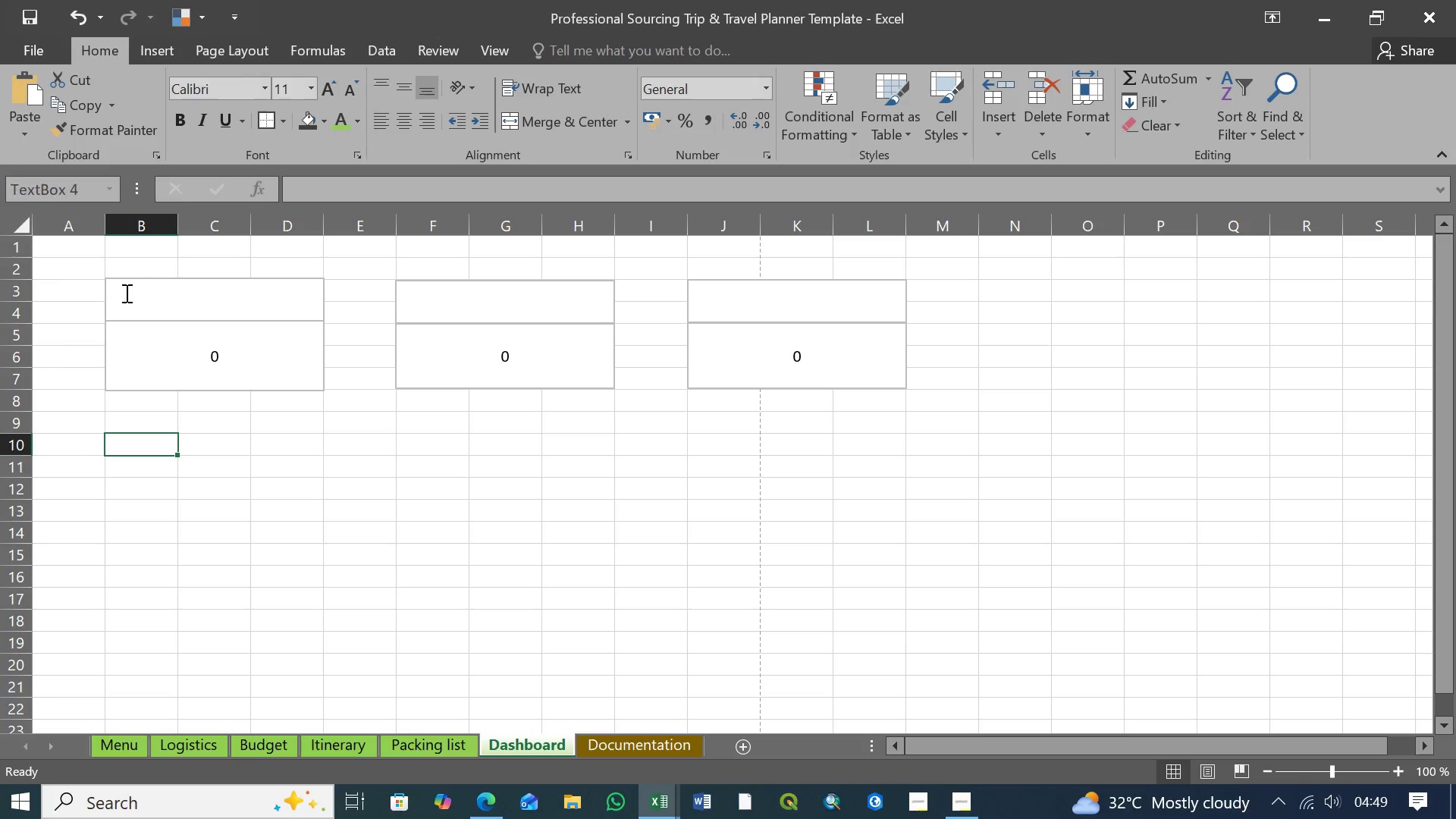 
left_click([125, 293])
 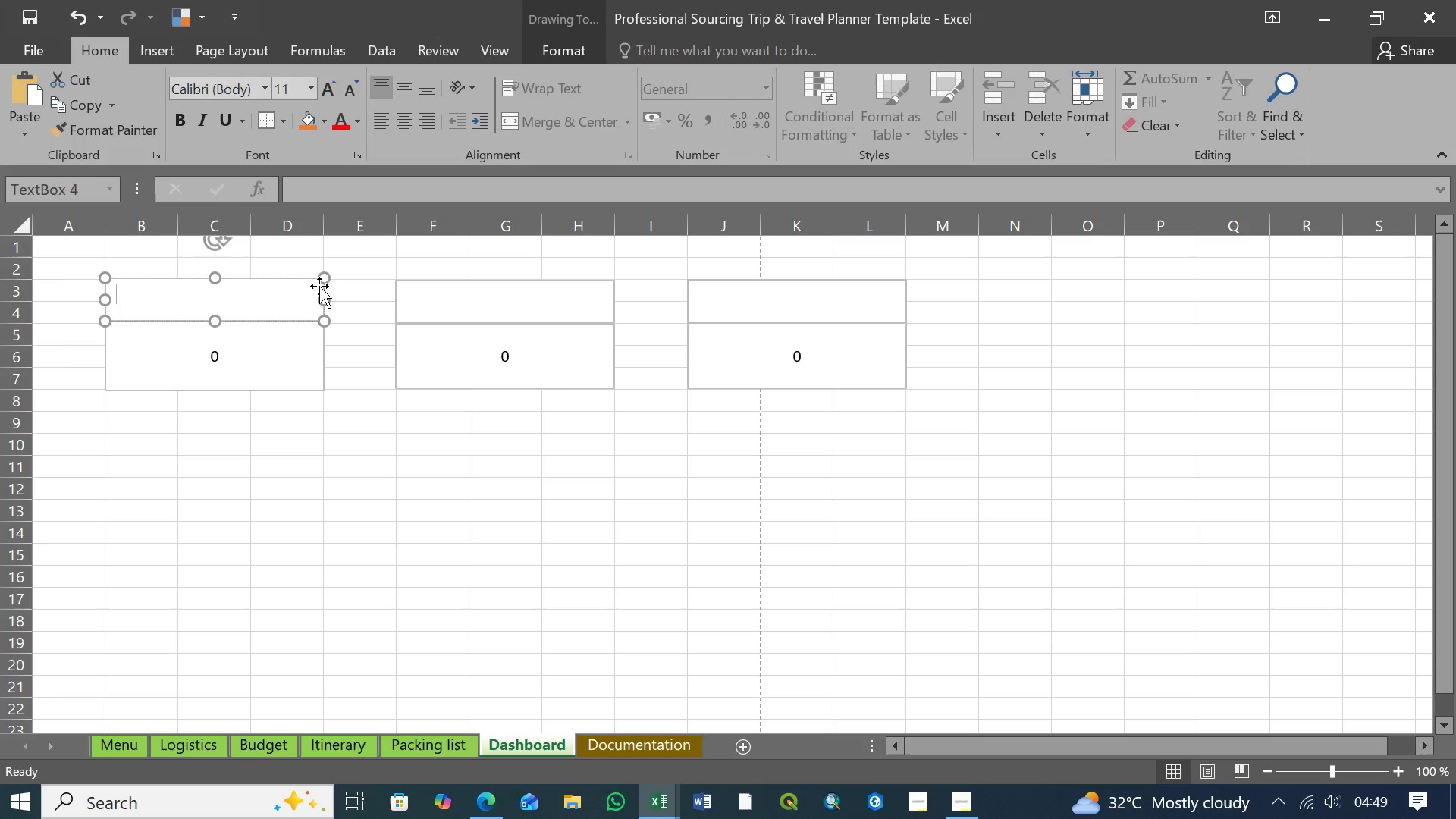 
left_click_drag(start_coordinate=[319, 286], to_coordinate=[319, 274])
 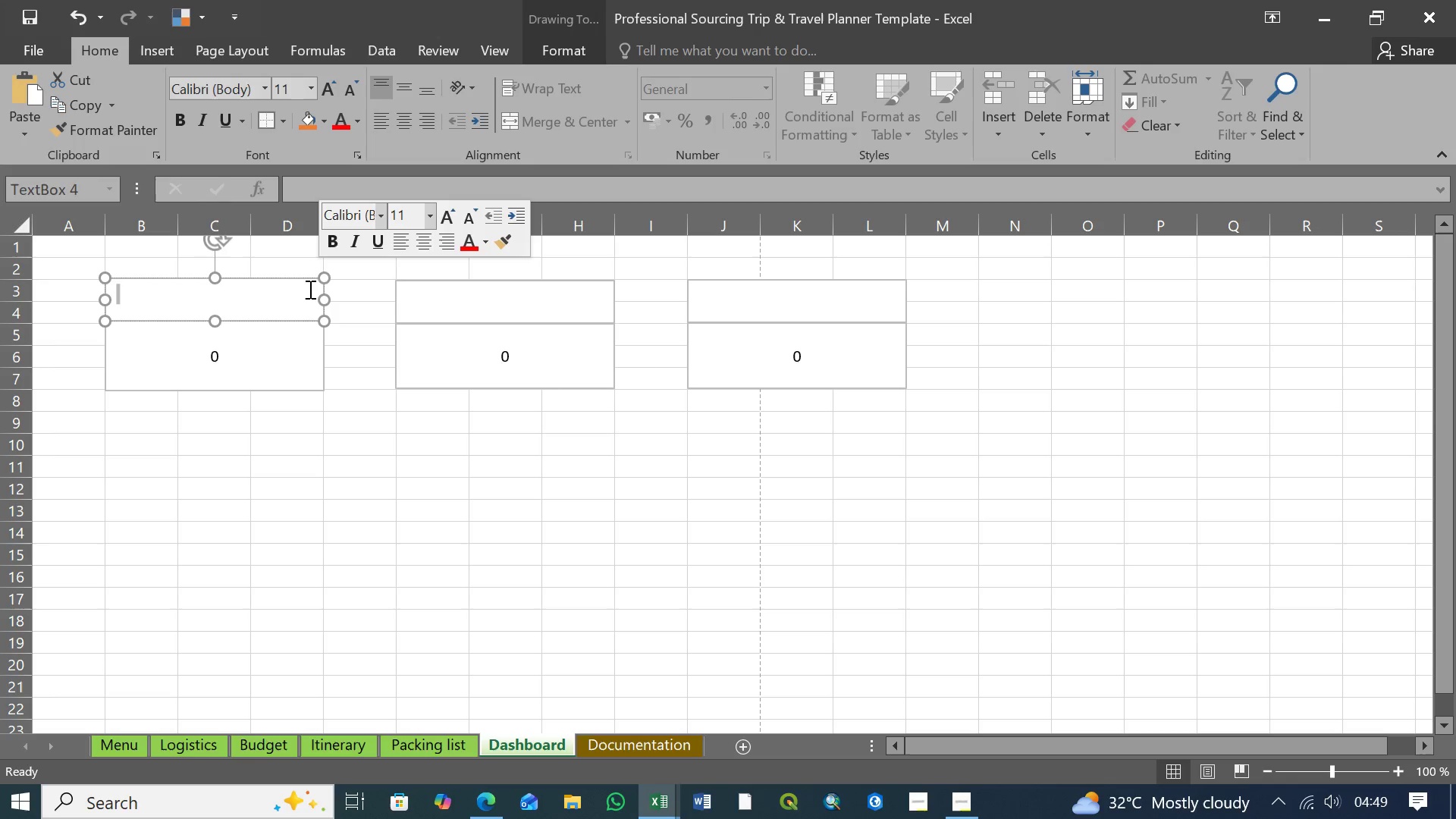 
left_click([306, 267])
 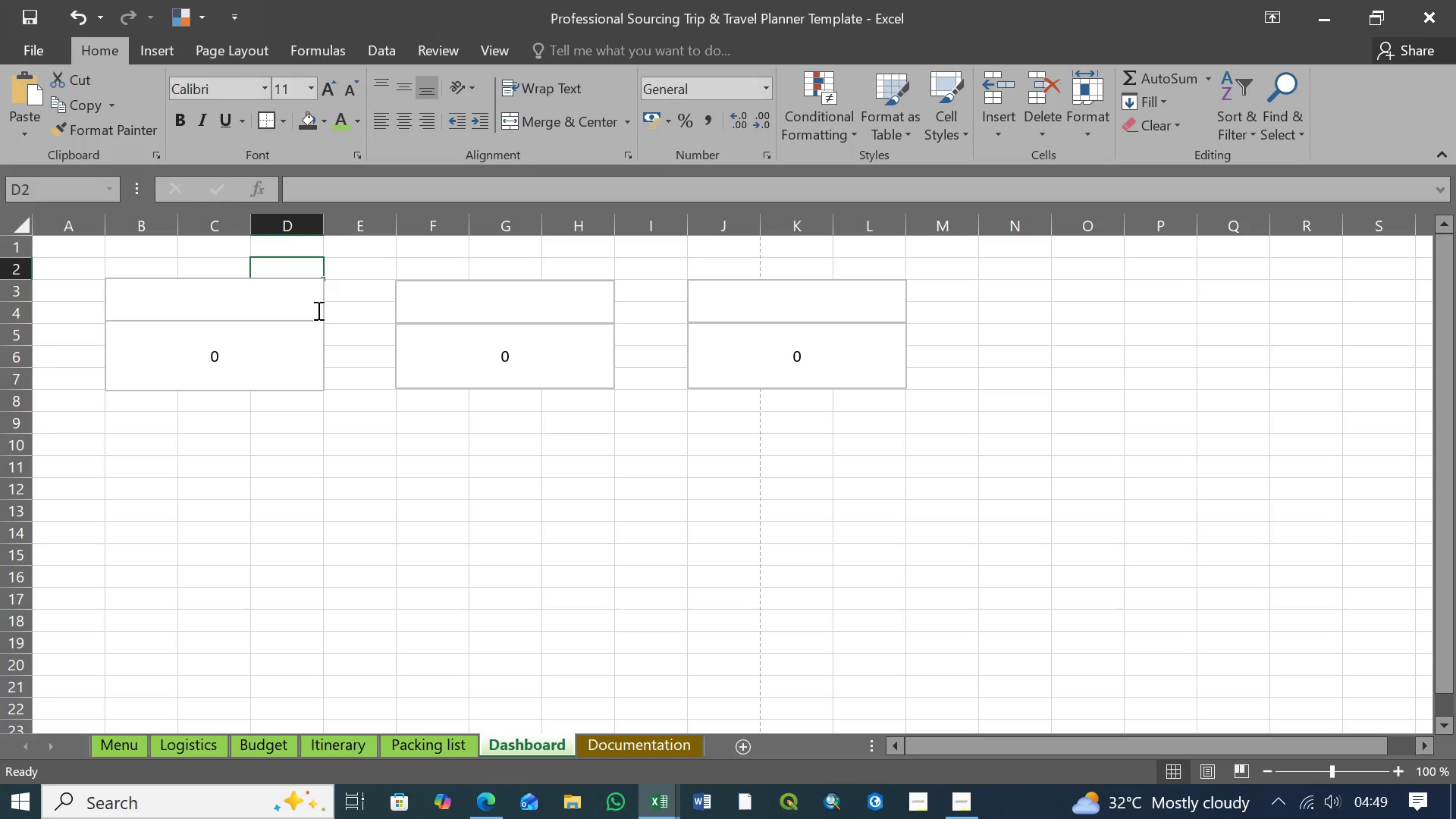 
left_click([334, 331])
 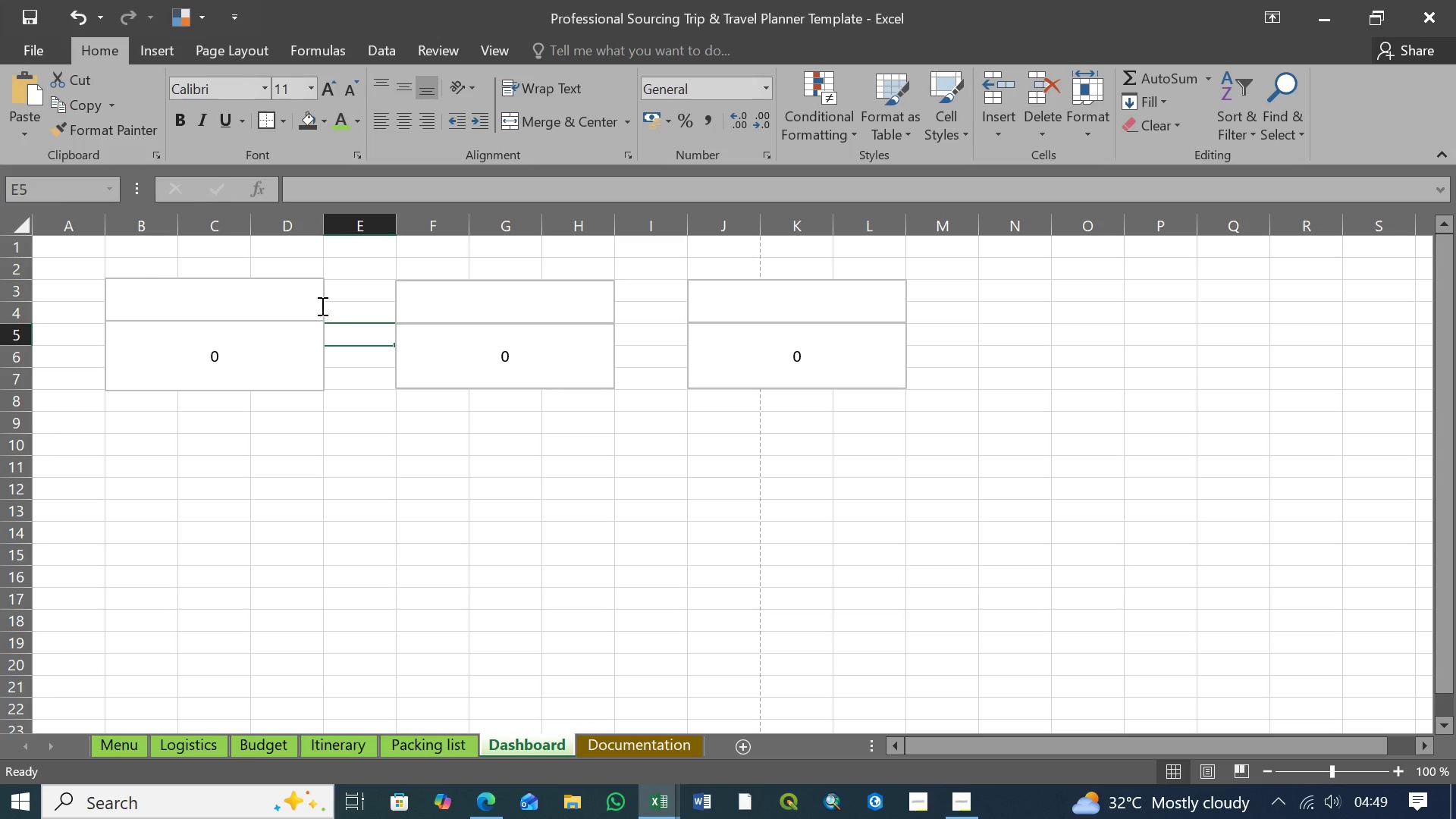 
left_click([321, 306])
 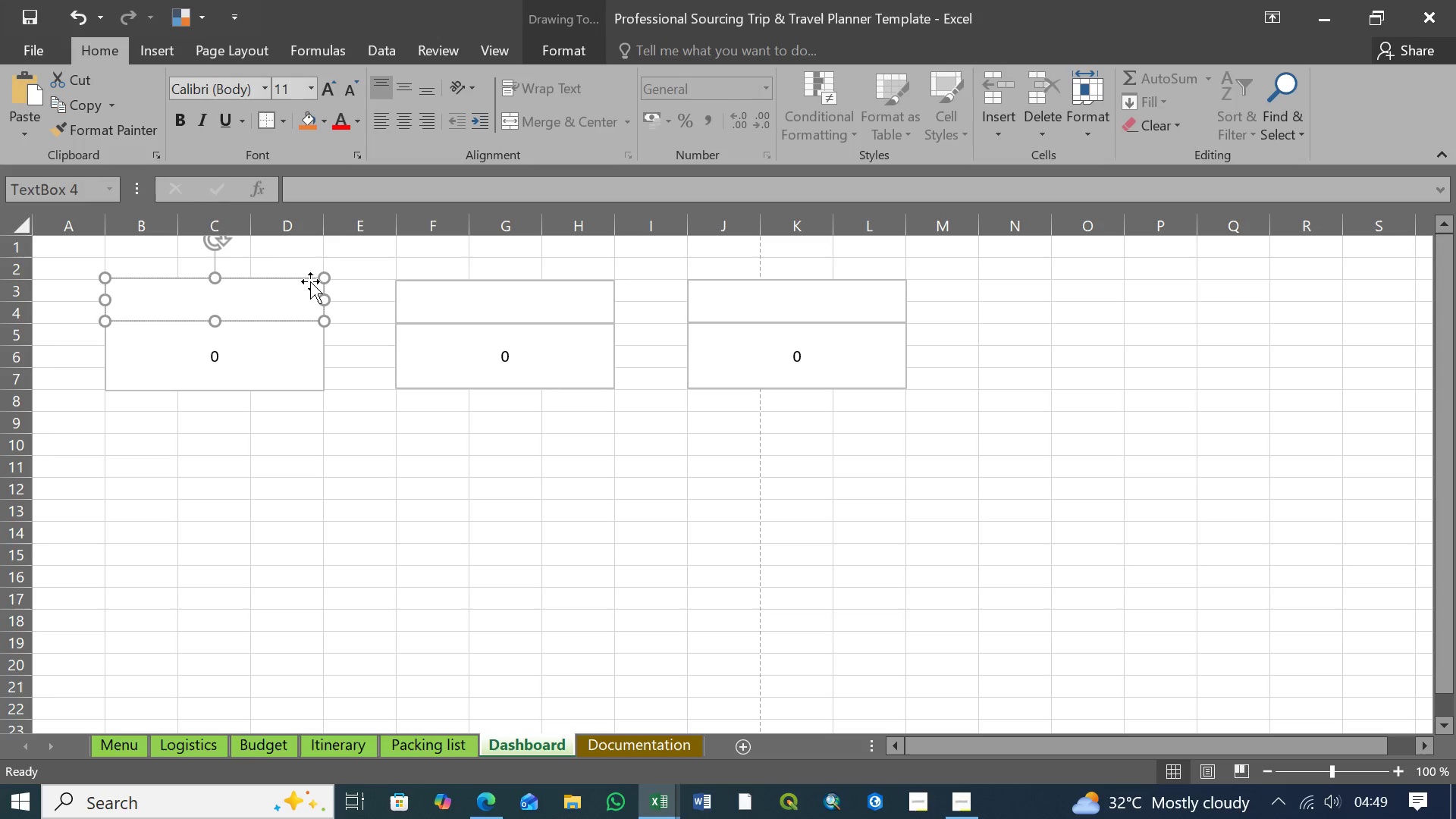 
left_click_drag(start_coordinate=[312, 281], to_coordinate=[318, 266])
 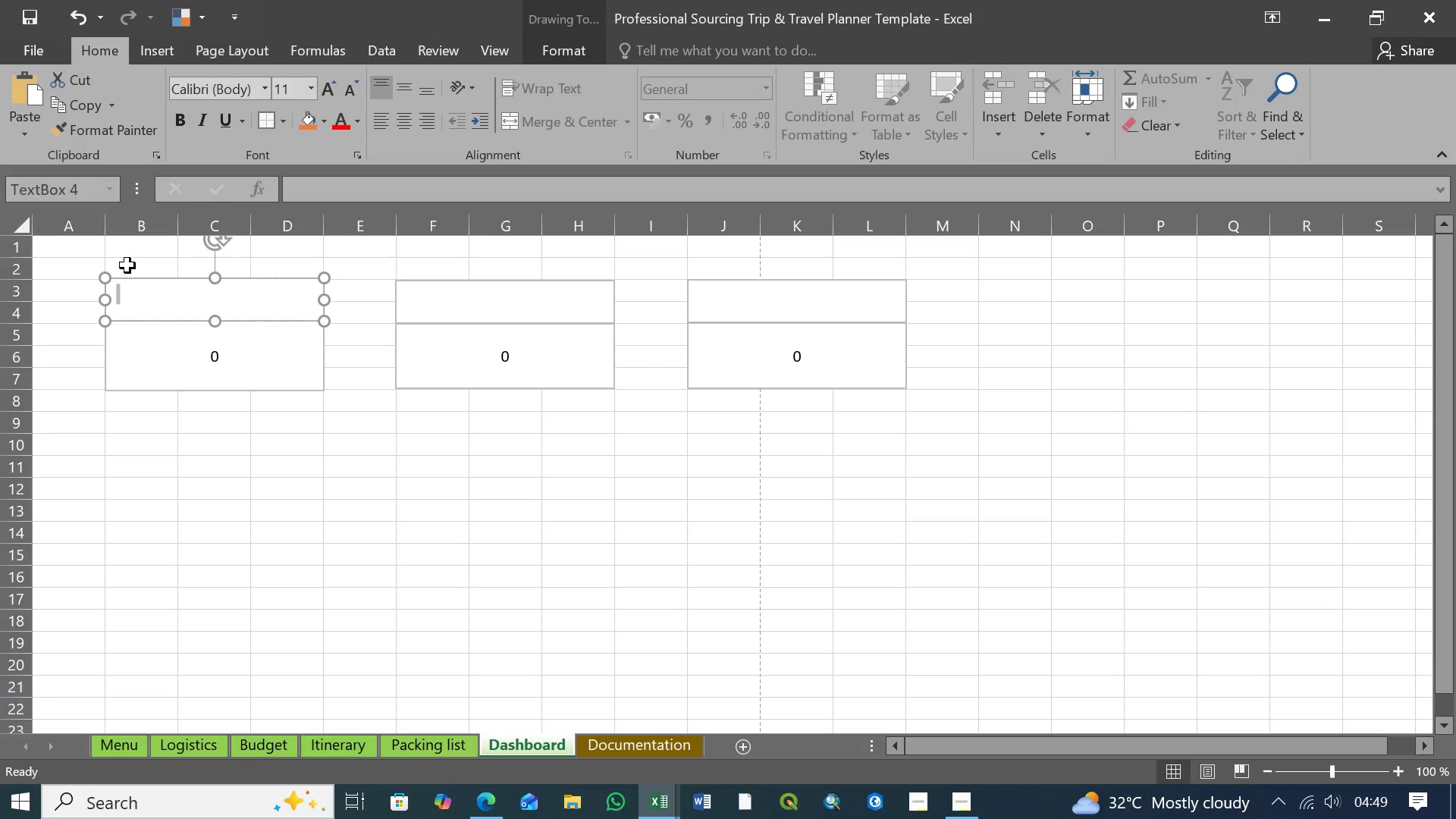 
left_click([127, 265])
 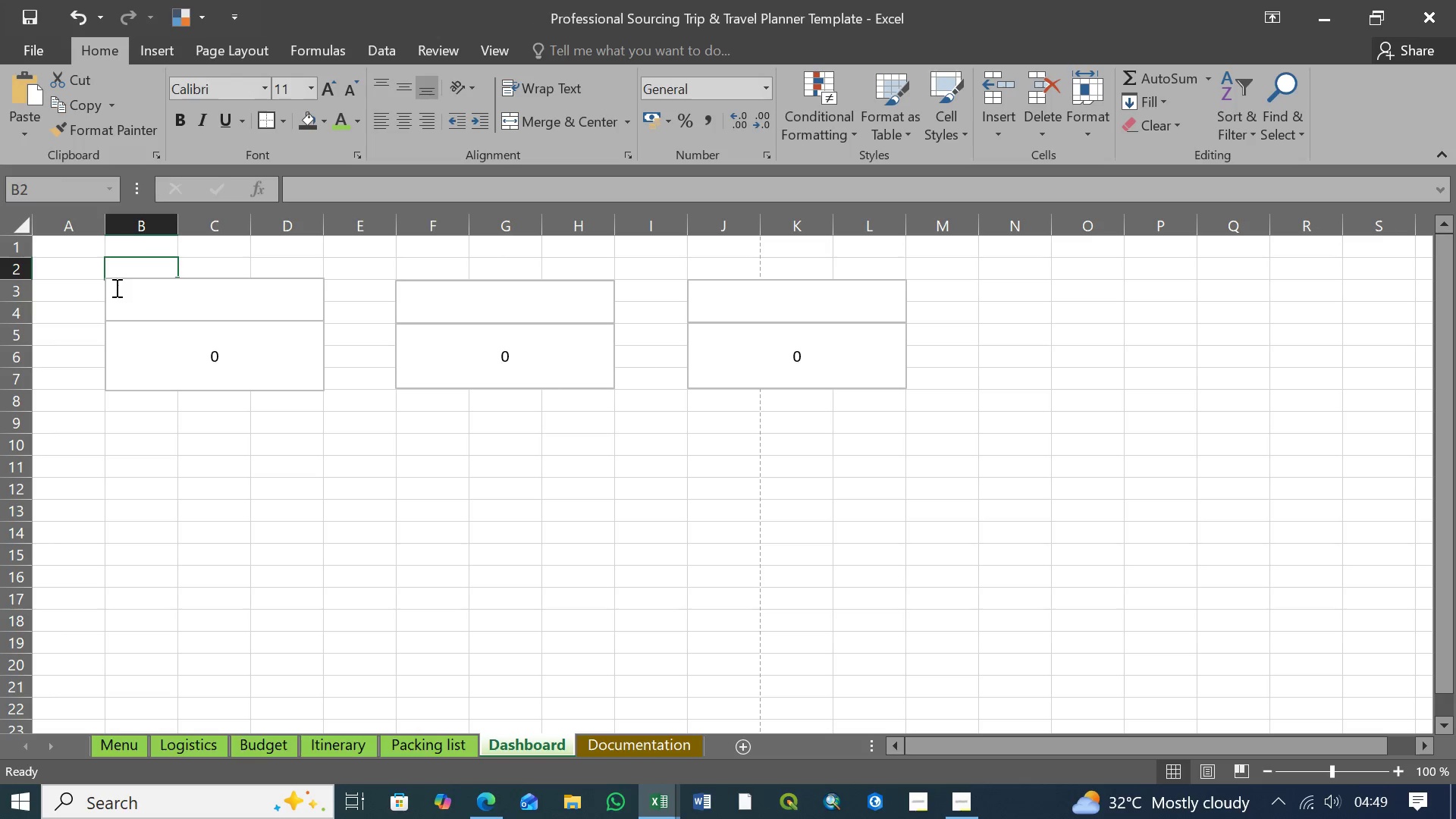 
left_click([113, 285])
 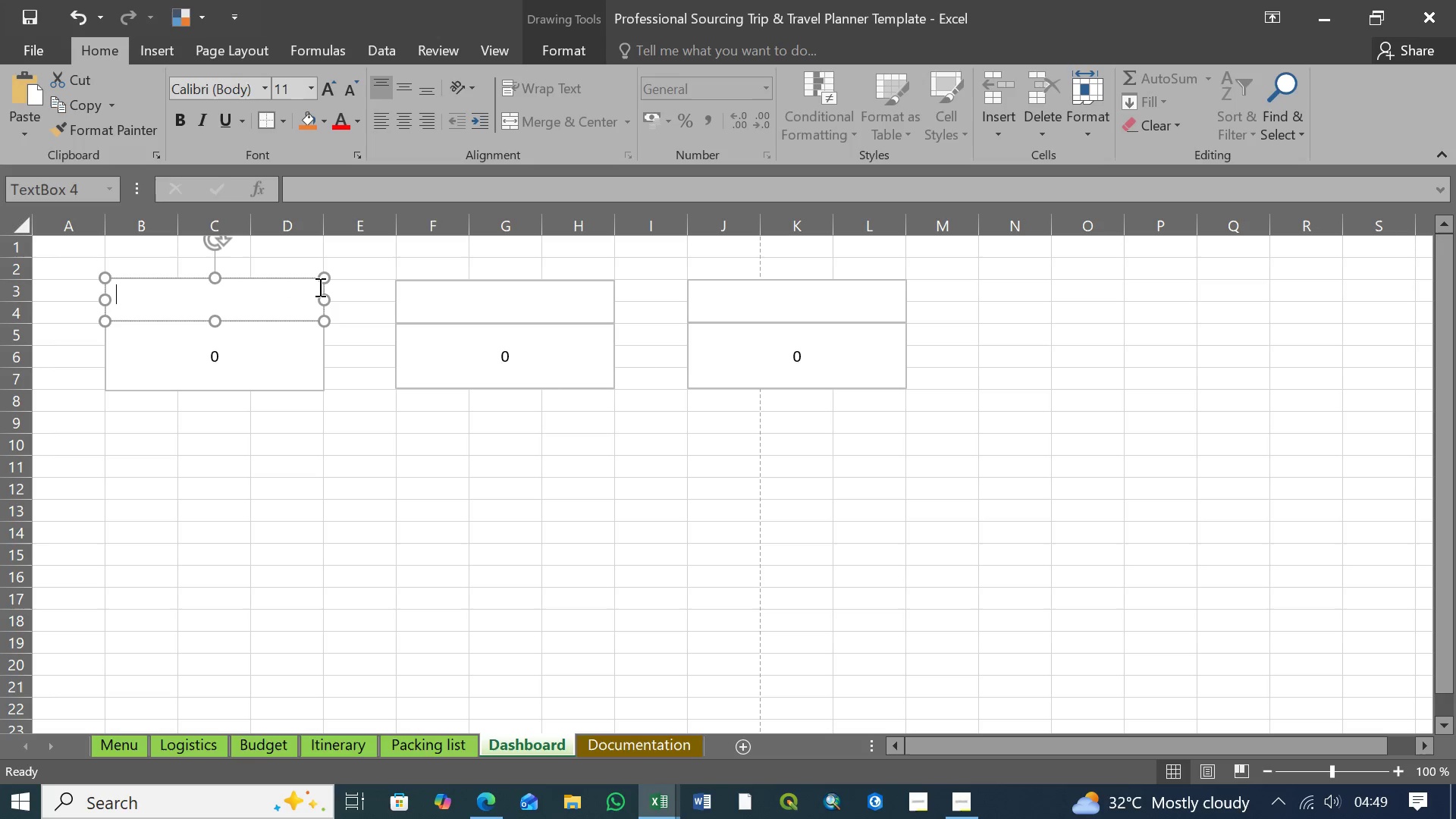 
wait(5.78)
 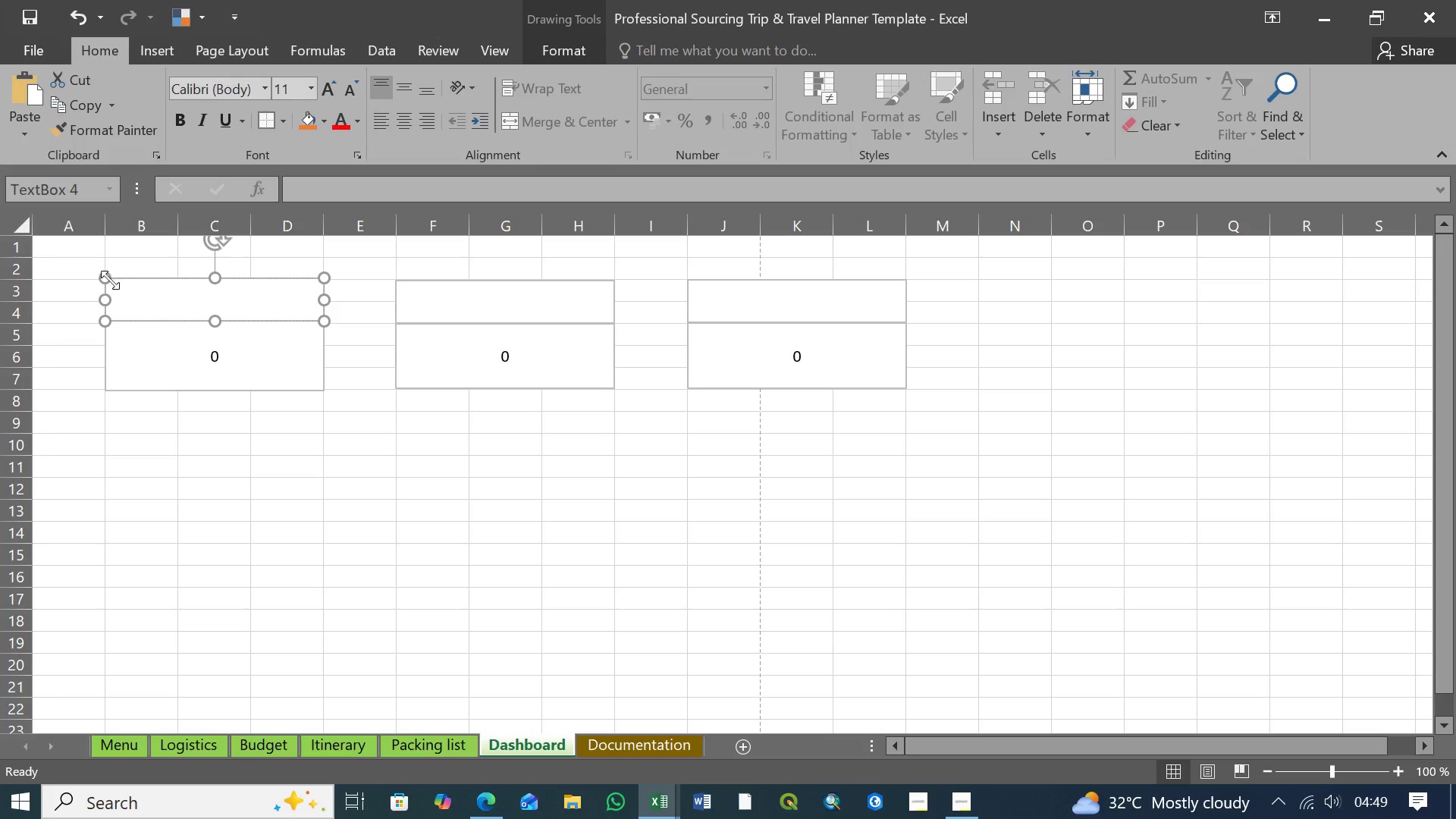 
left_click([335, 310])
 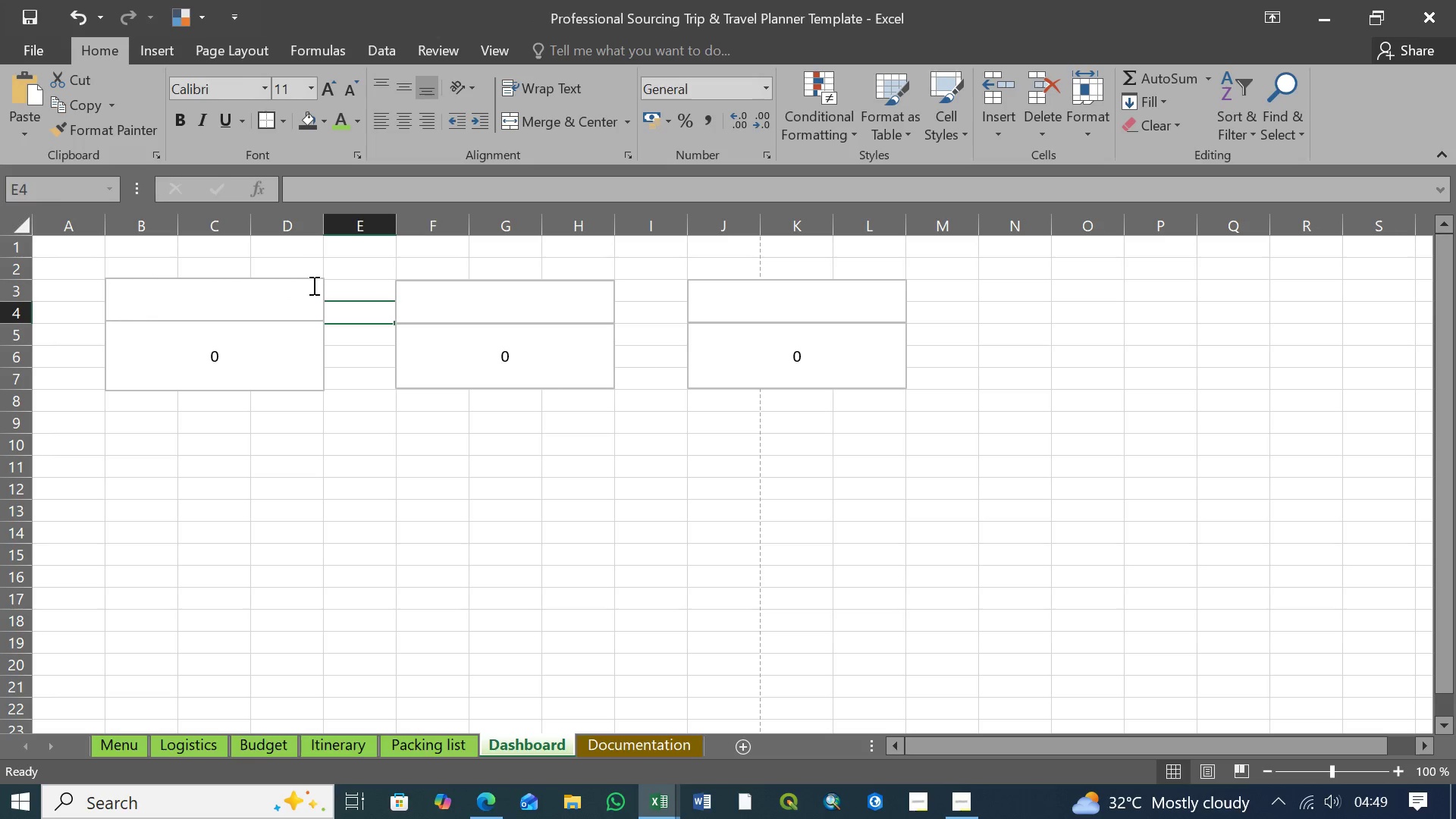 
left_click([312, 285])
 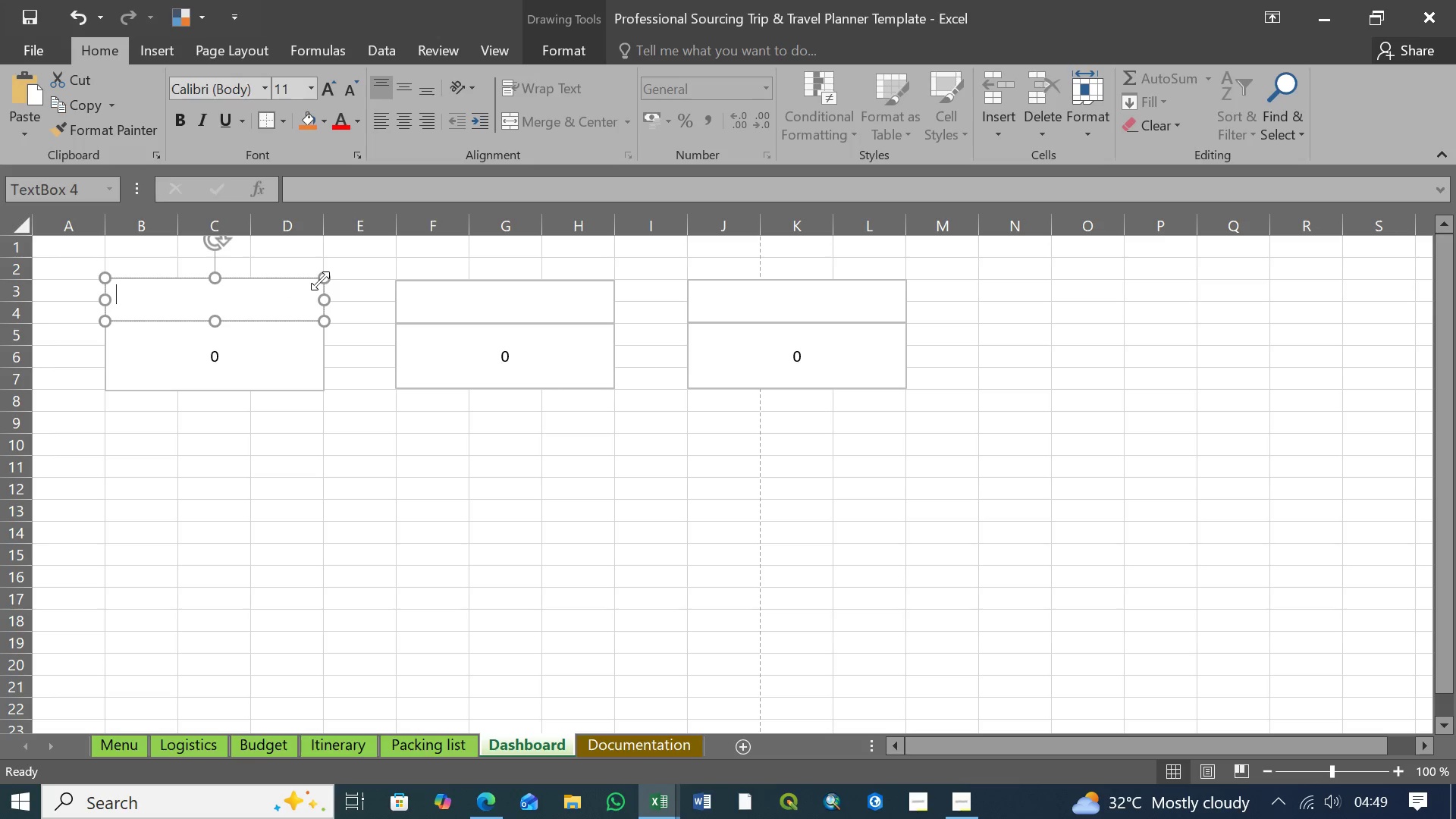 
left_click([321, 280])
 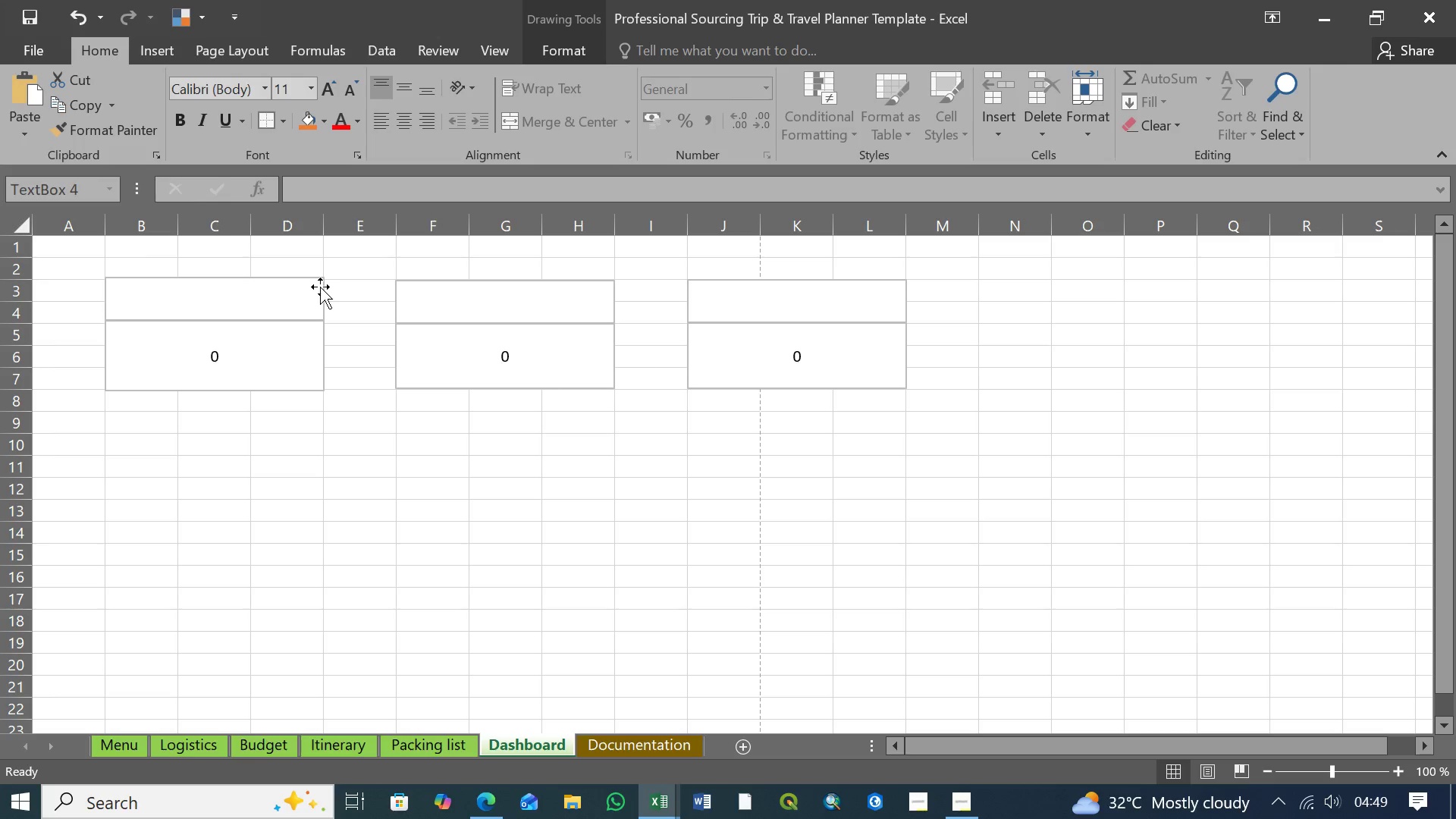 
wait(7.39)
 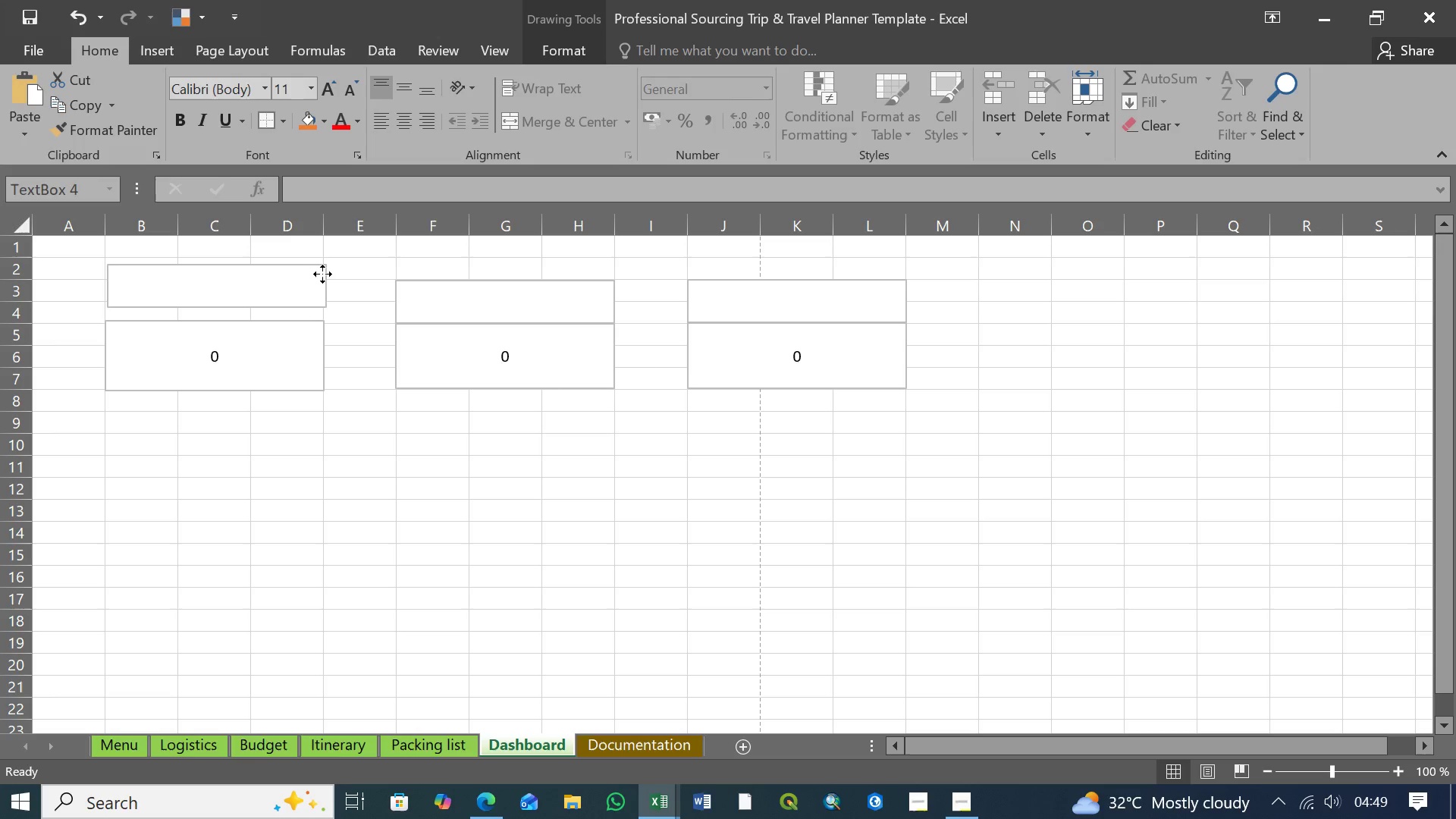 
left_click([245, 290])
 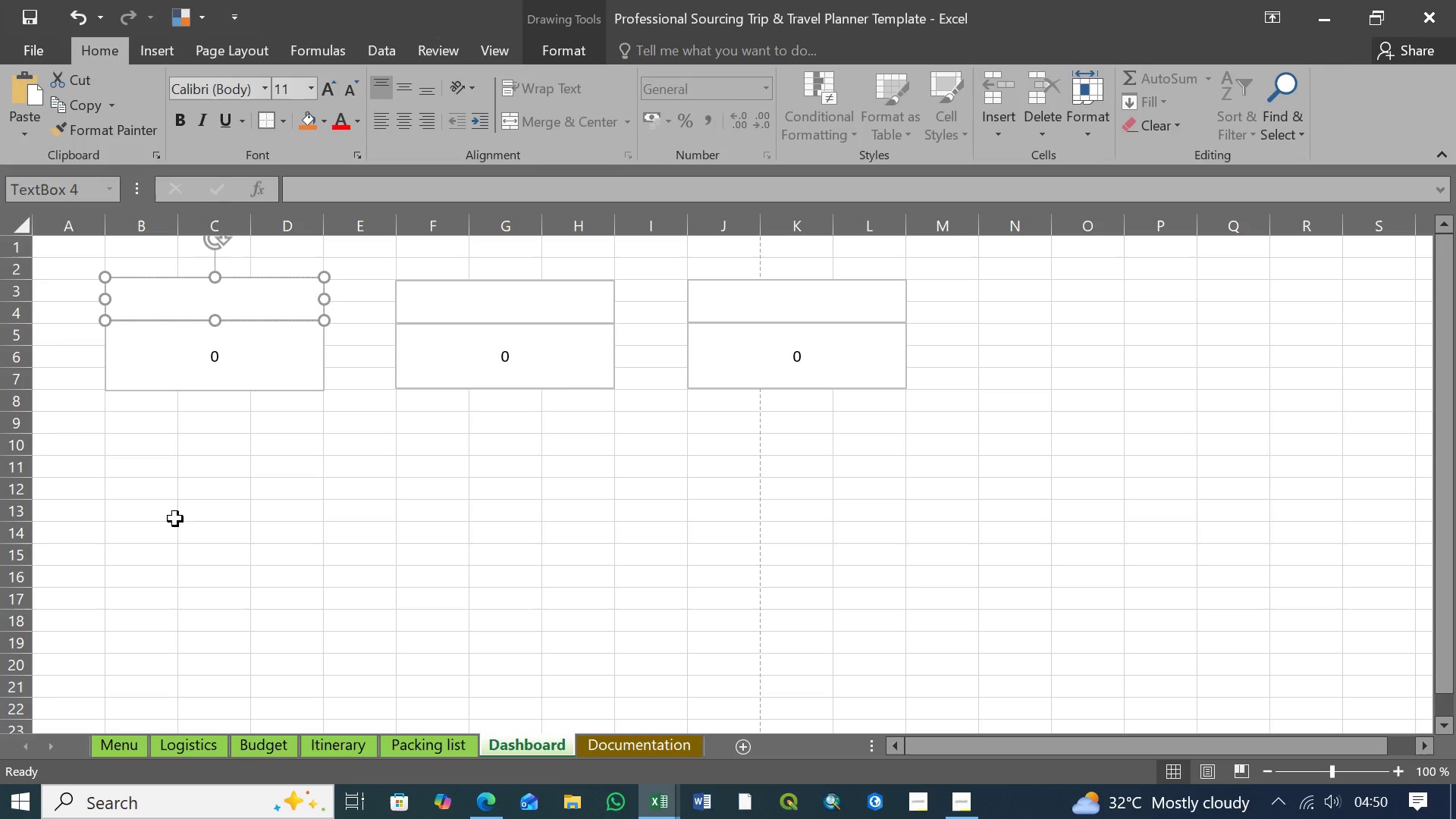 
wait(28.98)
 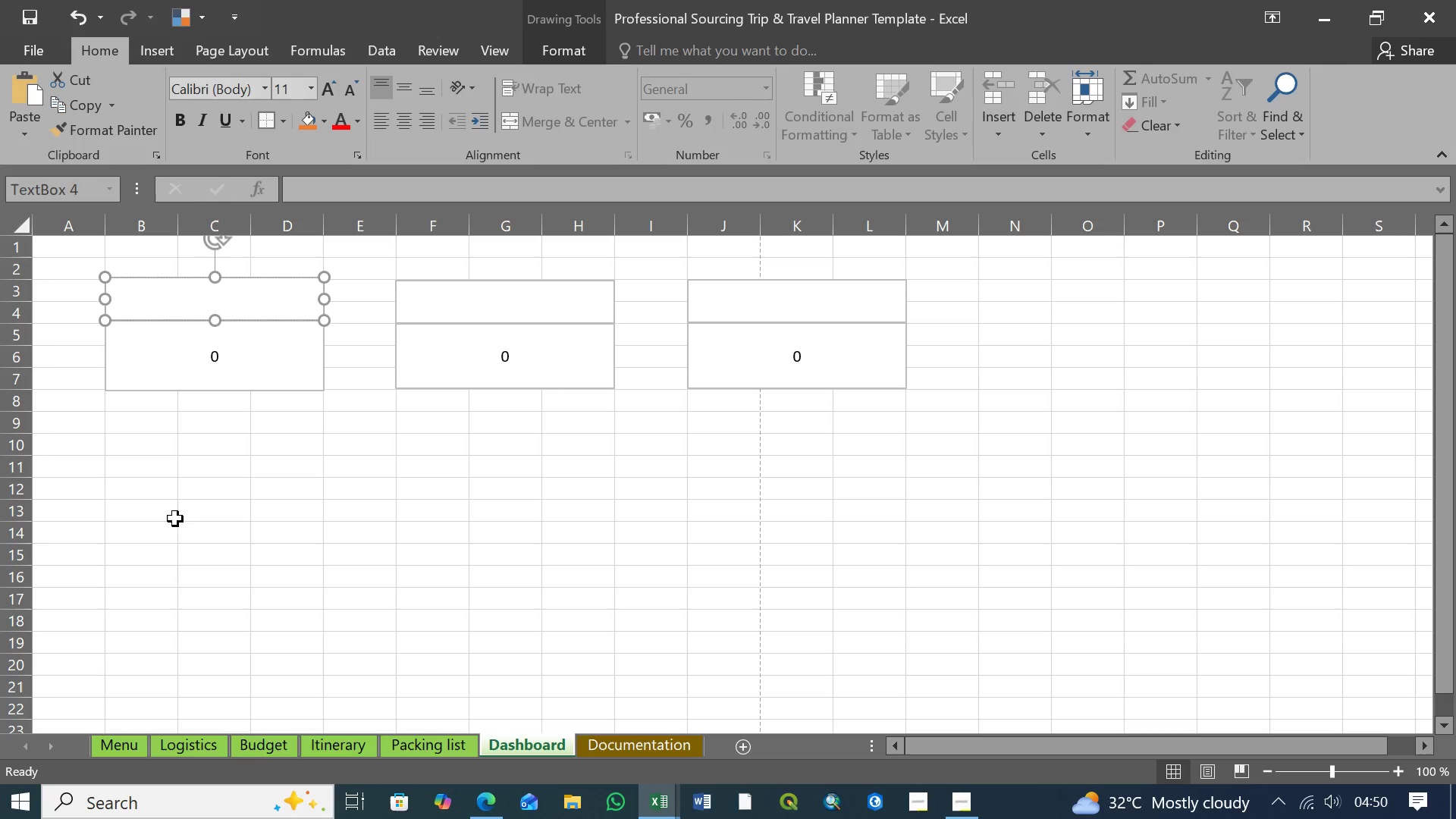 
left_click([237, 49])
 